 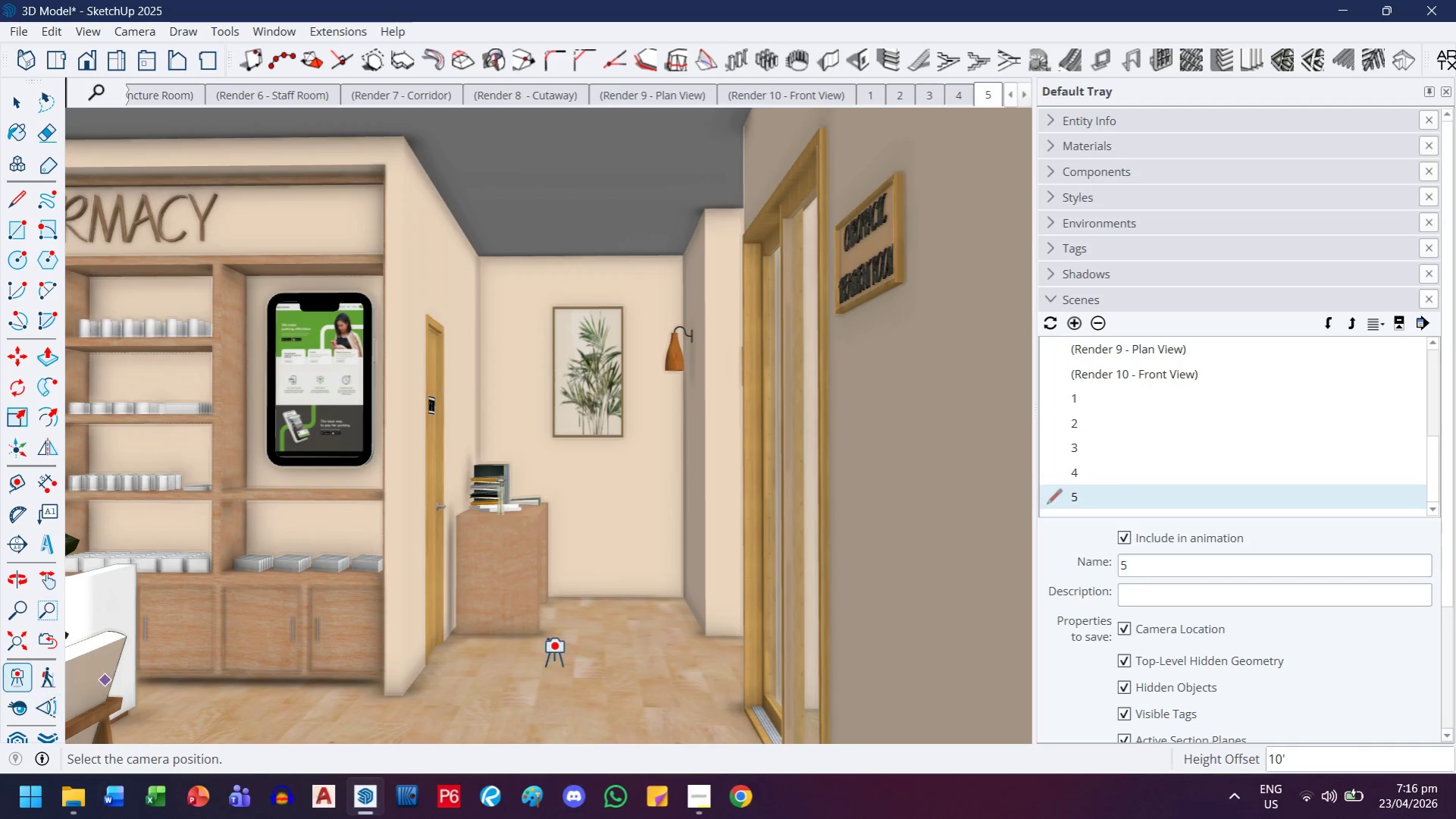 
left_click_drag(start_coordinate=[634, 610], to_coordinate=[613, 634])
 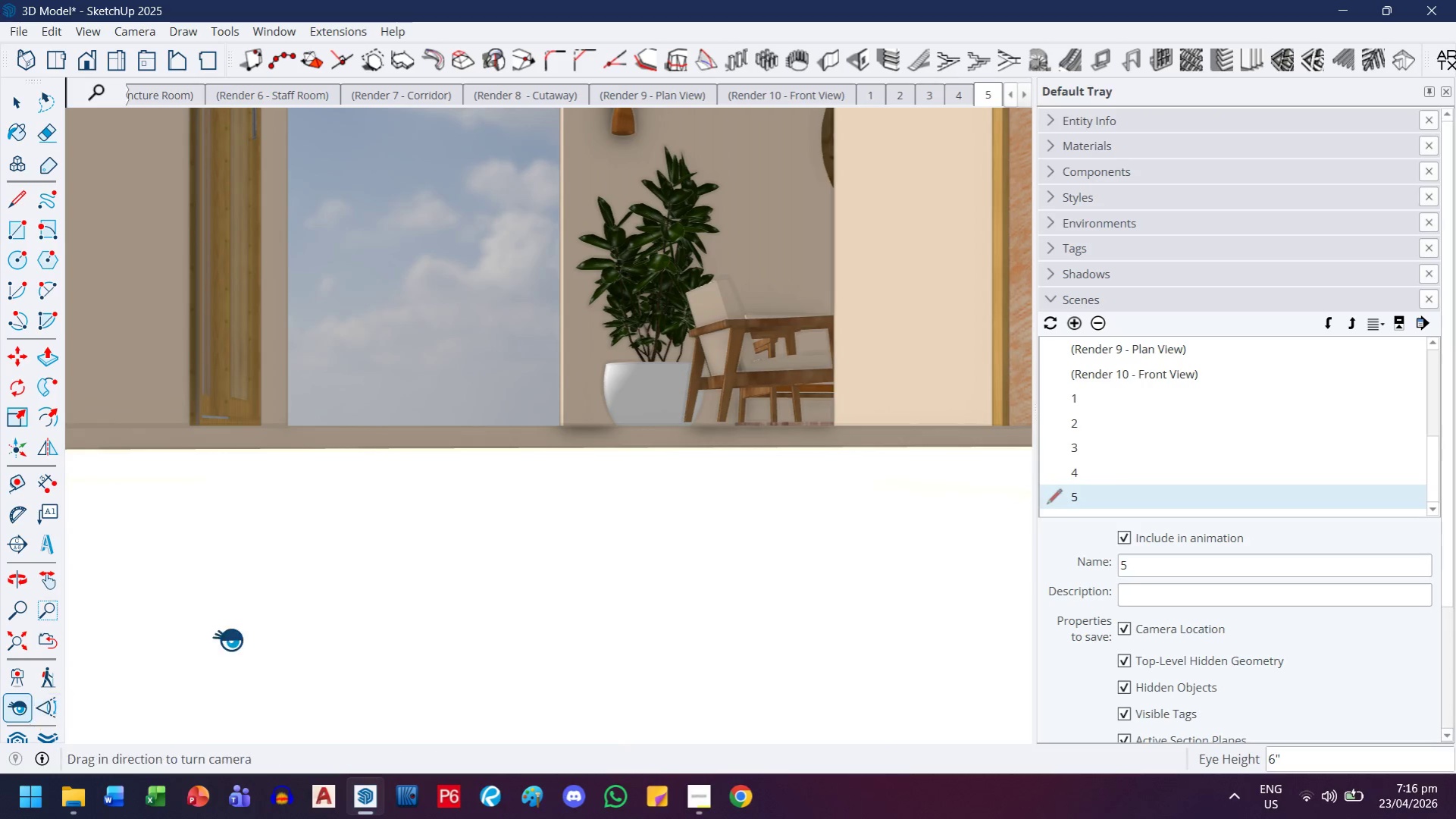 
key(5)
 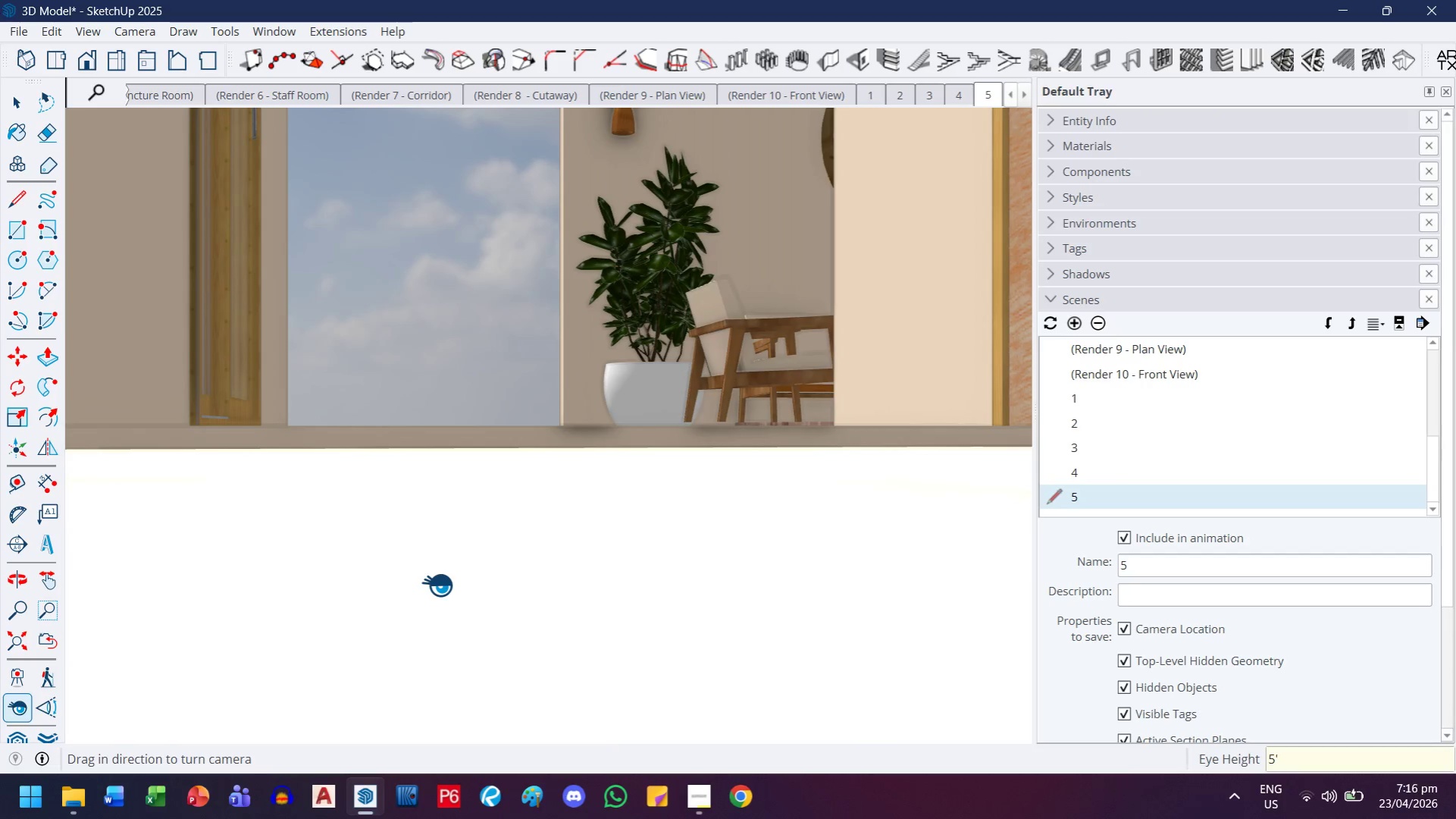 
key(Quote)
 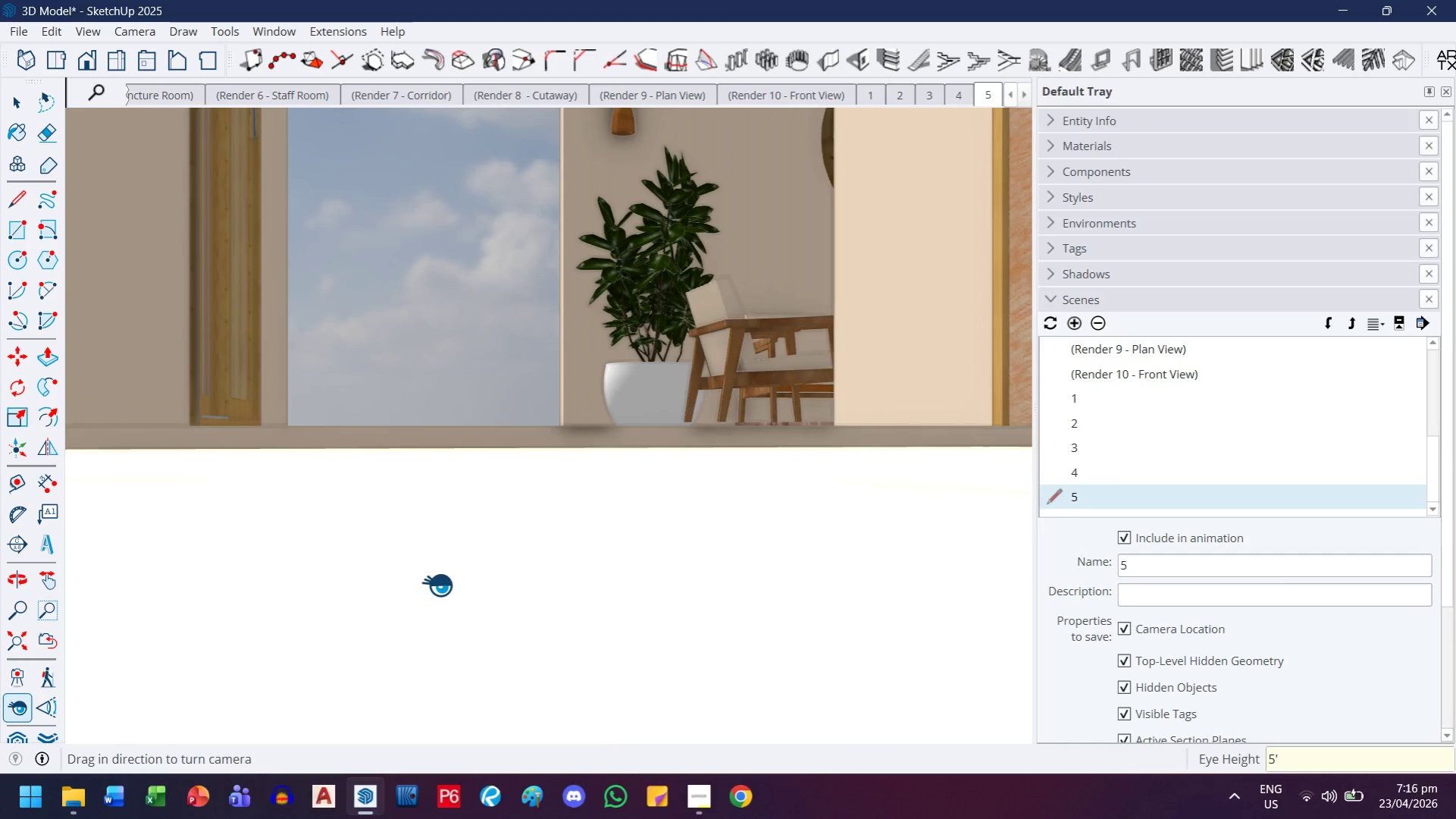 
key(Enter)
 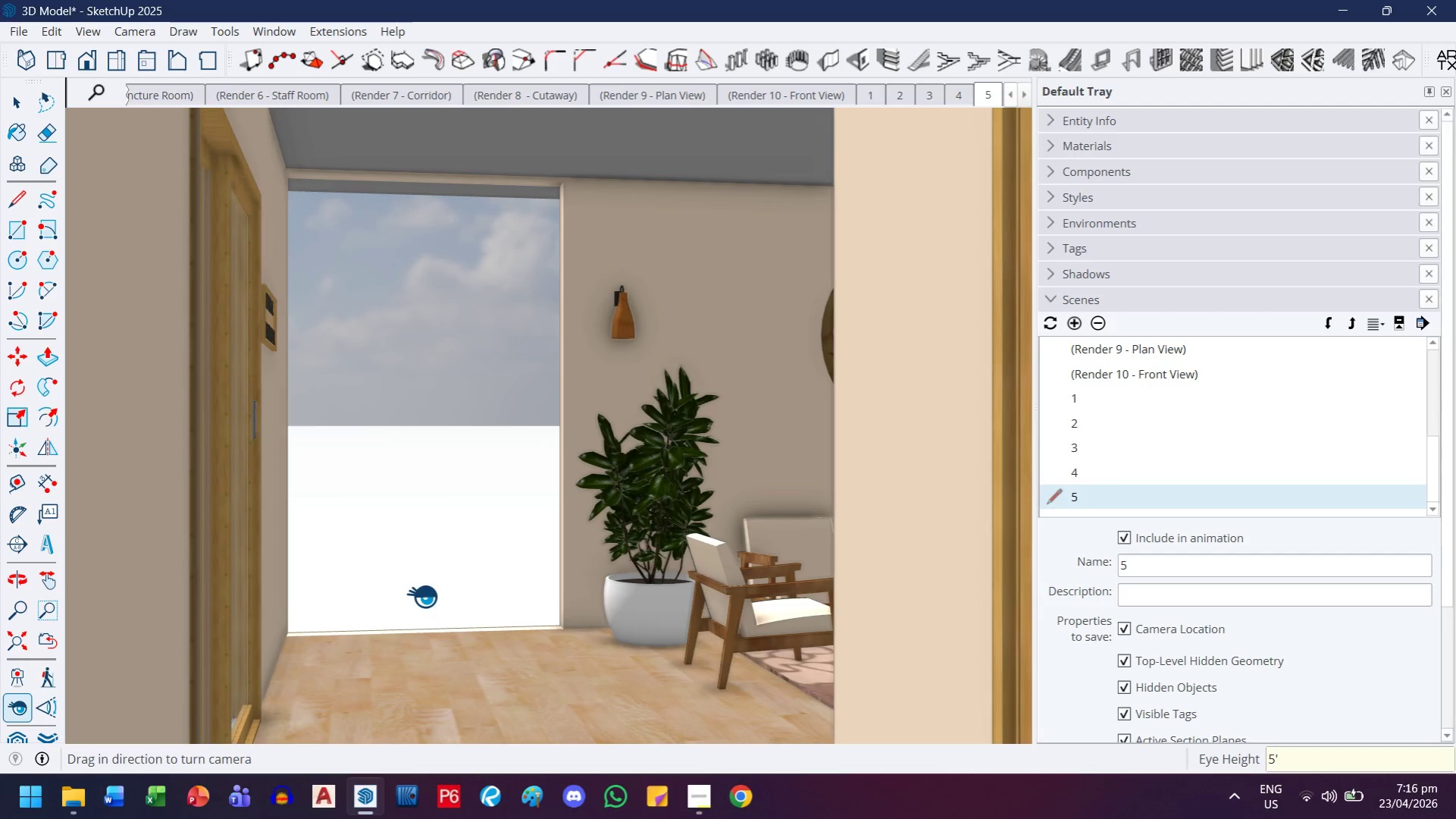 
wait(5.55)
 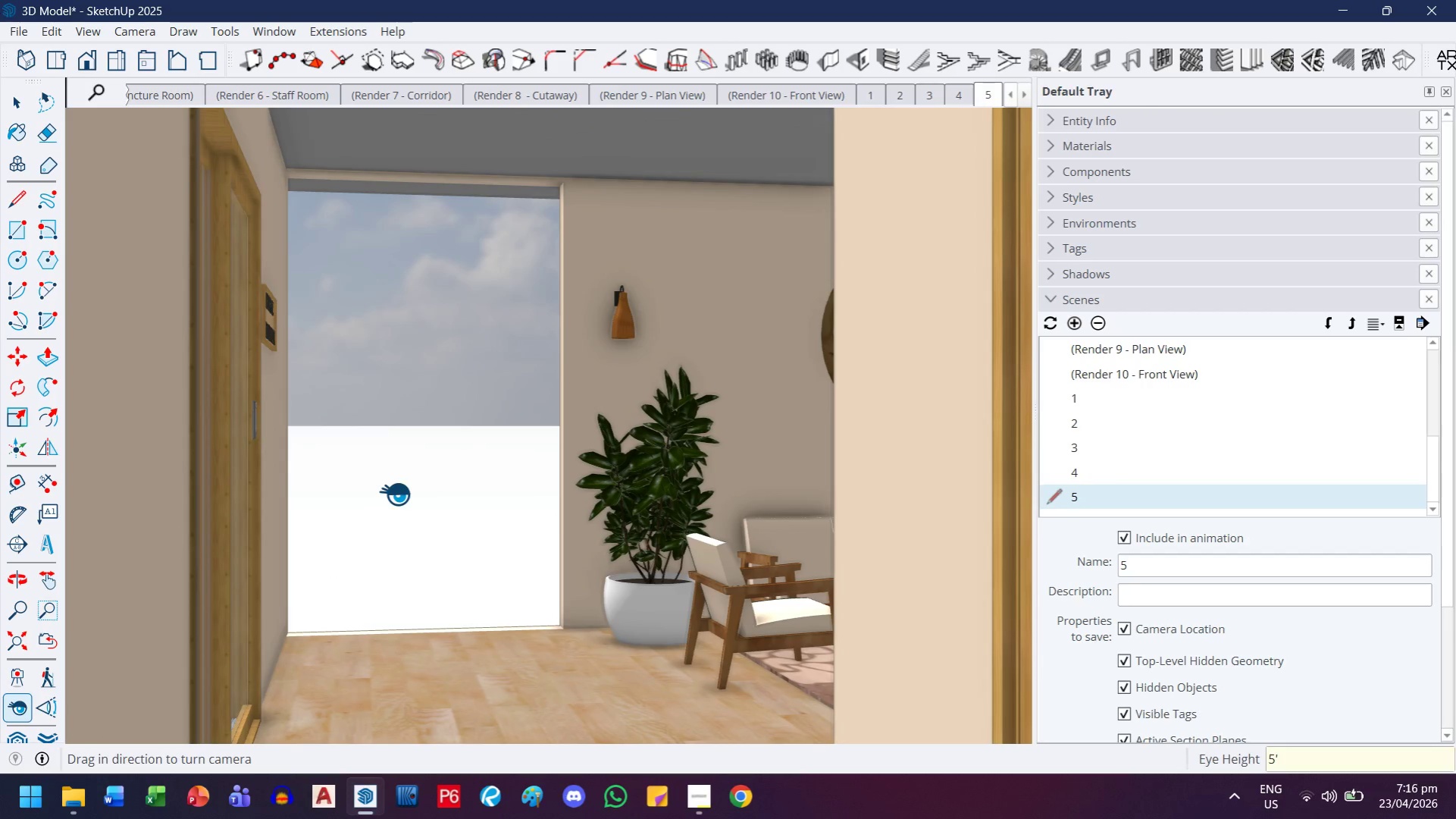 
left_click_drag(start_coordinate=[402, 709], to_coordinate=[542, 691])
 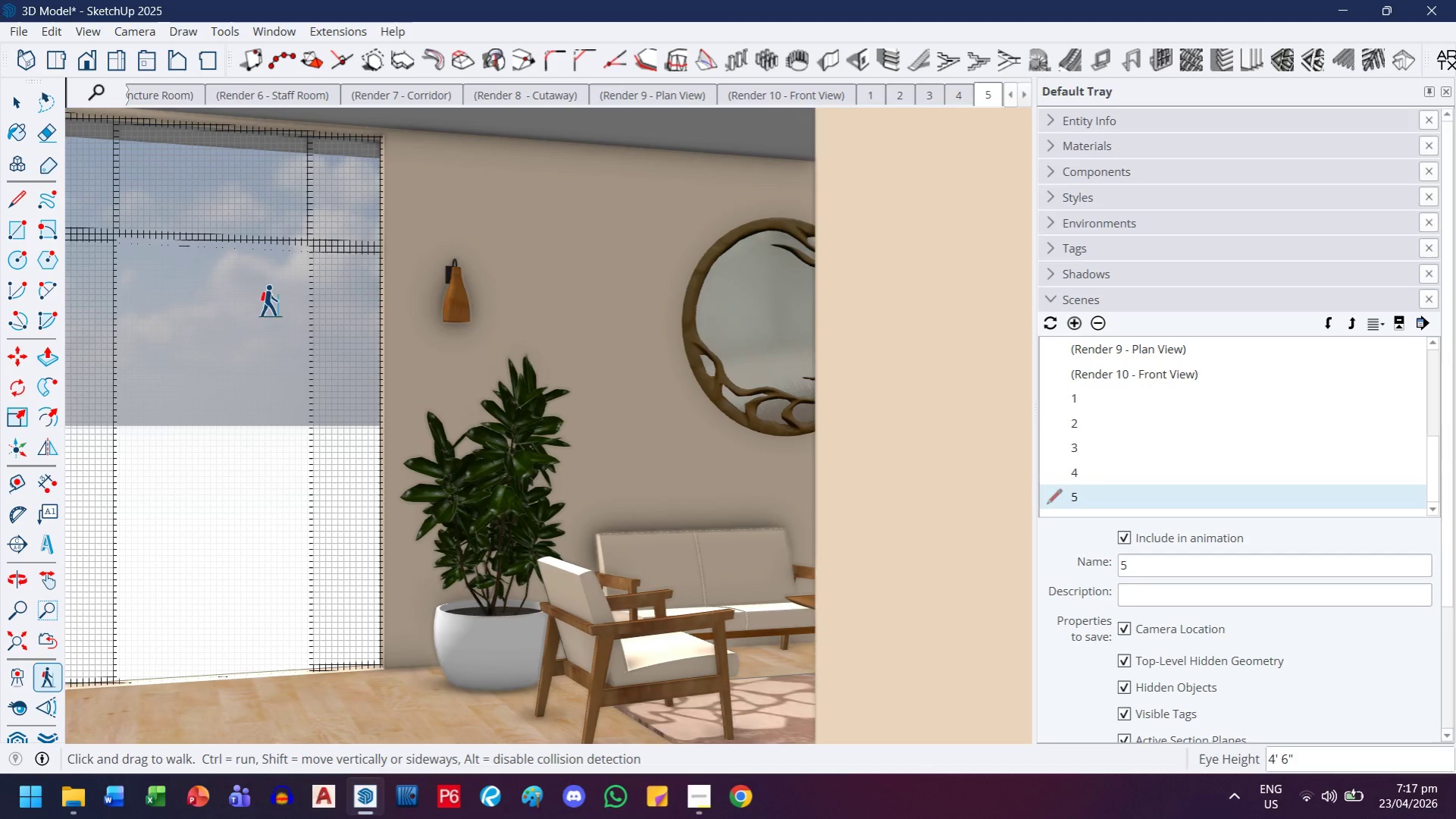 
double_click([279, 202])
 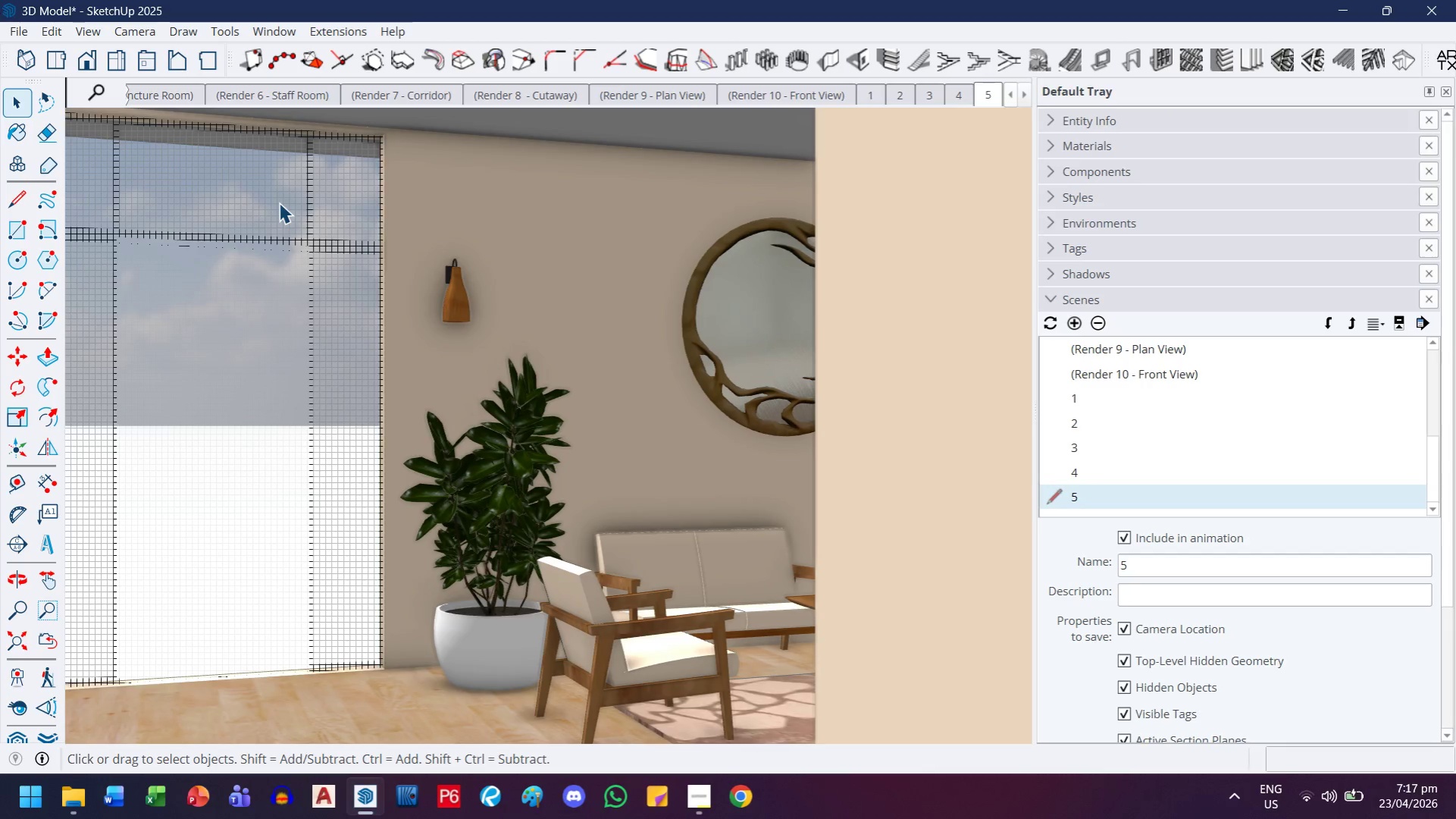 
right_click([279, 202])
 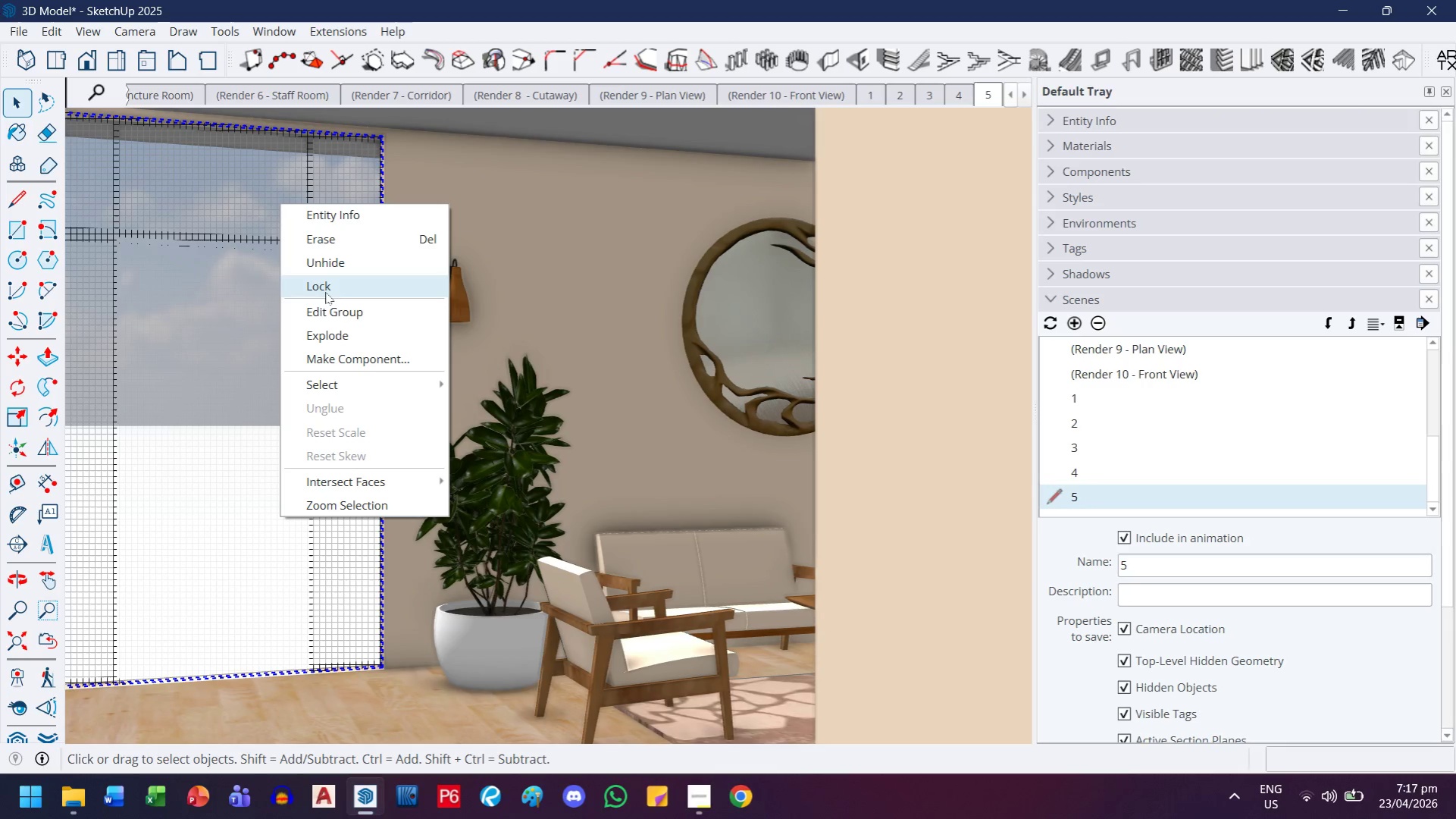 
left_click([329, 261])
 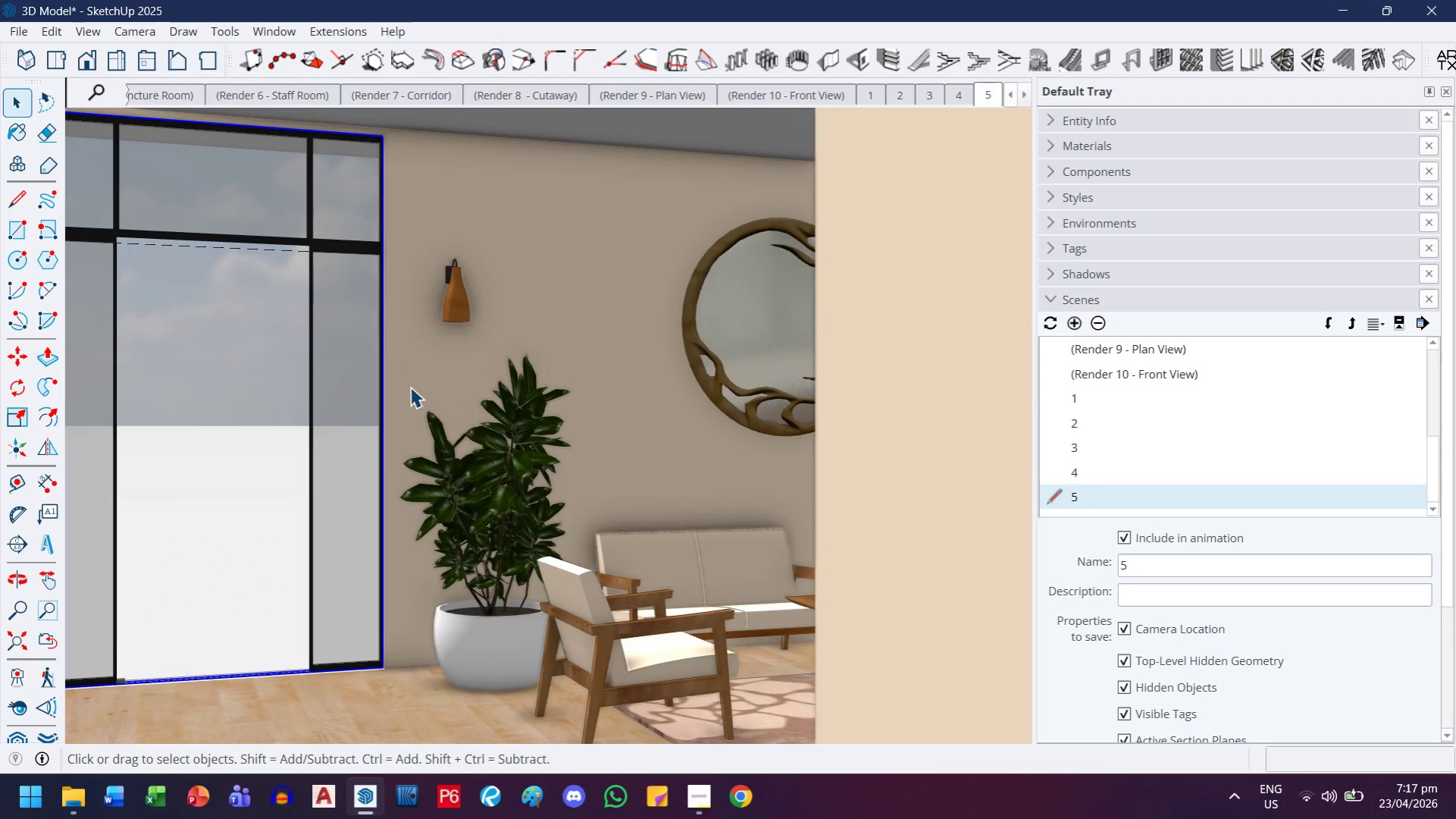 
key(H)
 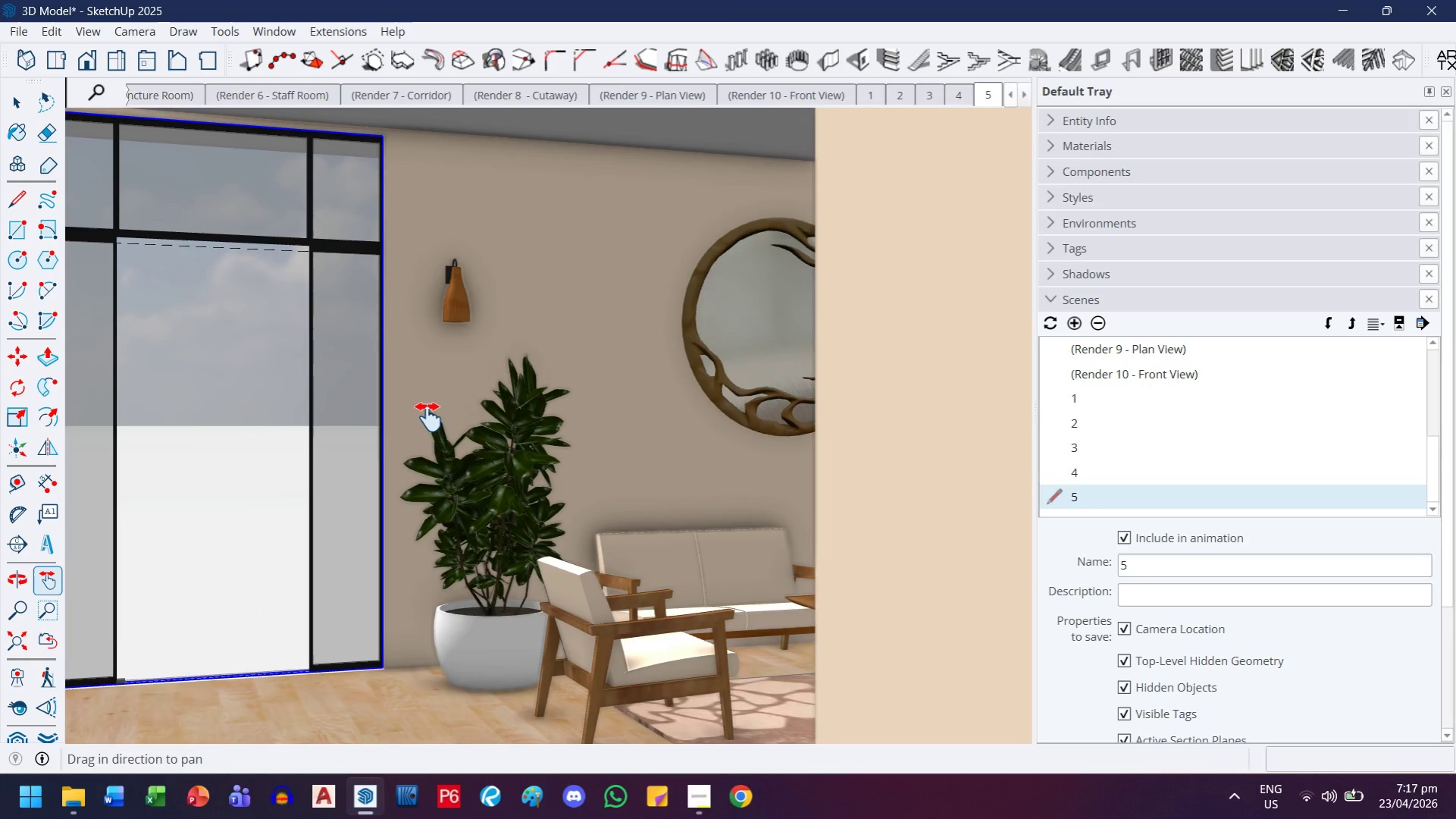 
left_click_drag(start_coordinate=[429, 417], to_coordinate=[468, 424])
 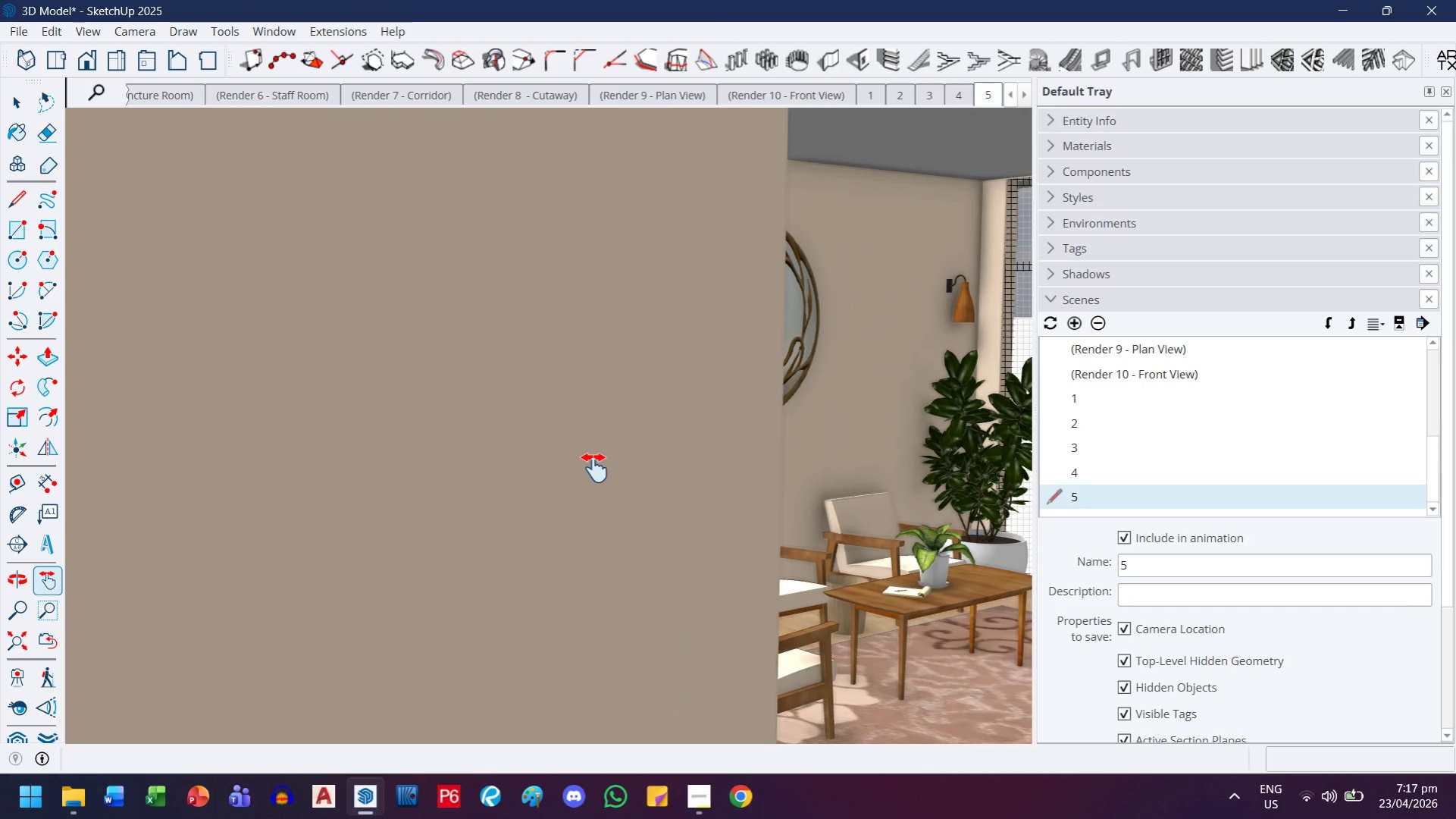 
left_click_drag(start_coordinate=[795, 453], to_coordinate=[682, 460])
 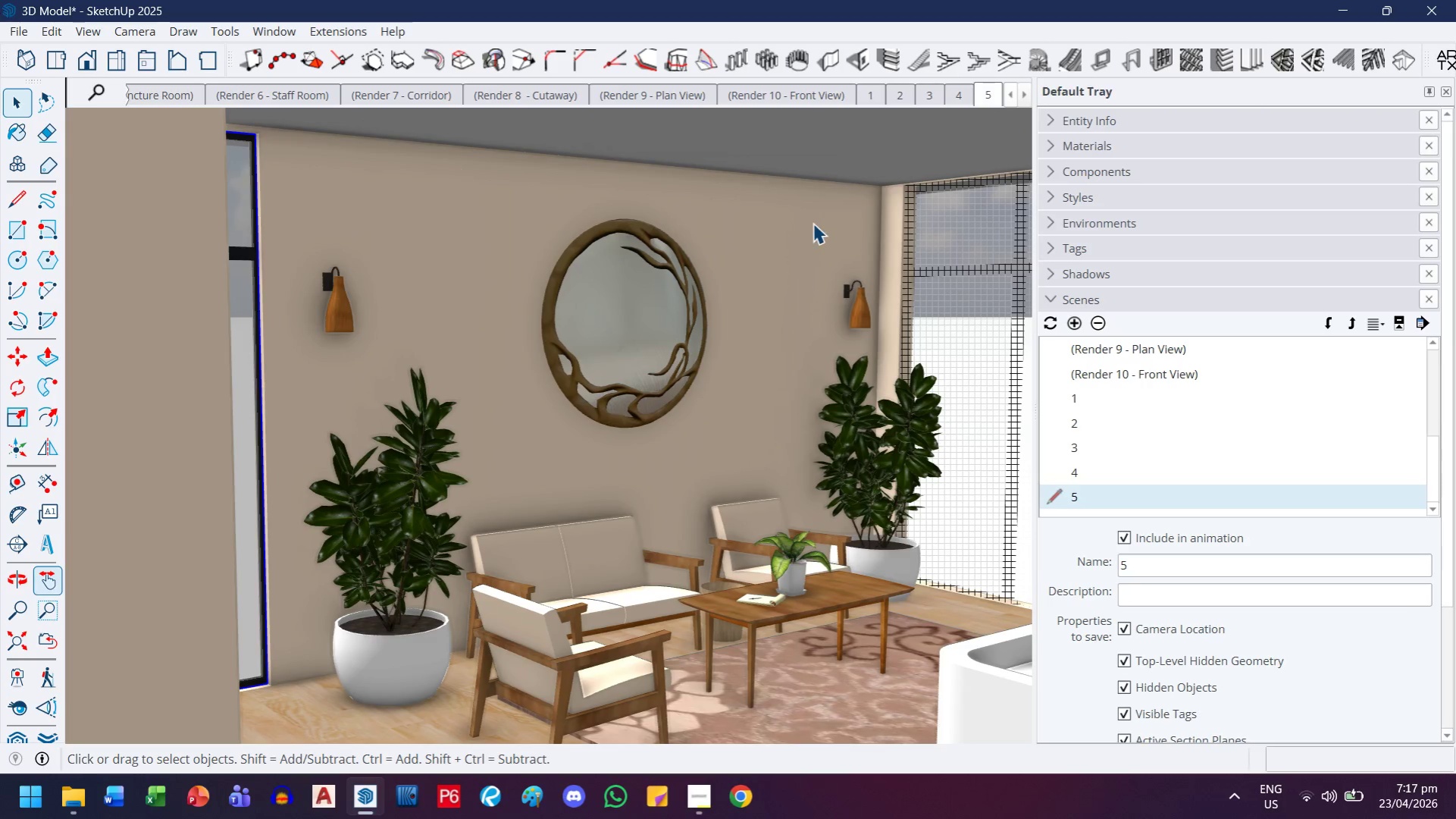 
left_click([985, 312])
 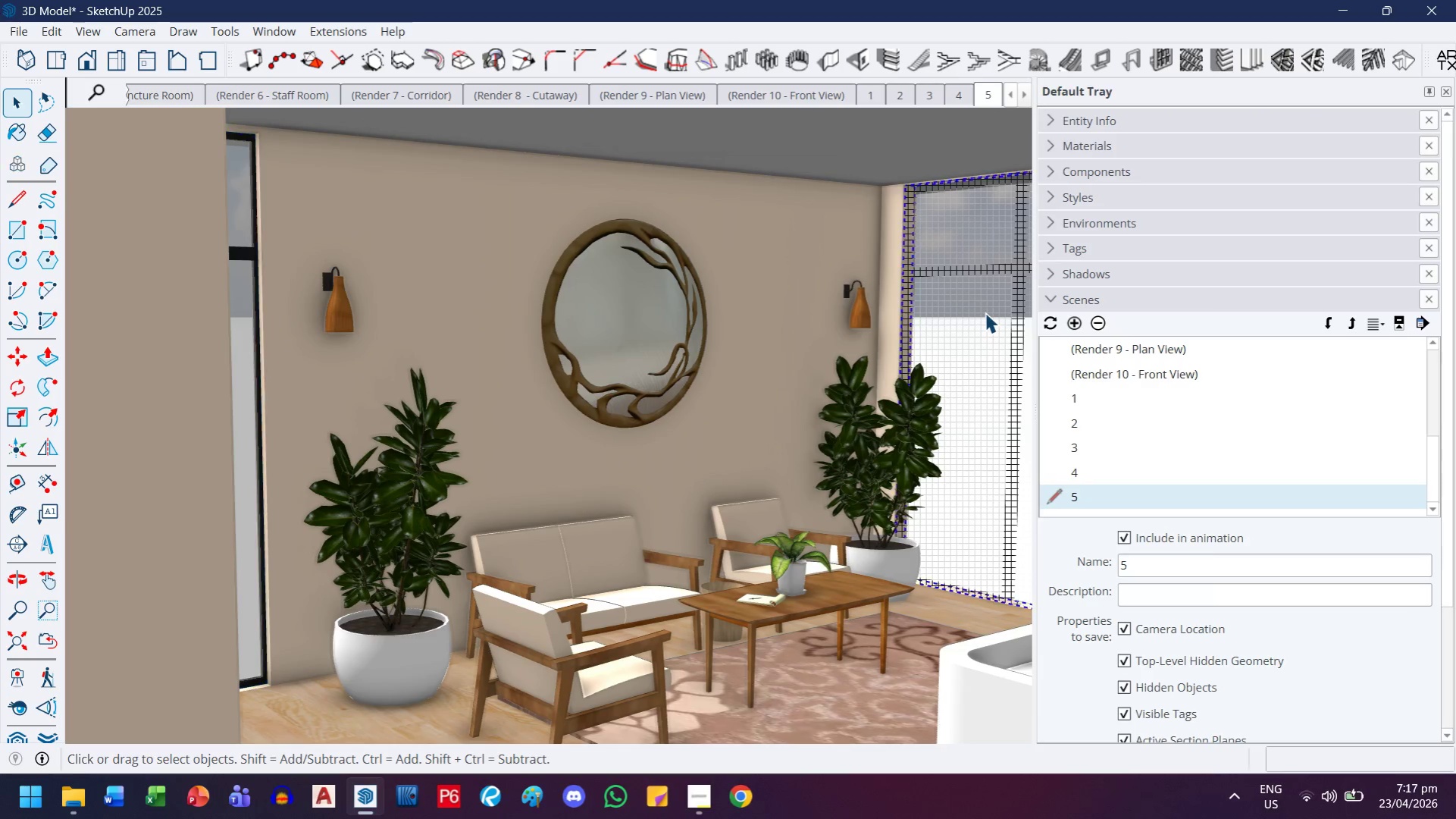 
right_click([985, 312])
 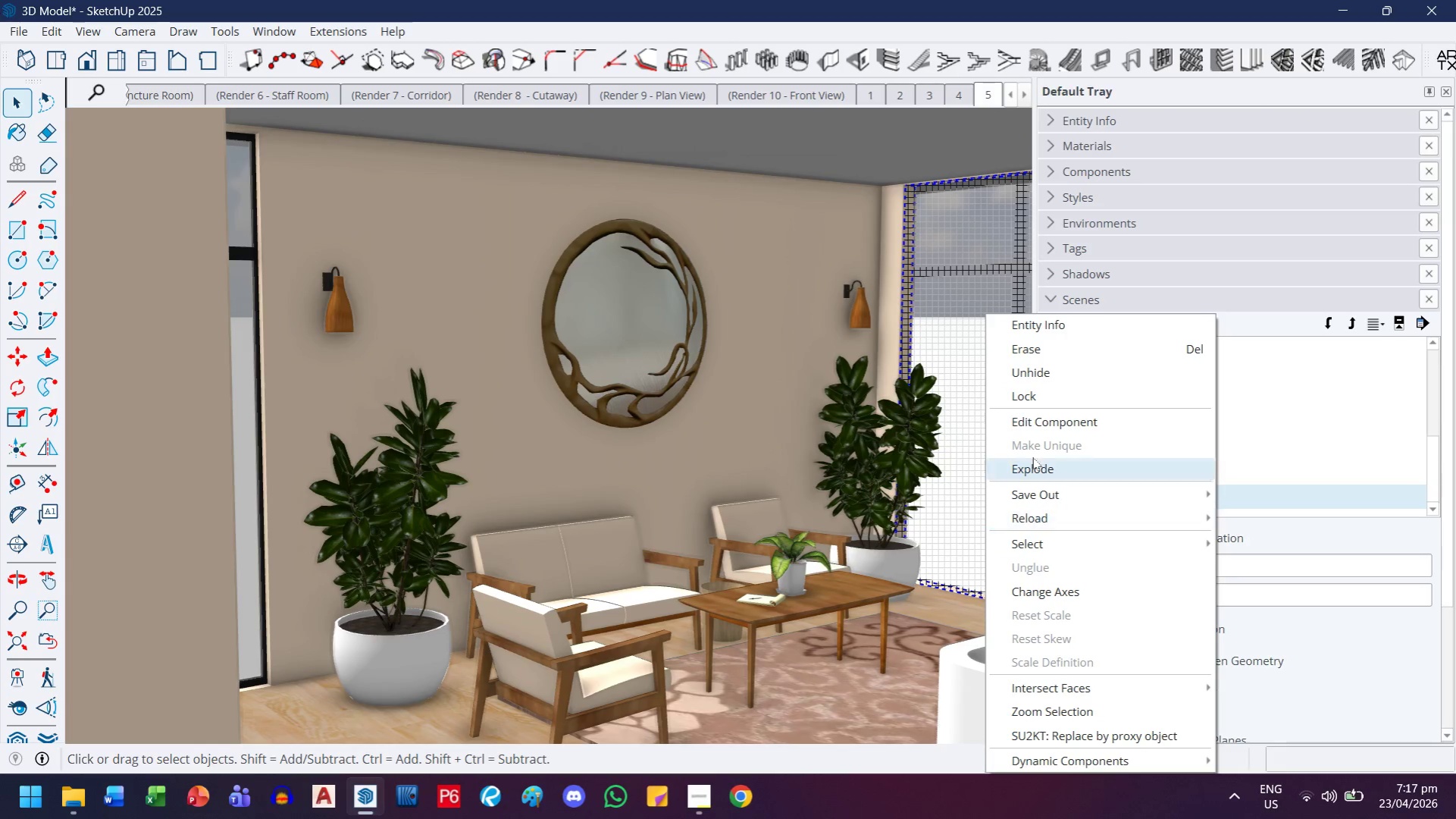 
left_click([1039, 378])
 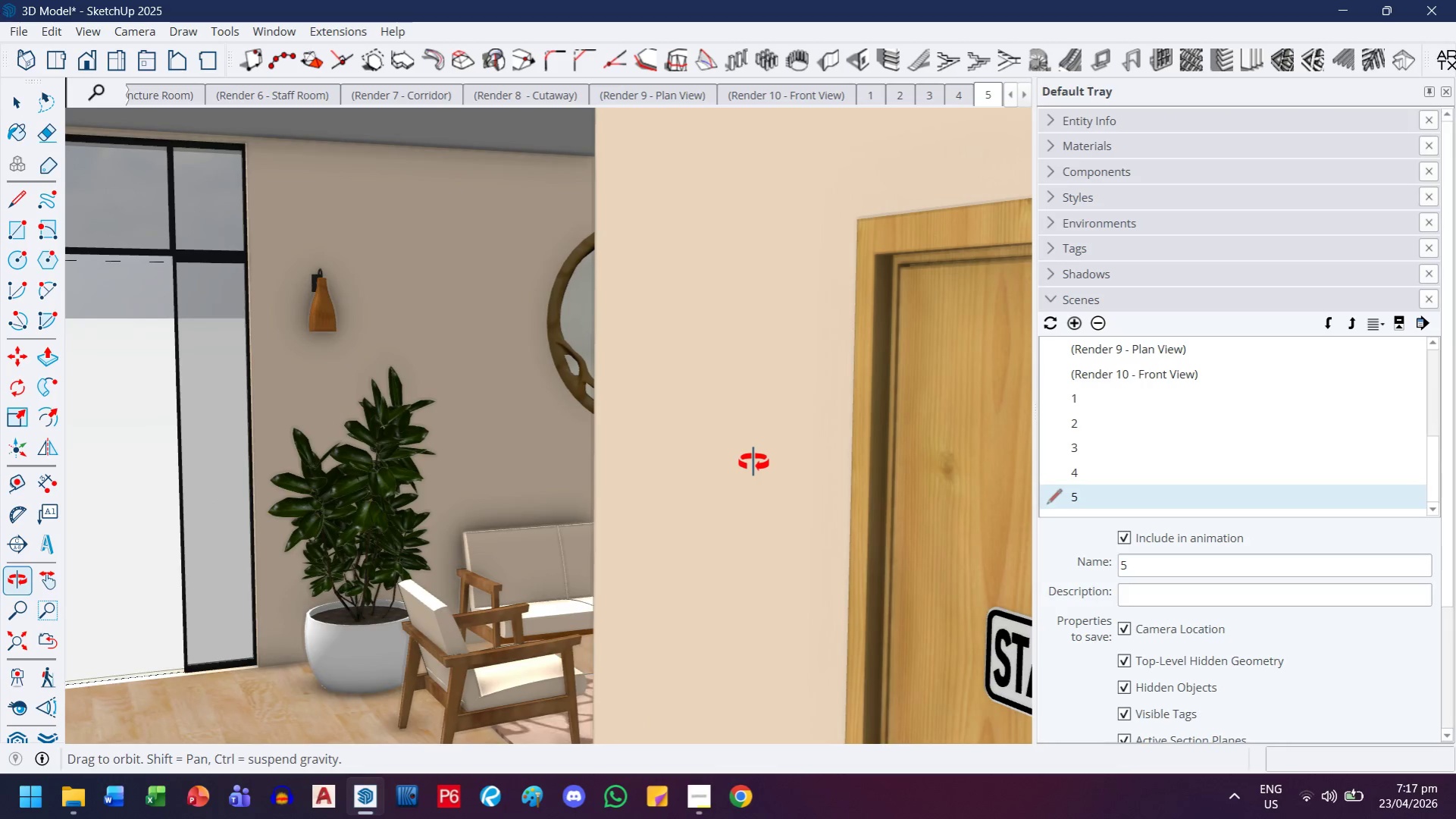 
key(H)
 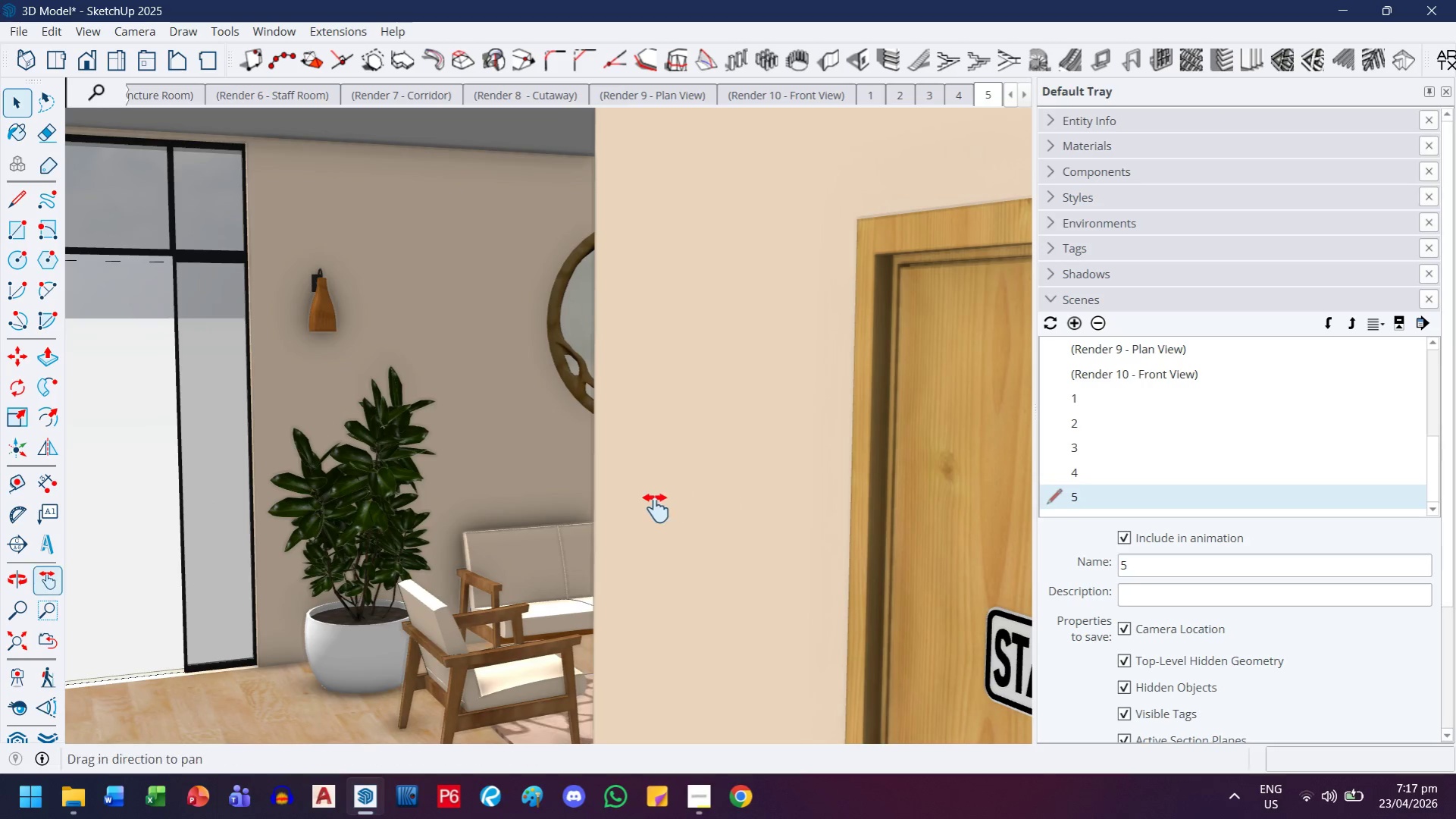 
left_click_drag(start_coordinate=[656, 508], to_coordinate=[786, 442])
 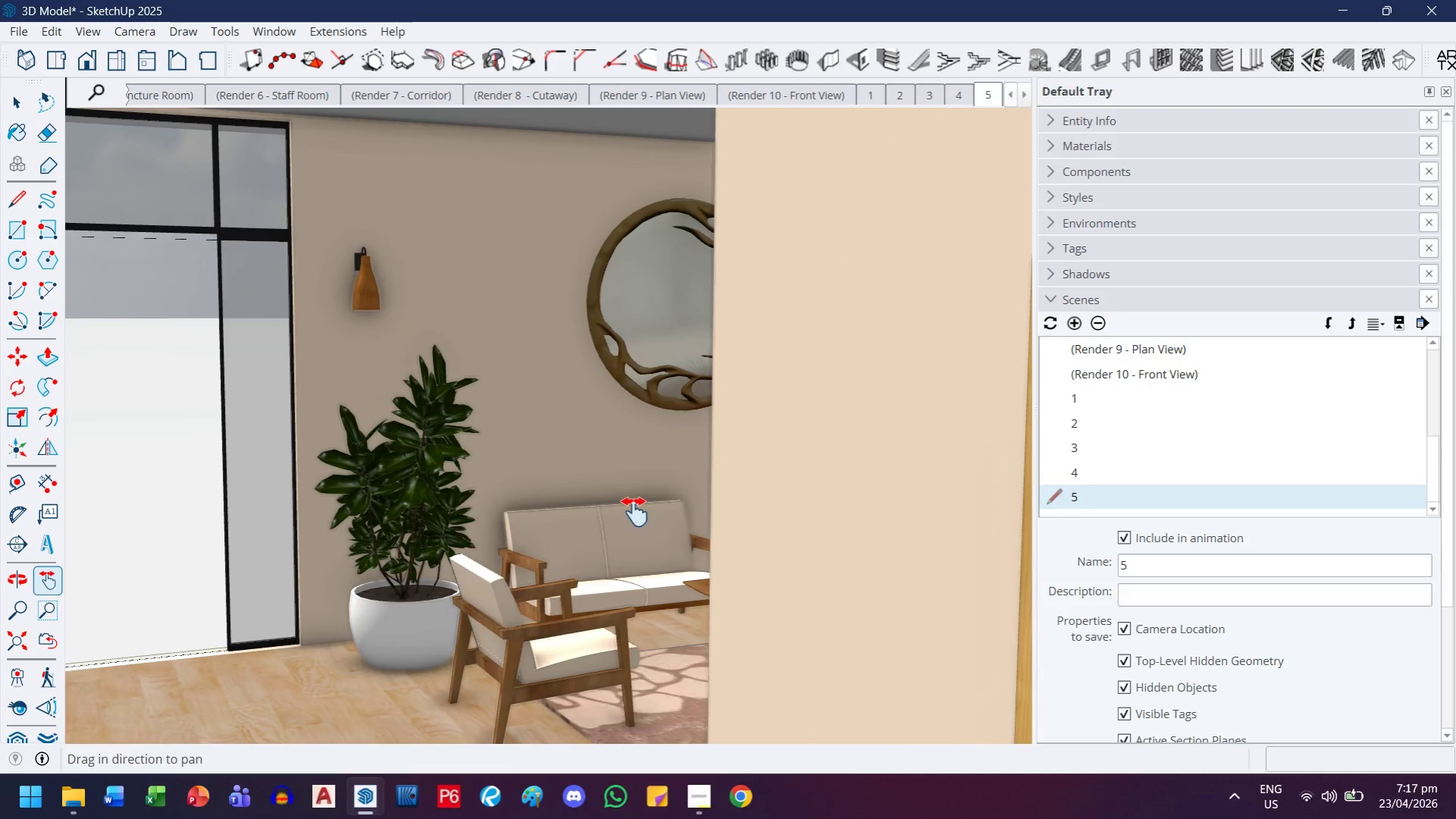 
left_click_drag(start_coordinate=[546, 551], to_coordinate=[593, 390])
 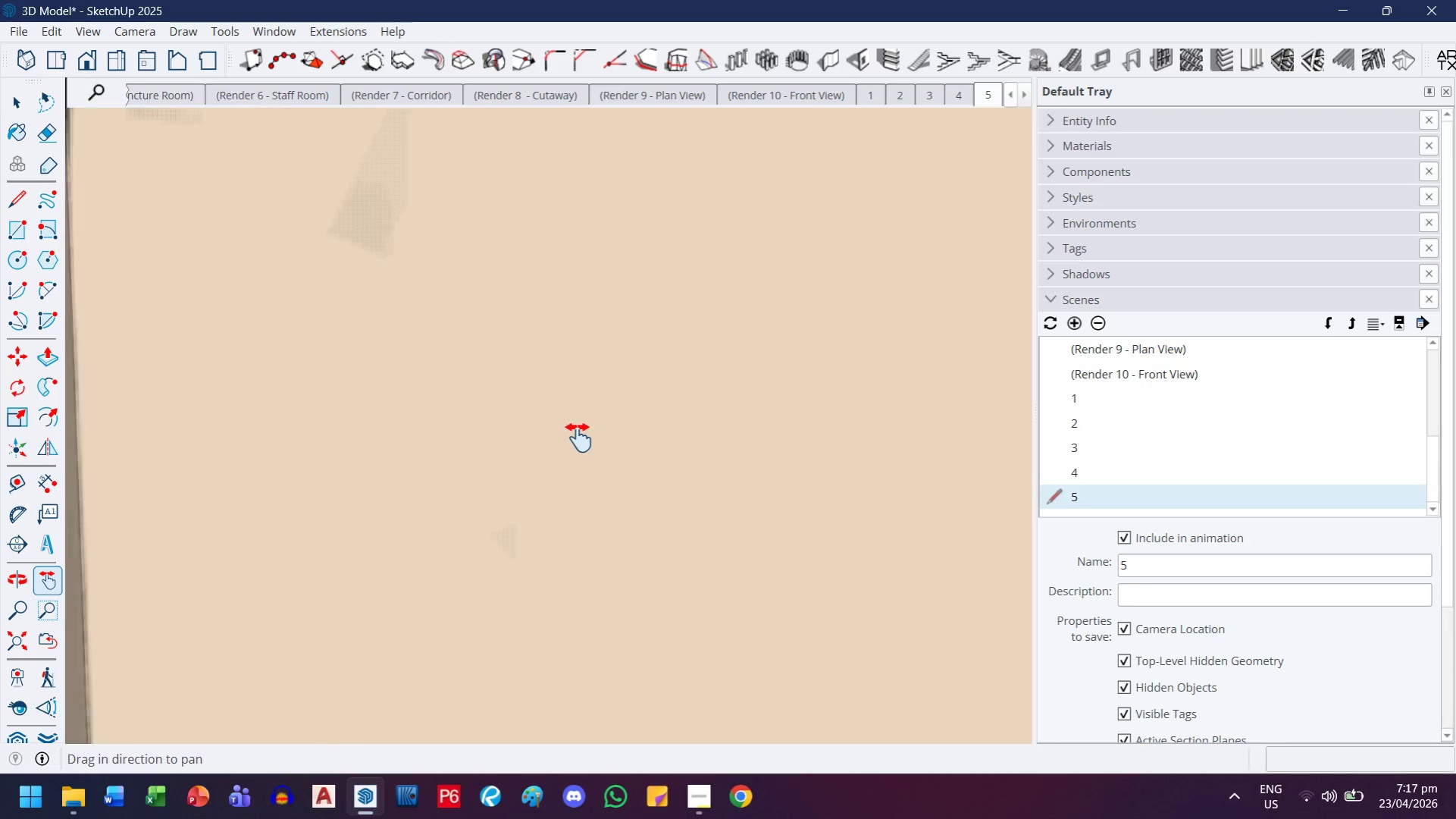 
scroll: coordinate [581, 431], scroll_direction: down, amount: 2.0
 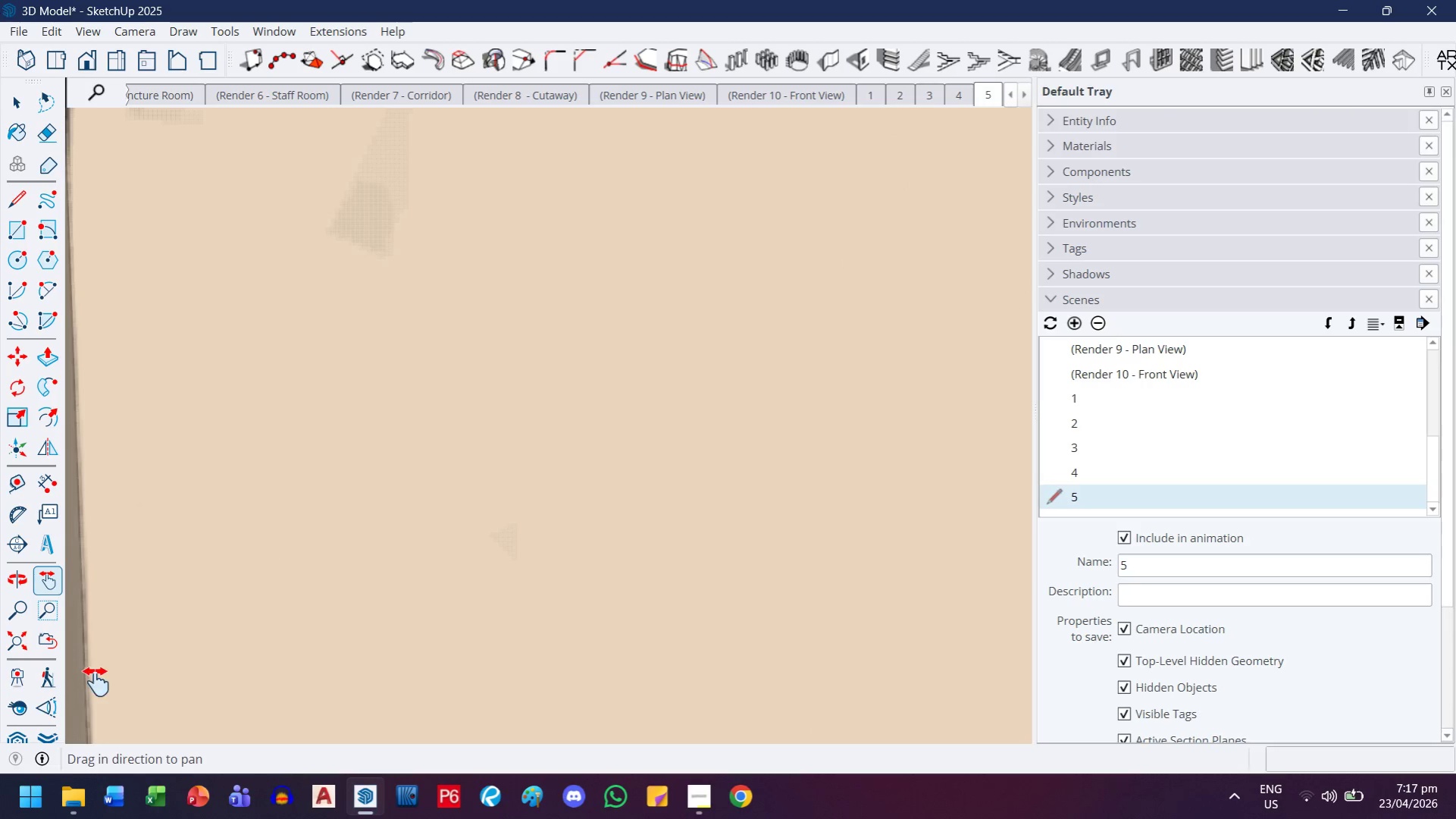 
left_click([44, 647])
 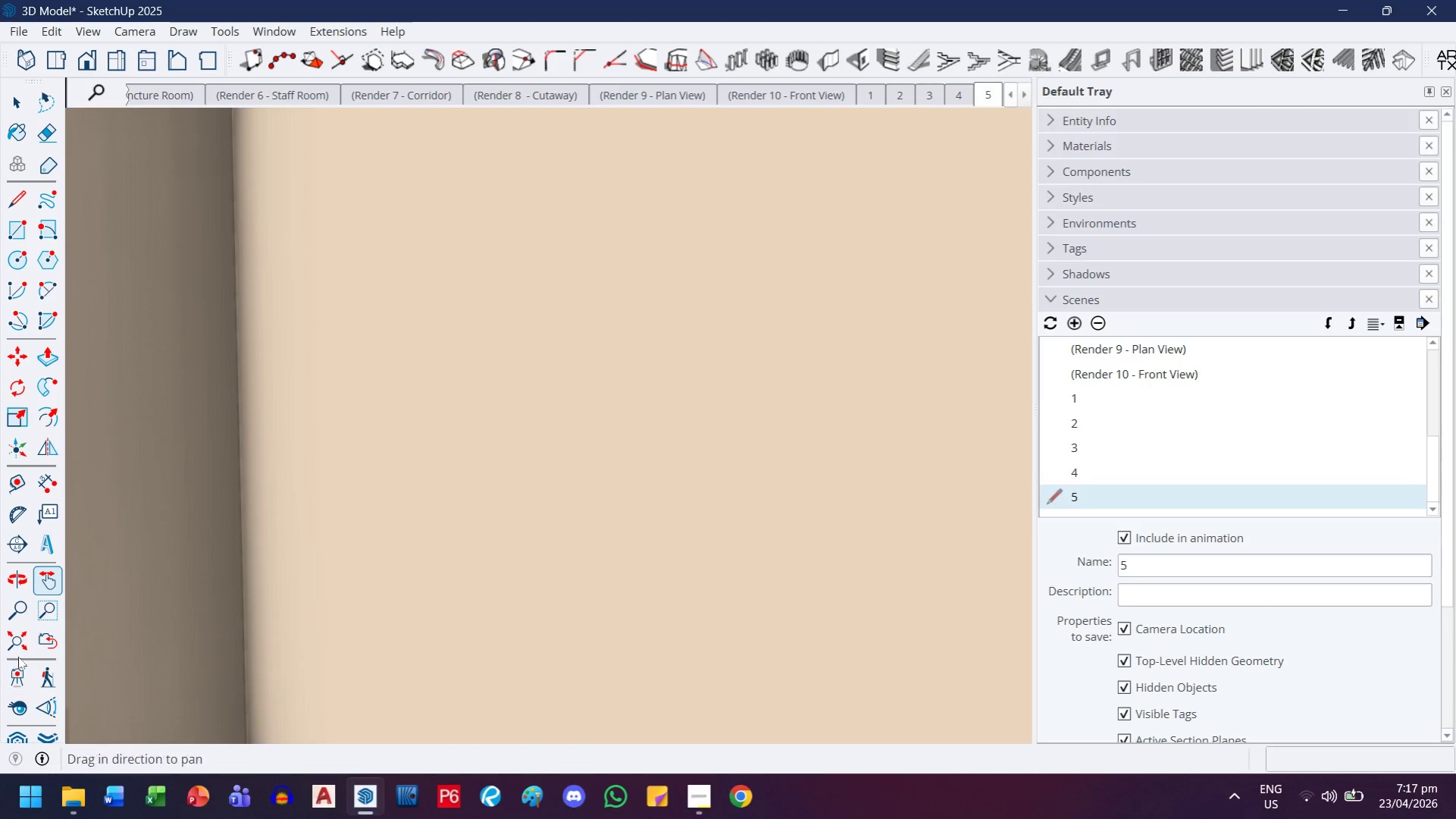 
left_click([40, 648])
 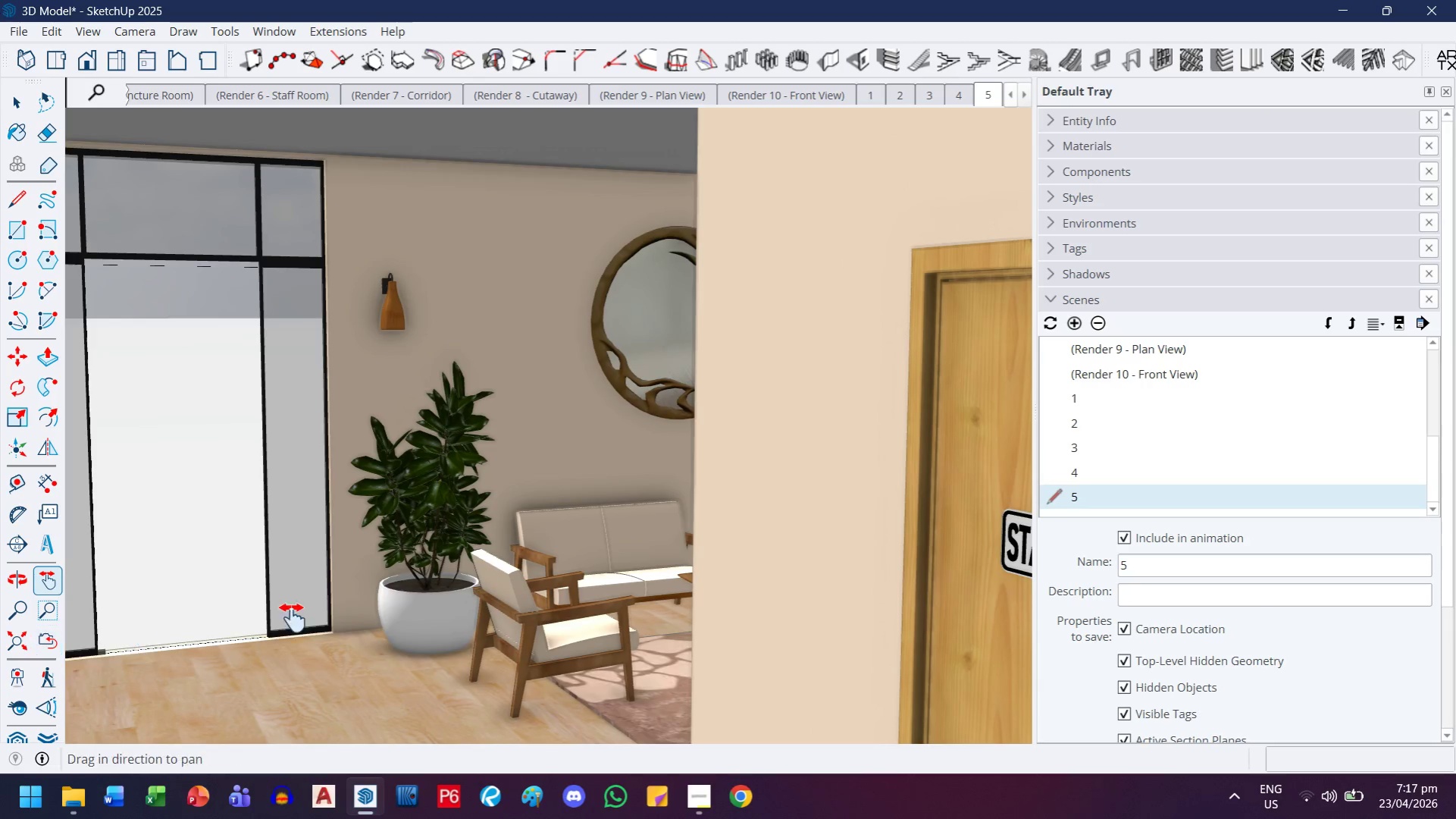 
left_click_drag(start_coordinate=[421, 605], to_coordinate=[429, 529])
 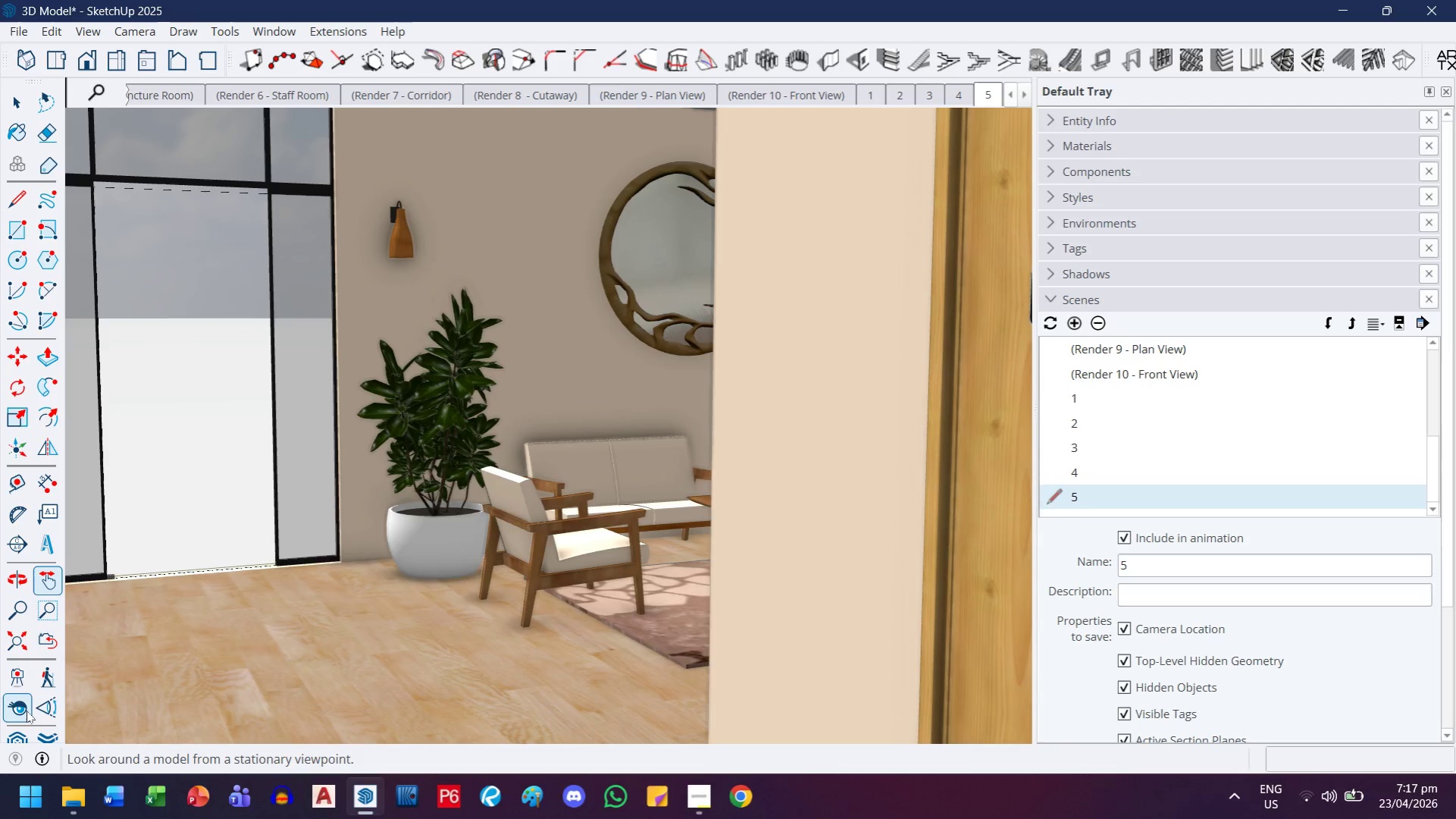 
left_click([27, 709])
 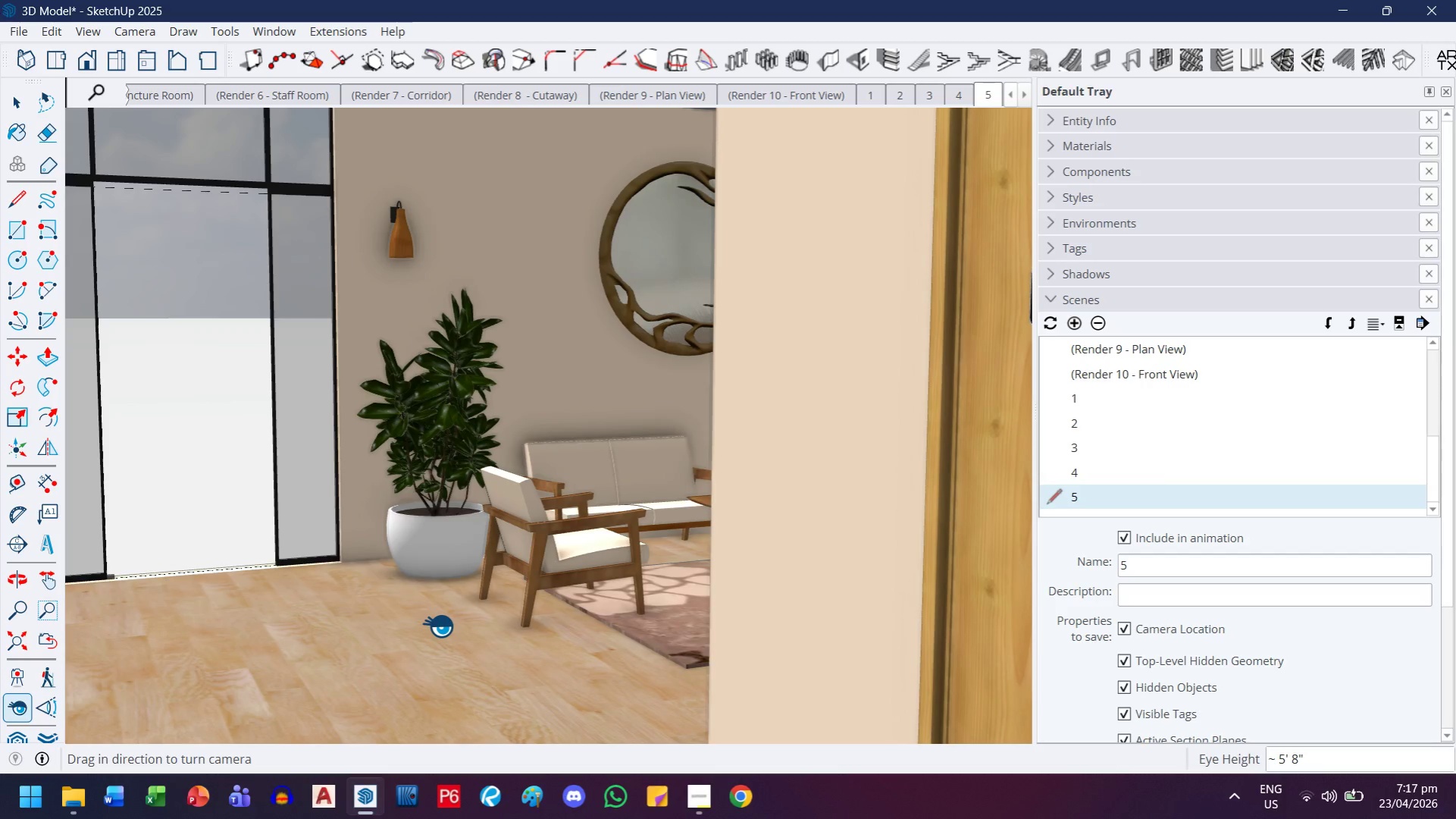 
key(5)
 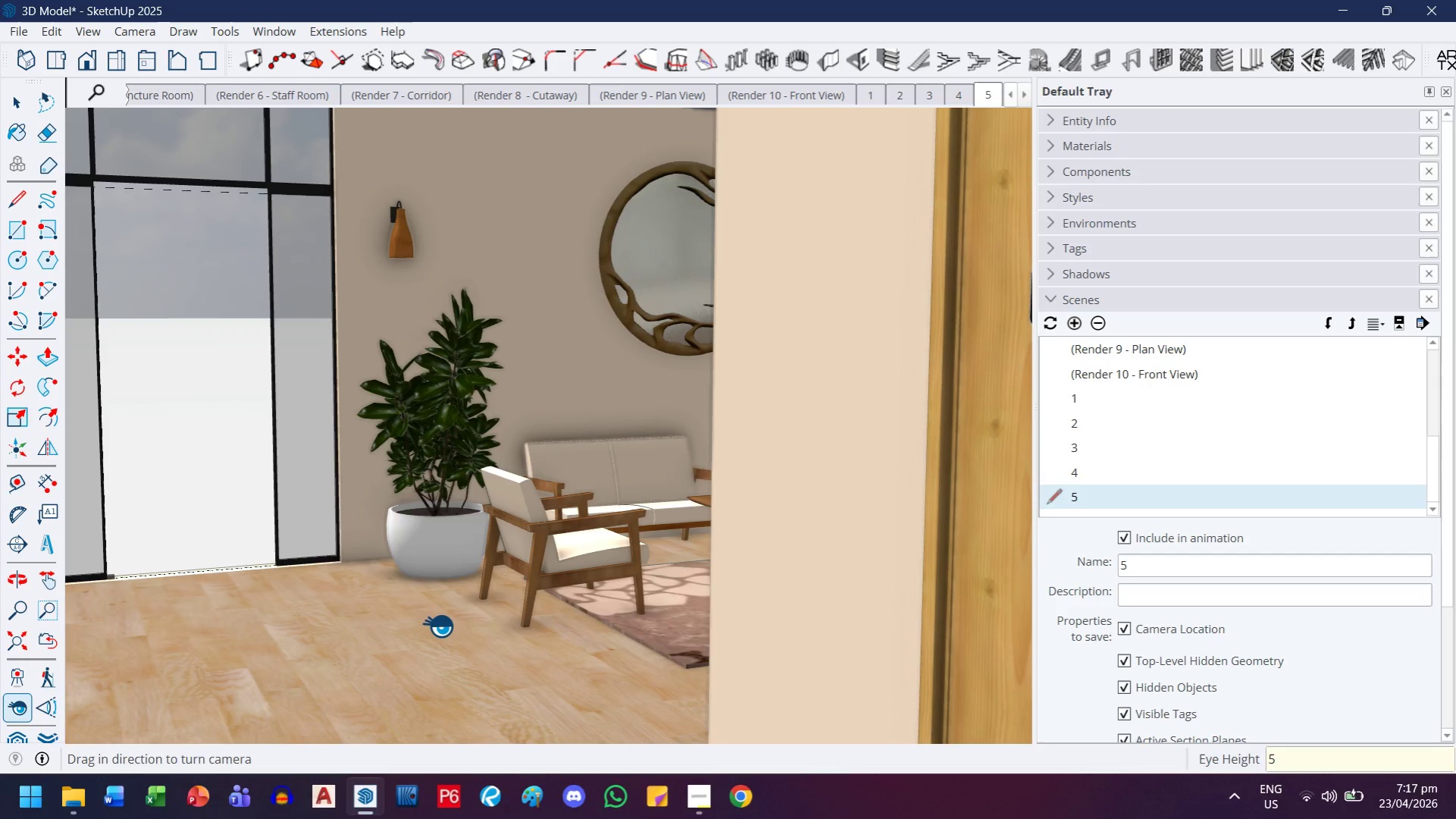 
key(Quote)
 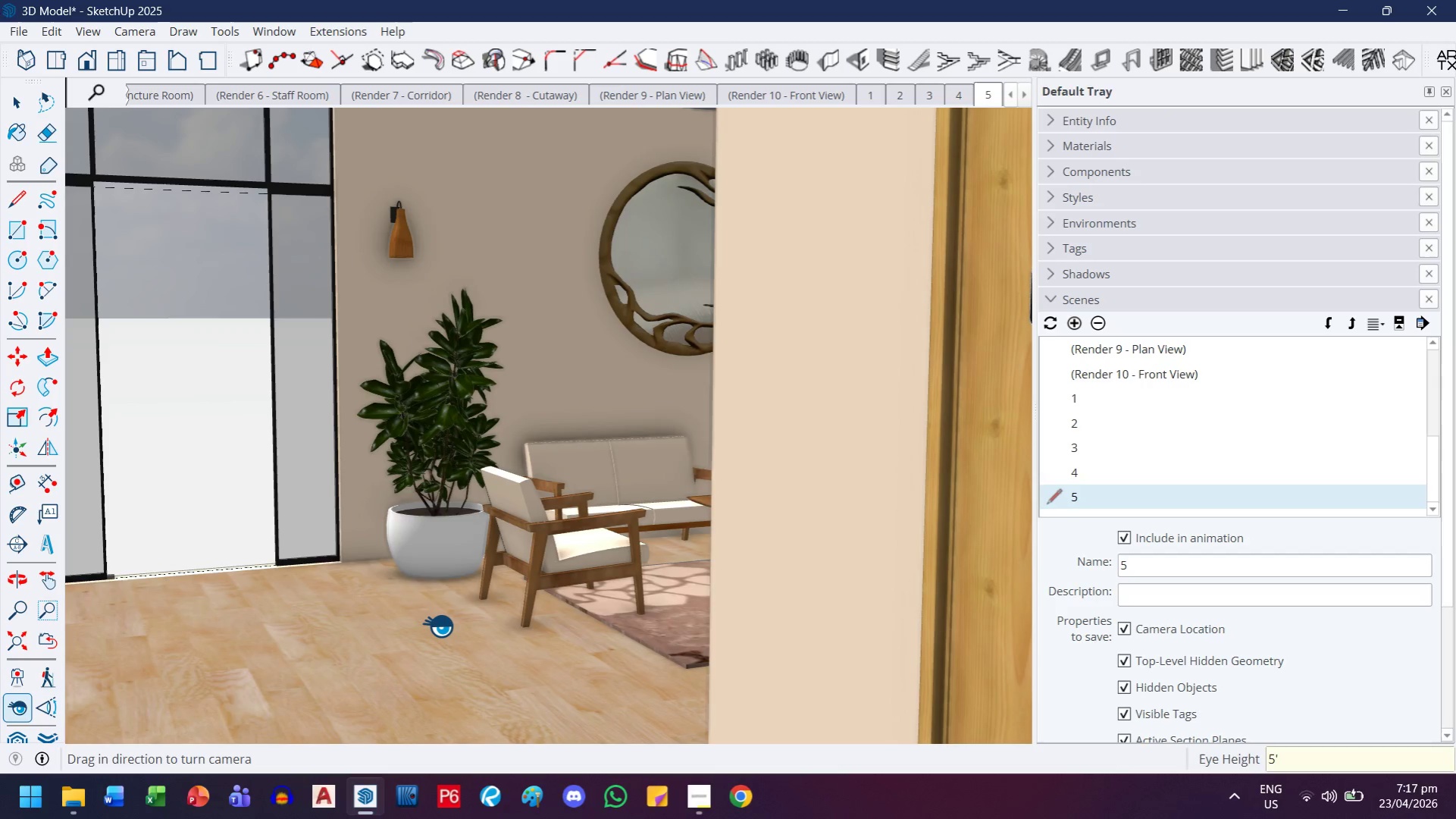 
key(Enter)
 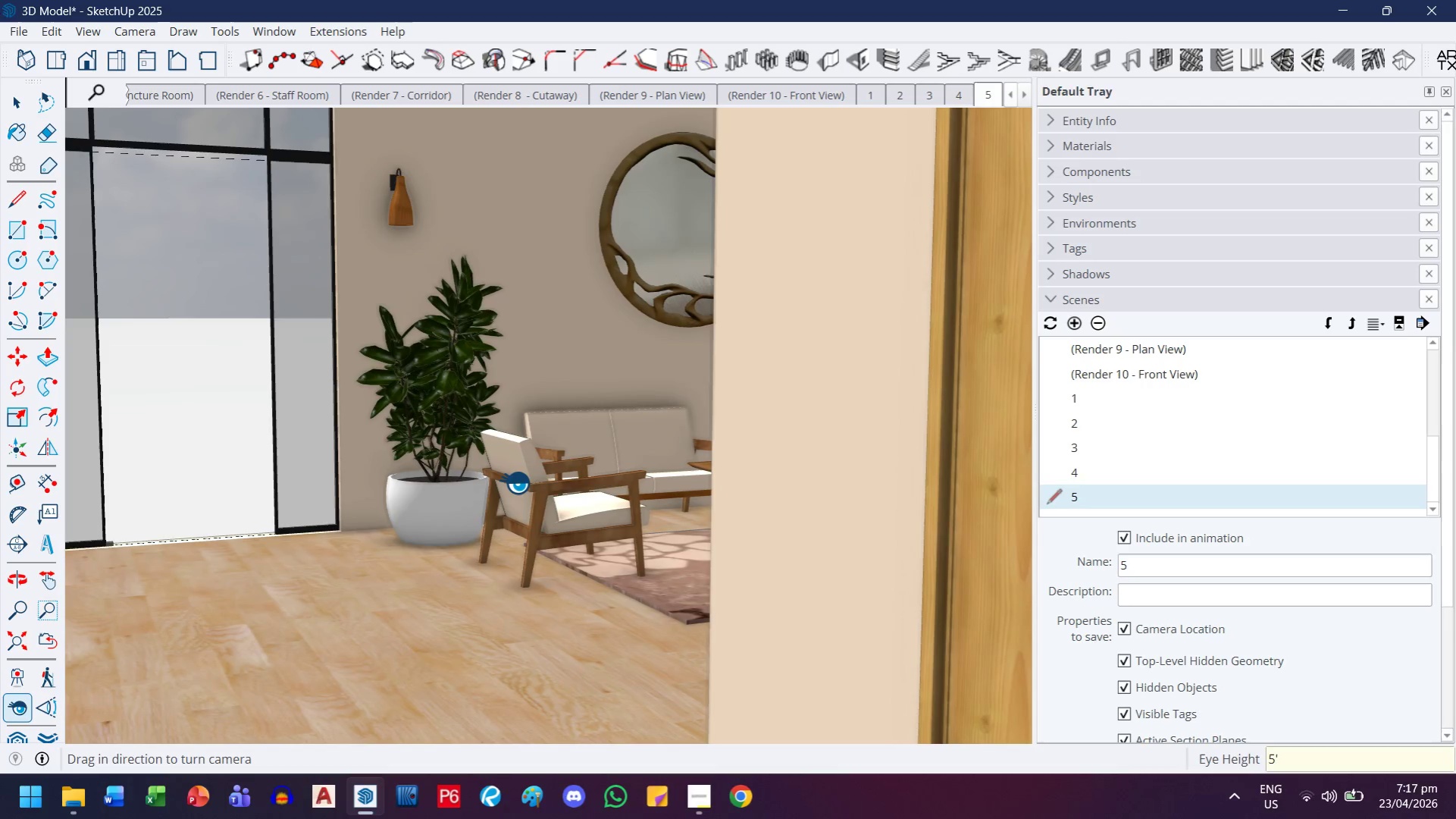 
left_click_drag(start_coordinate=[565, 509], to_coordinate=[503, 444])
 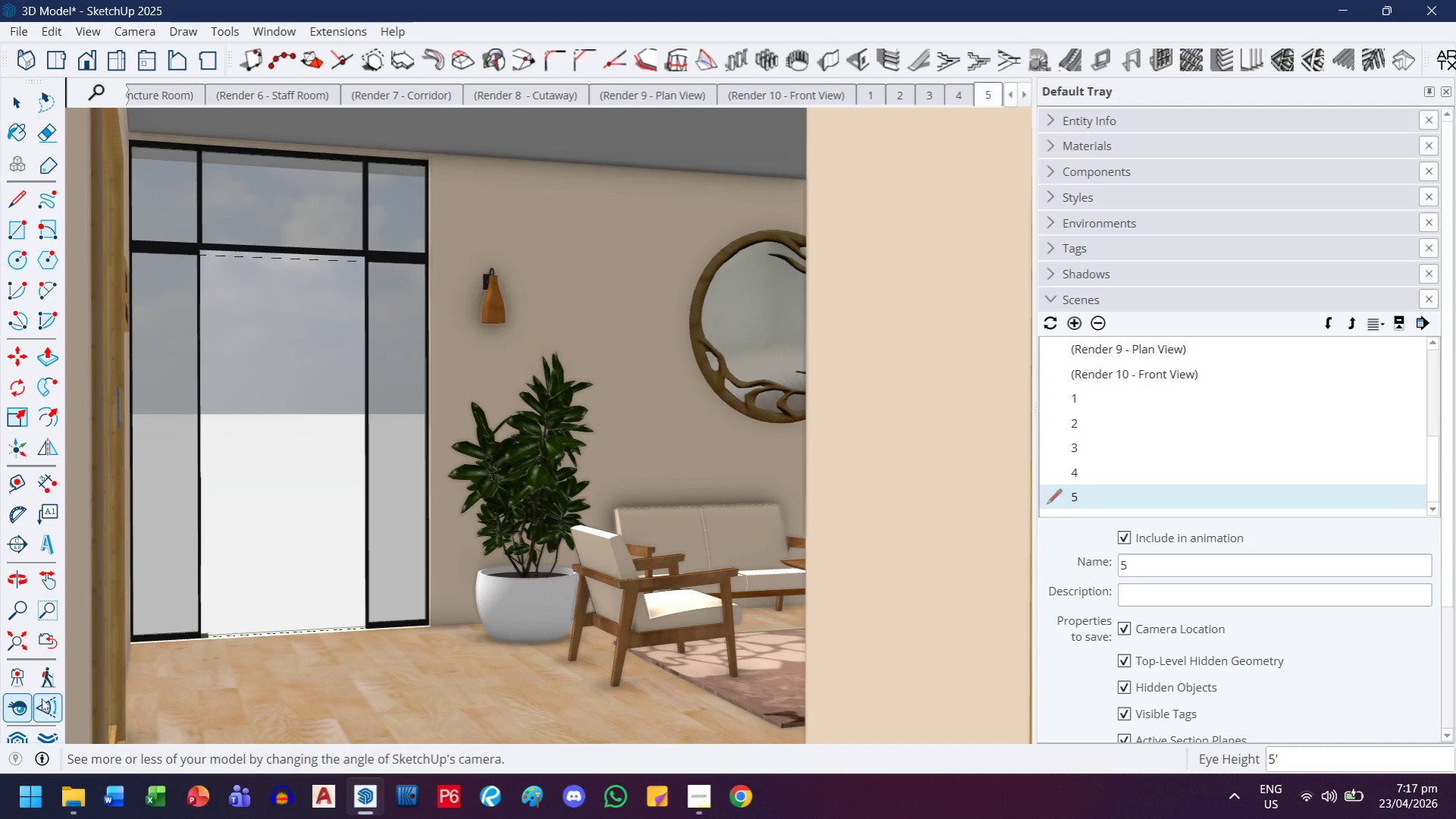 
left_click([46, 681])
 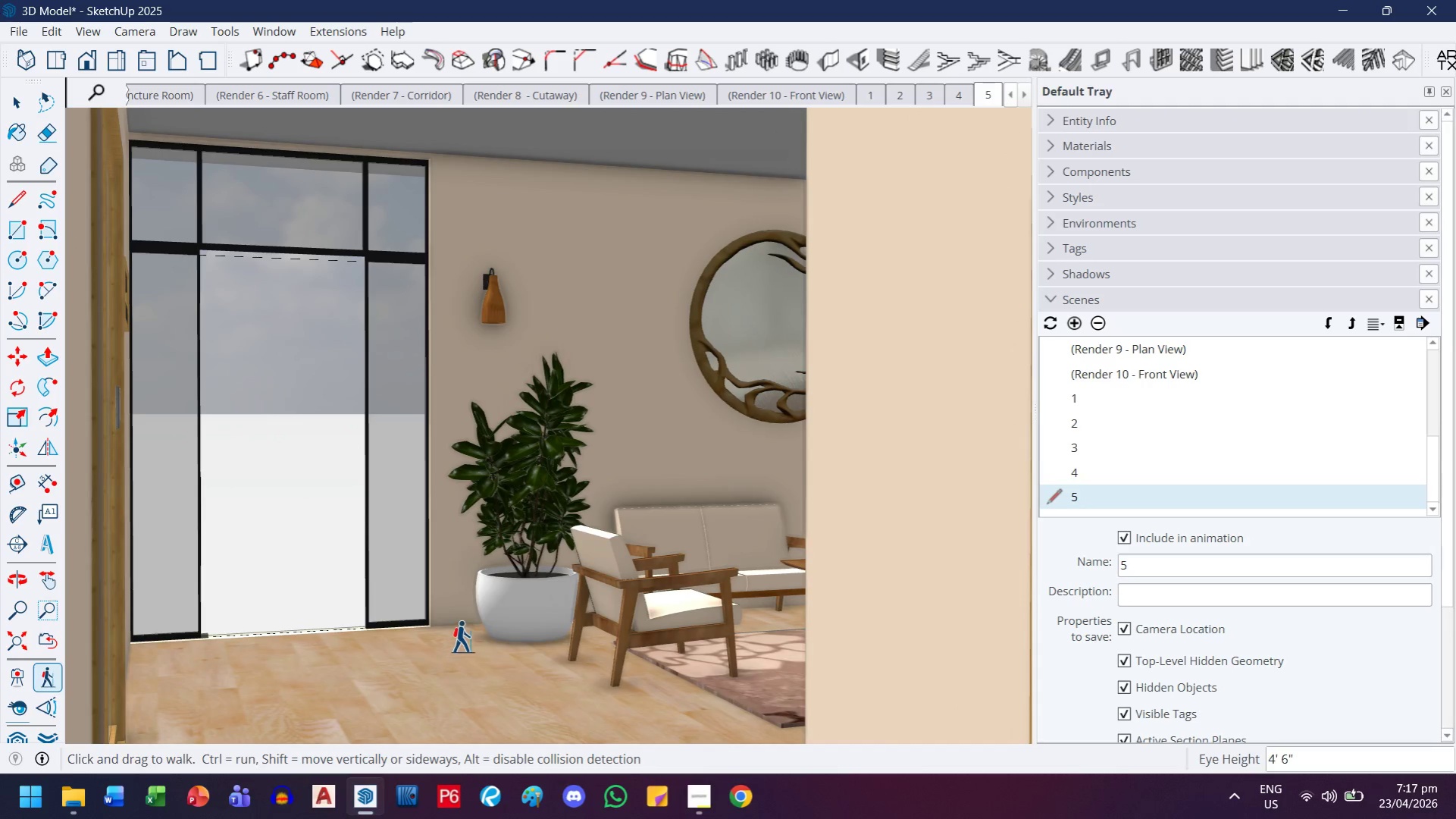 
scroll: coordinate [506, 514], scroll_direction: down, amount: 9.0
 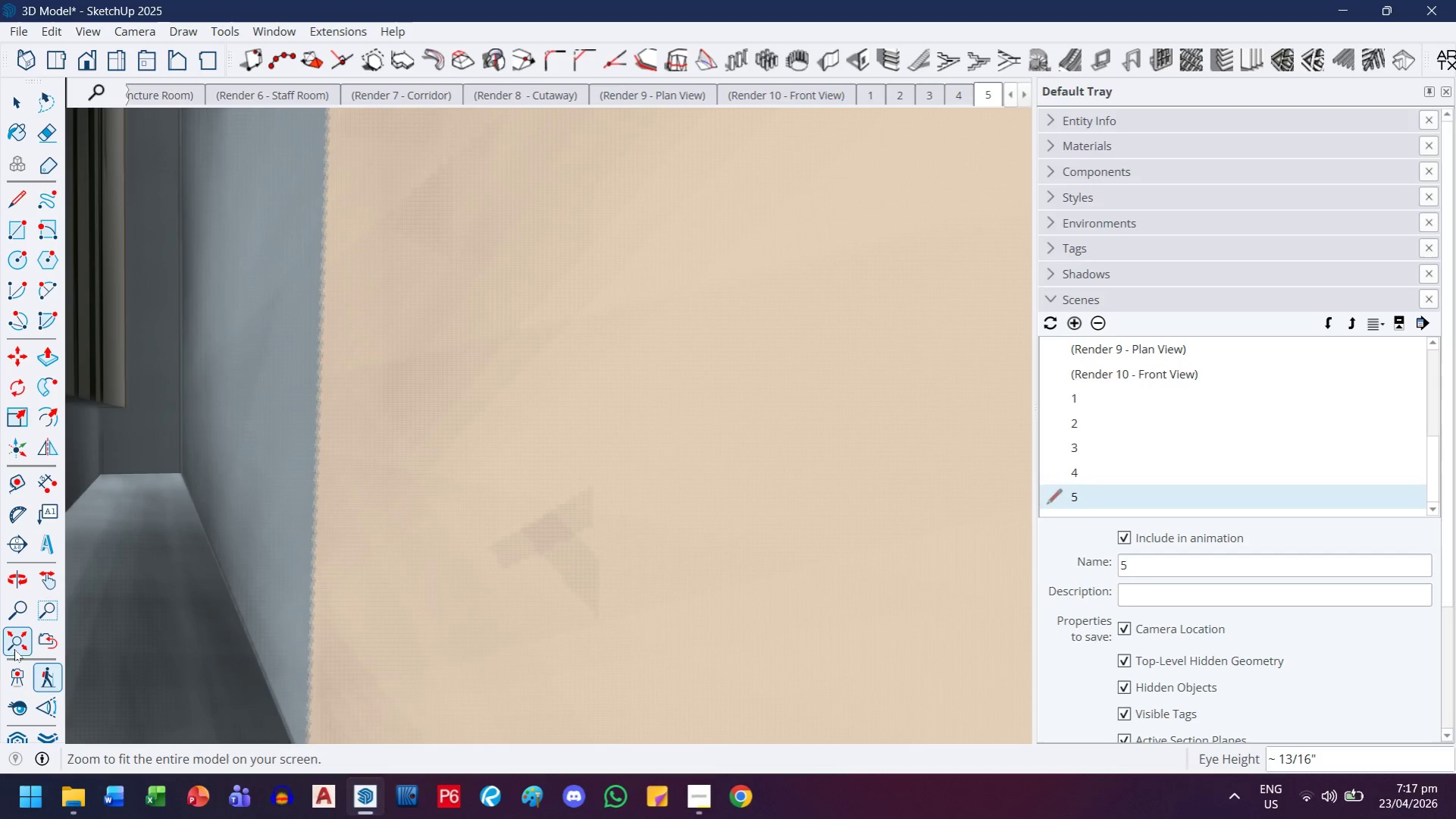 
left_click([14, 648])
 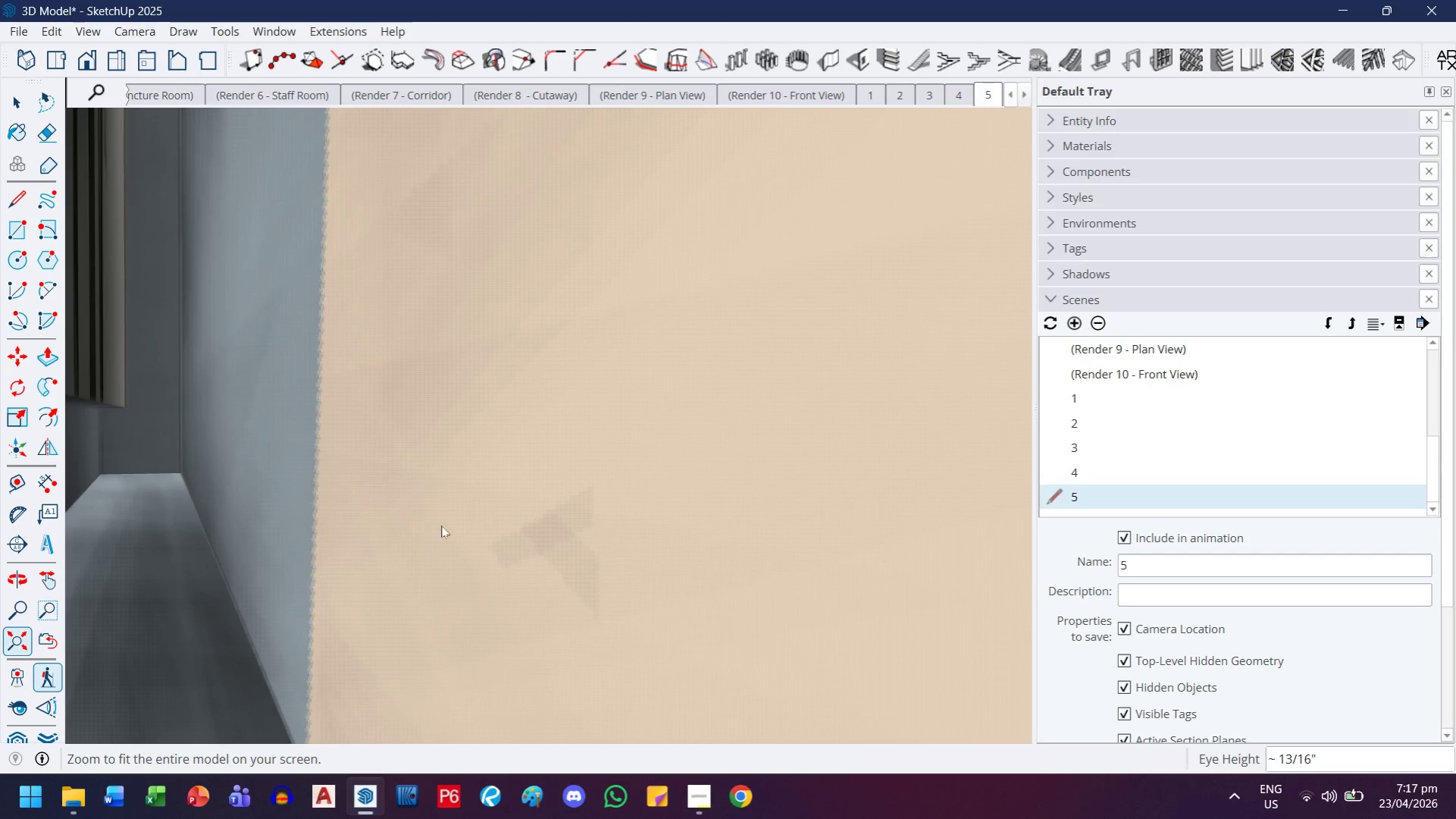 
scroll: coordinate [601, 491], scroll_direction: down, amount: 4.0
 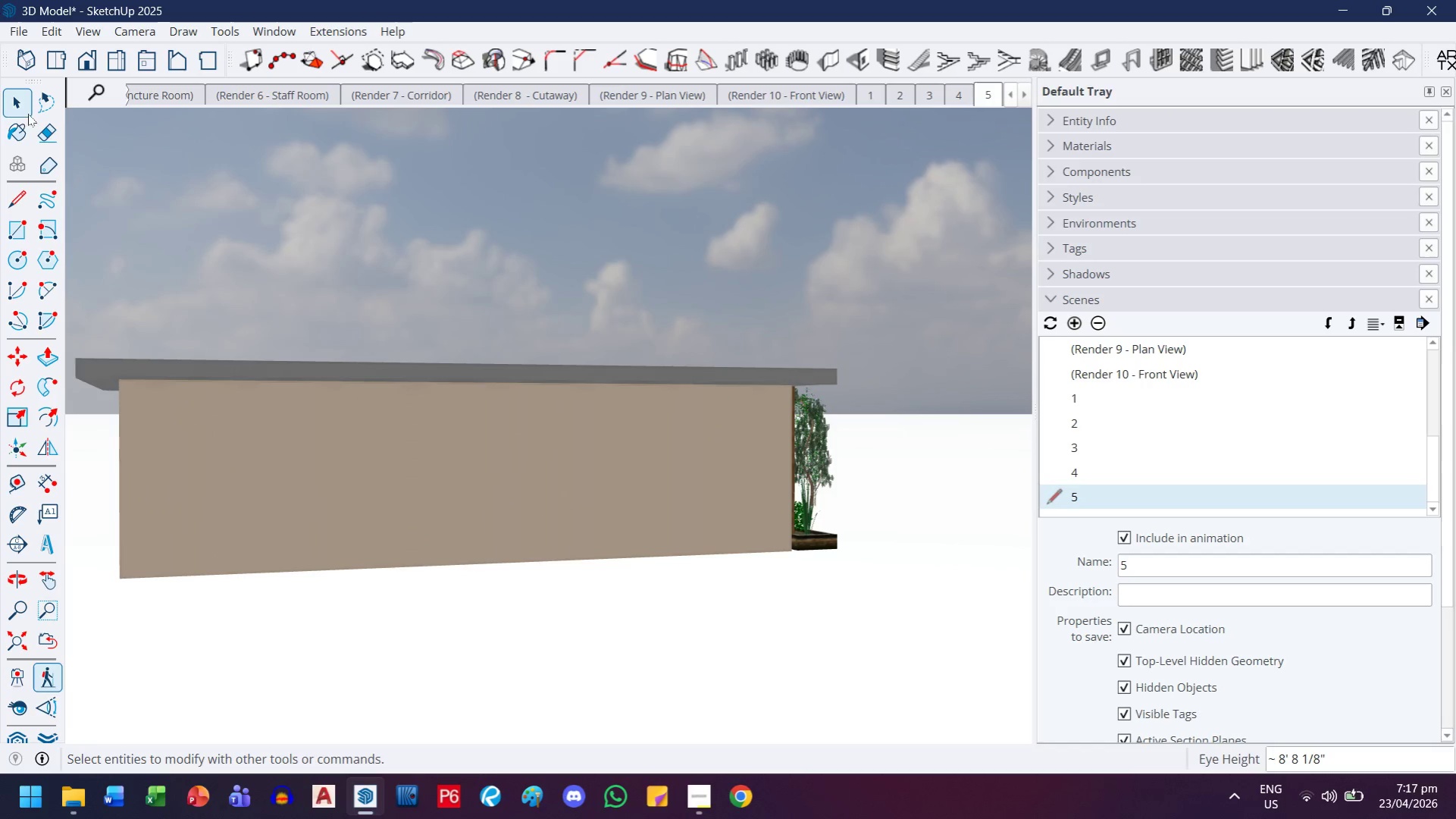 
left_click([24, 108])
 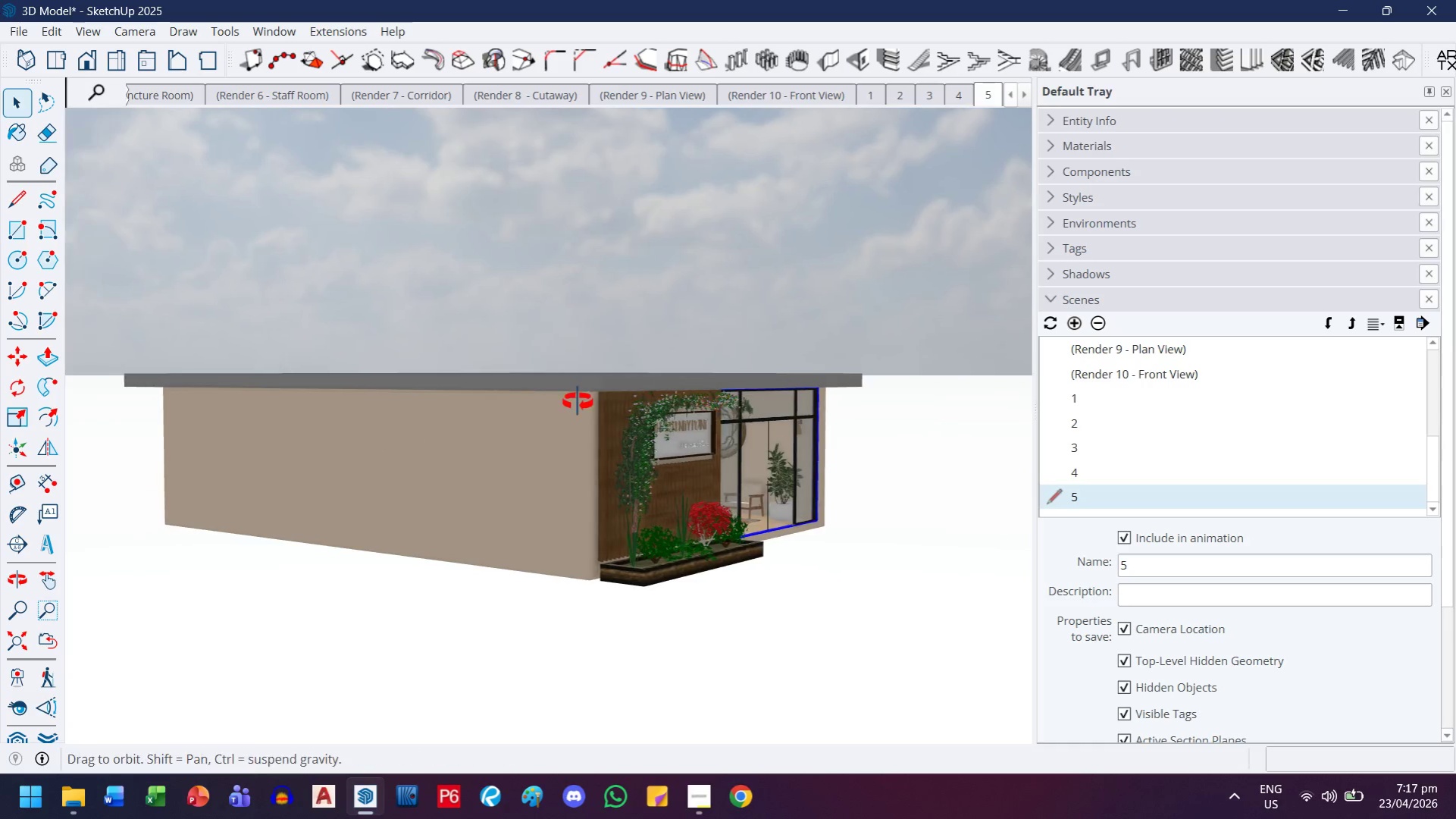 
scroll: coordinate [660, 429], scroll_direction: up, amount: 2.0
 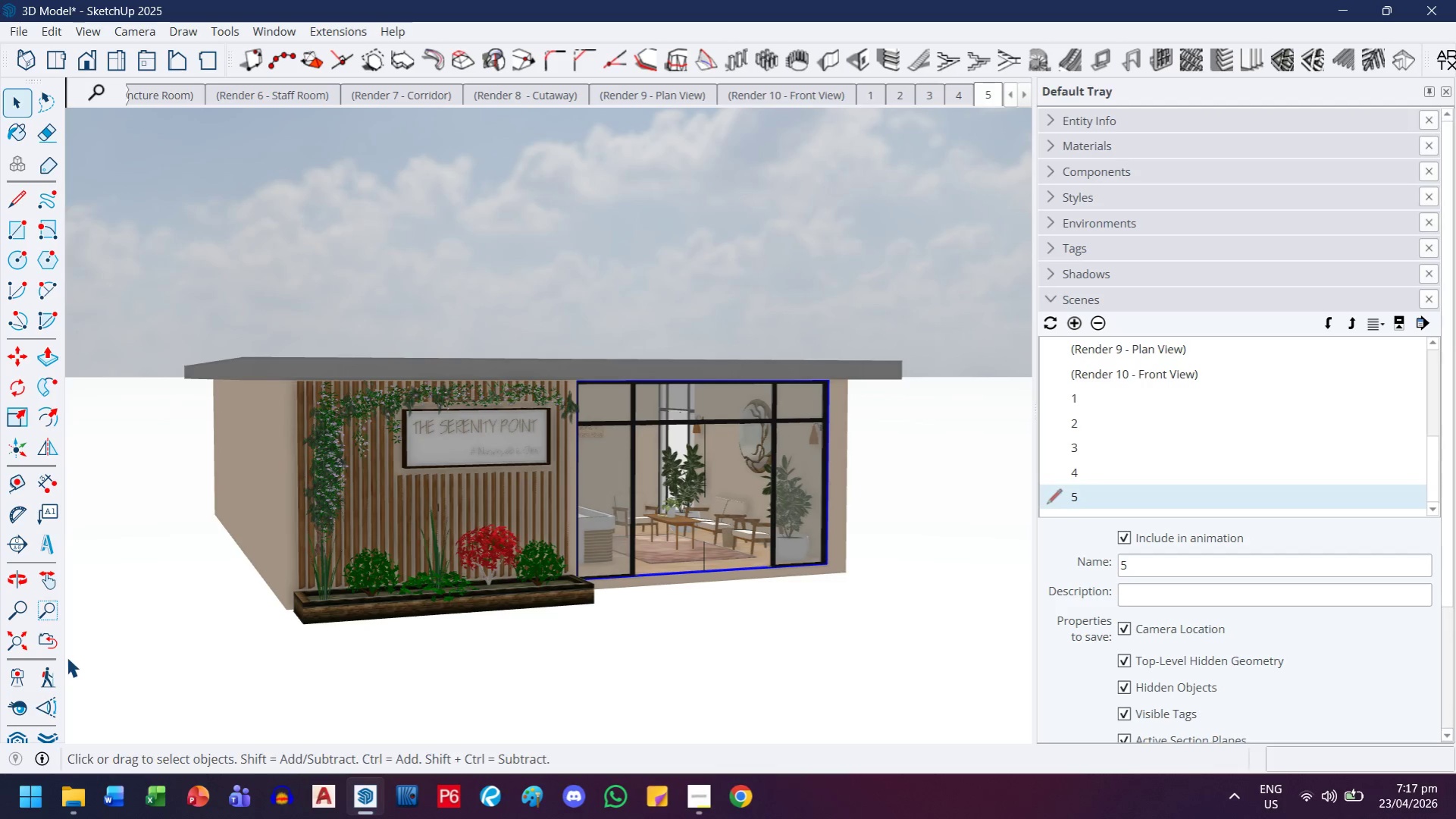 
left_click([54, 643])
 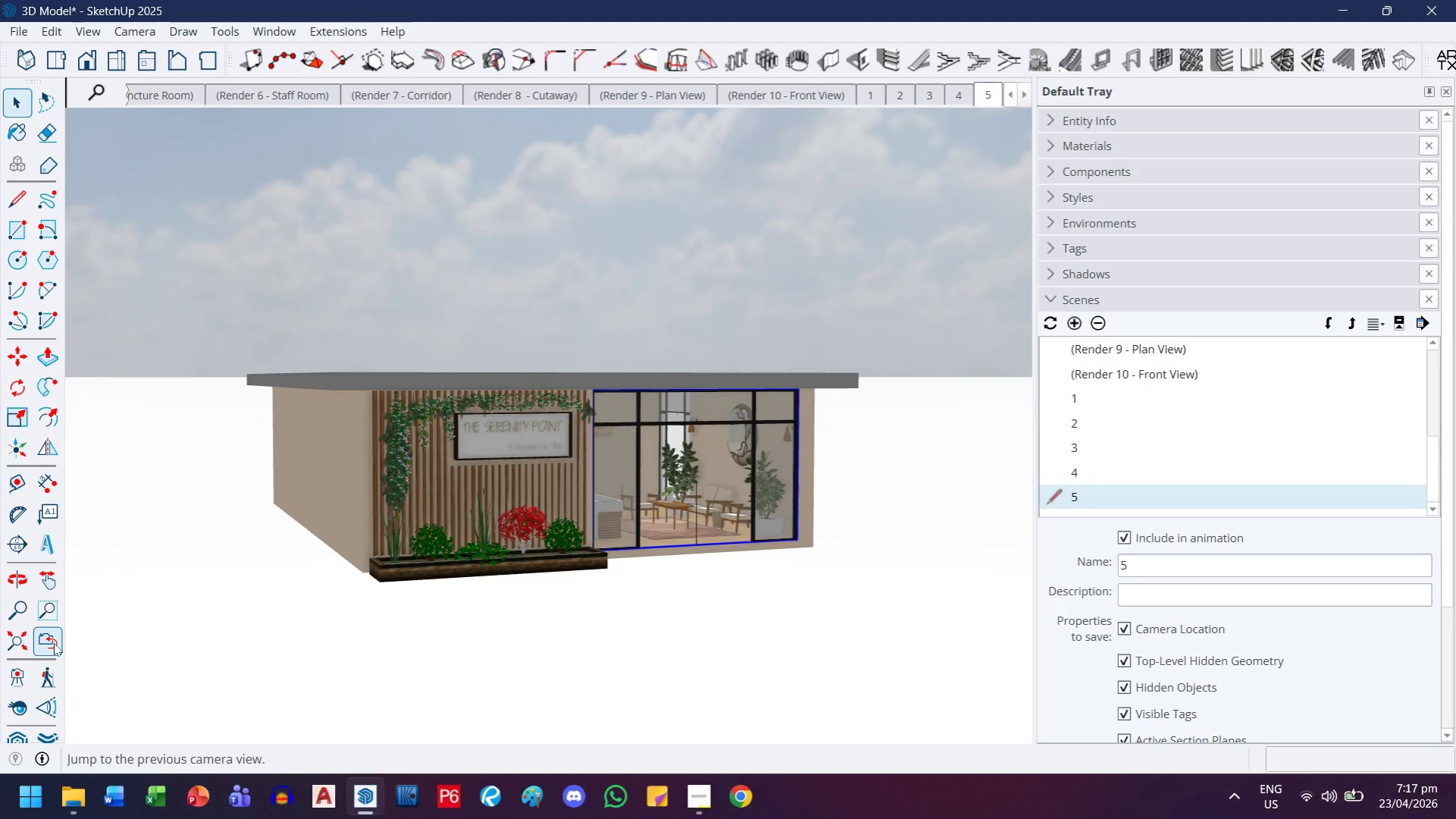 
left_click([54, 643])
 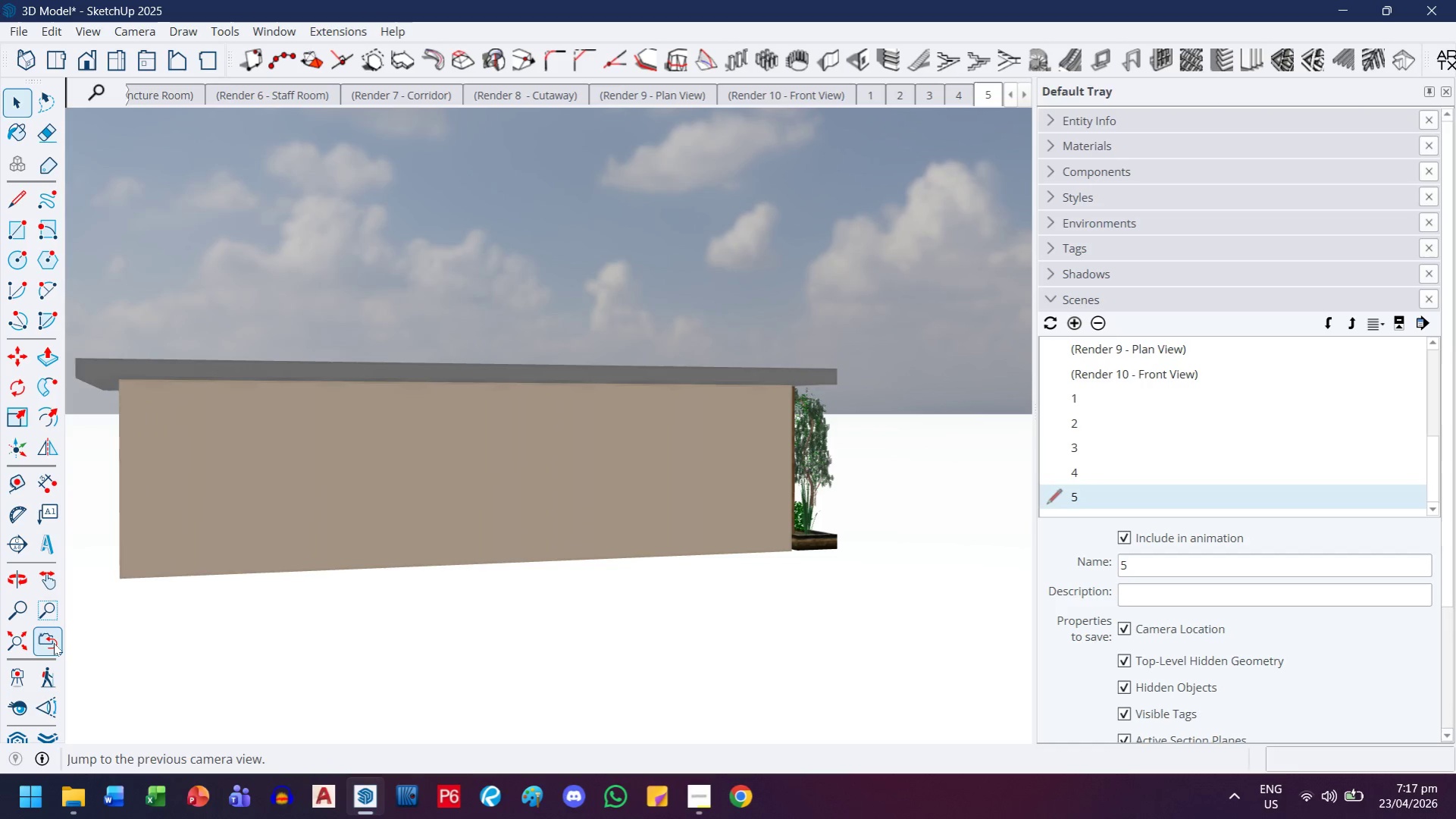 
left_click([54, 643])
 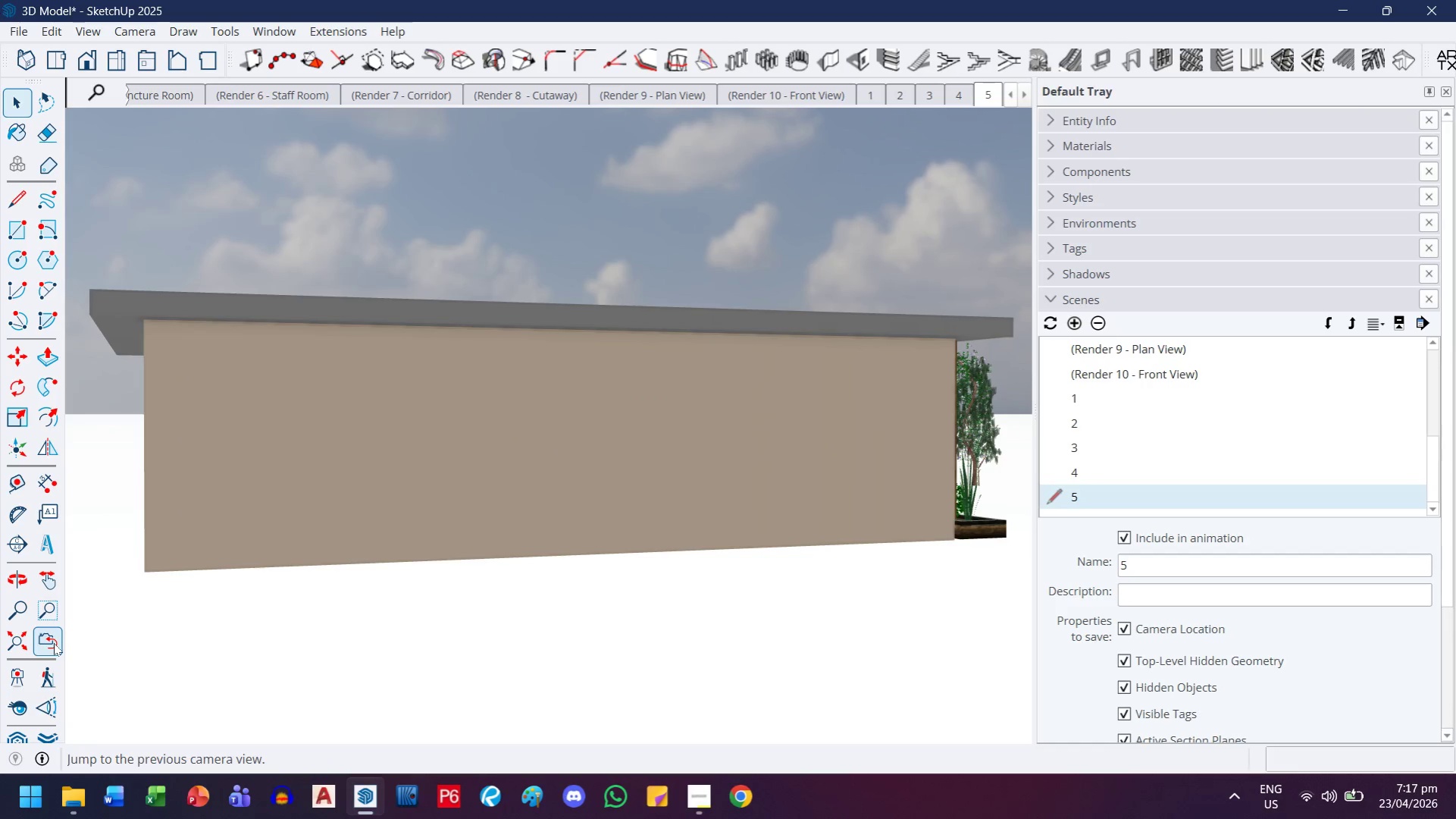 
left_click([54, 643])
 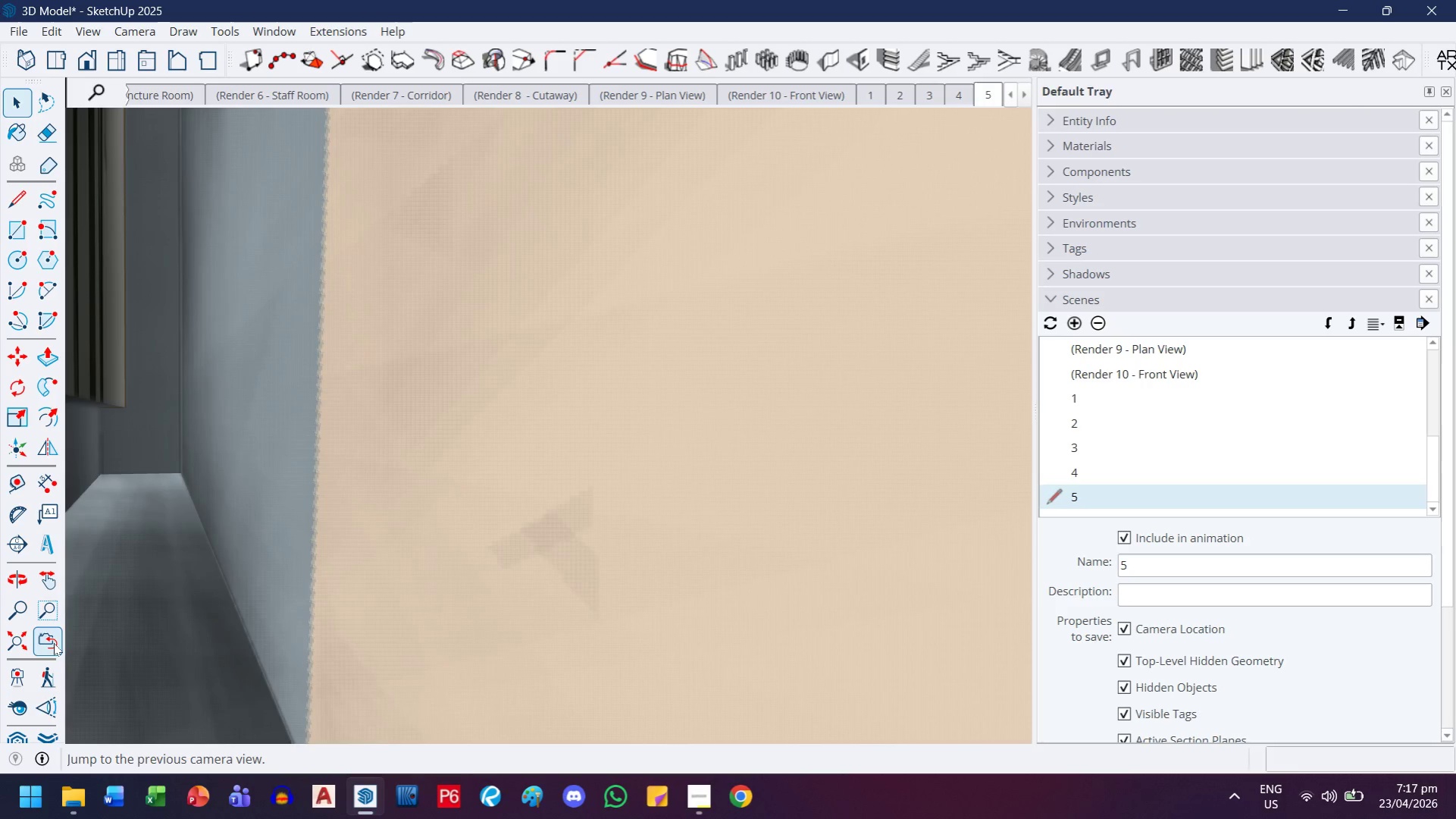 
left_click([54, 643])
 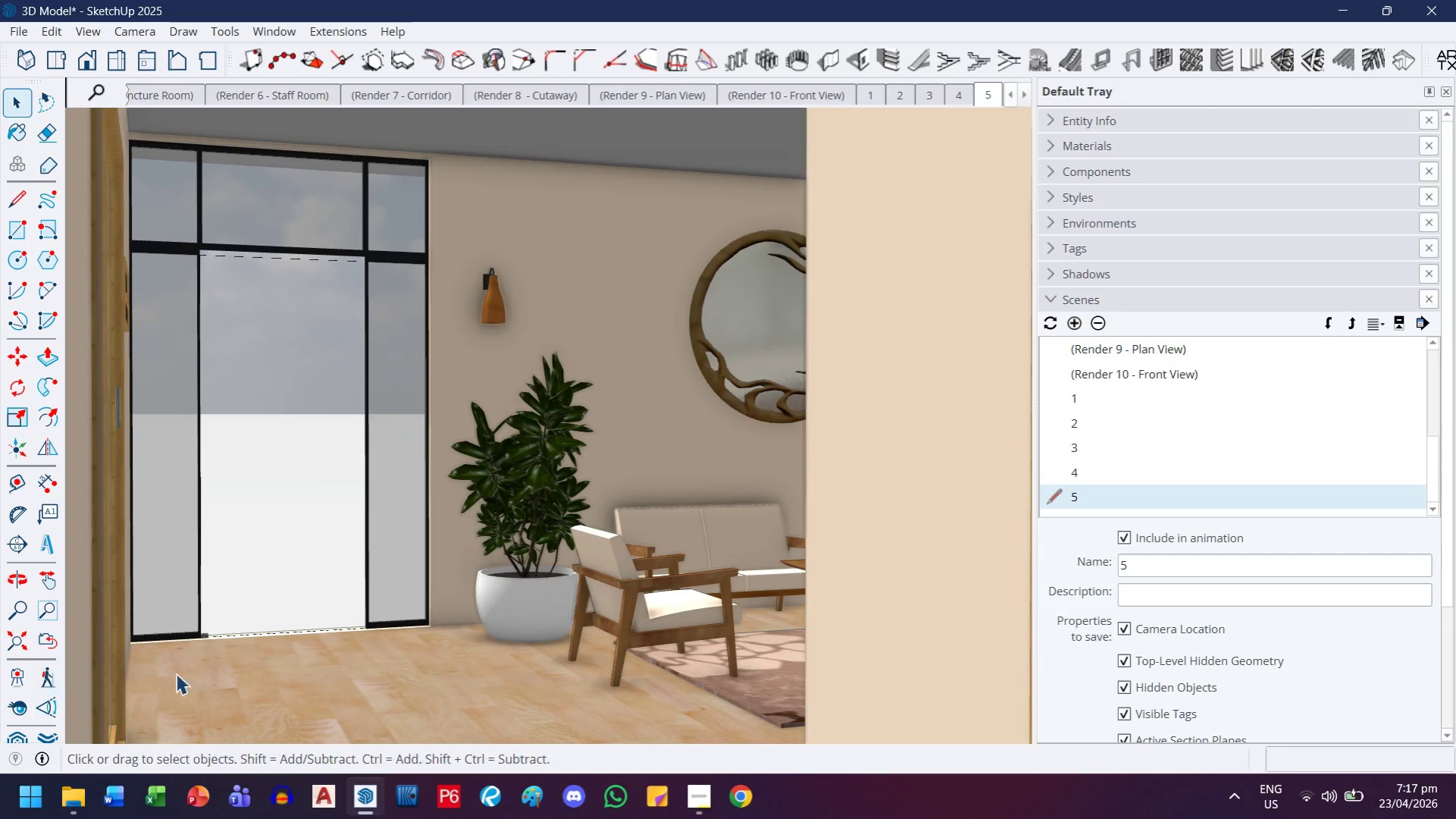 
left_click([52, 702])
 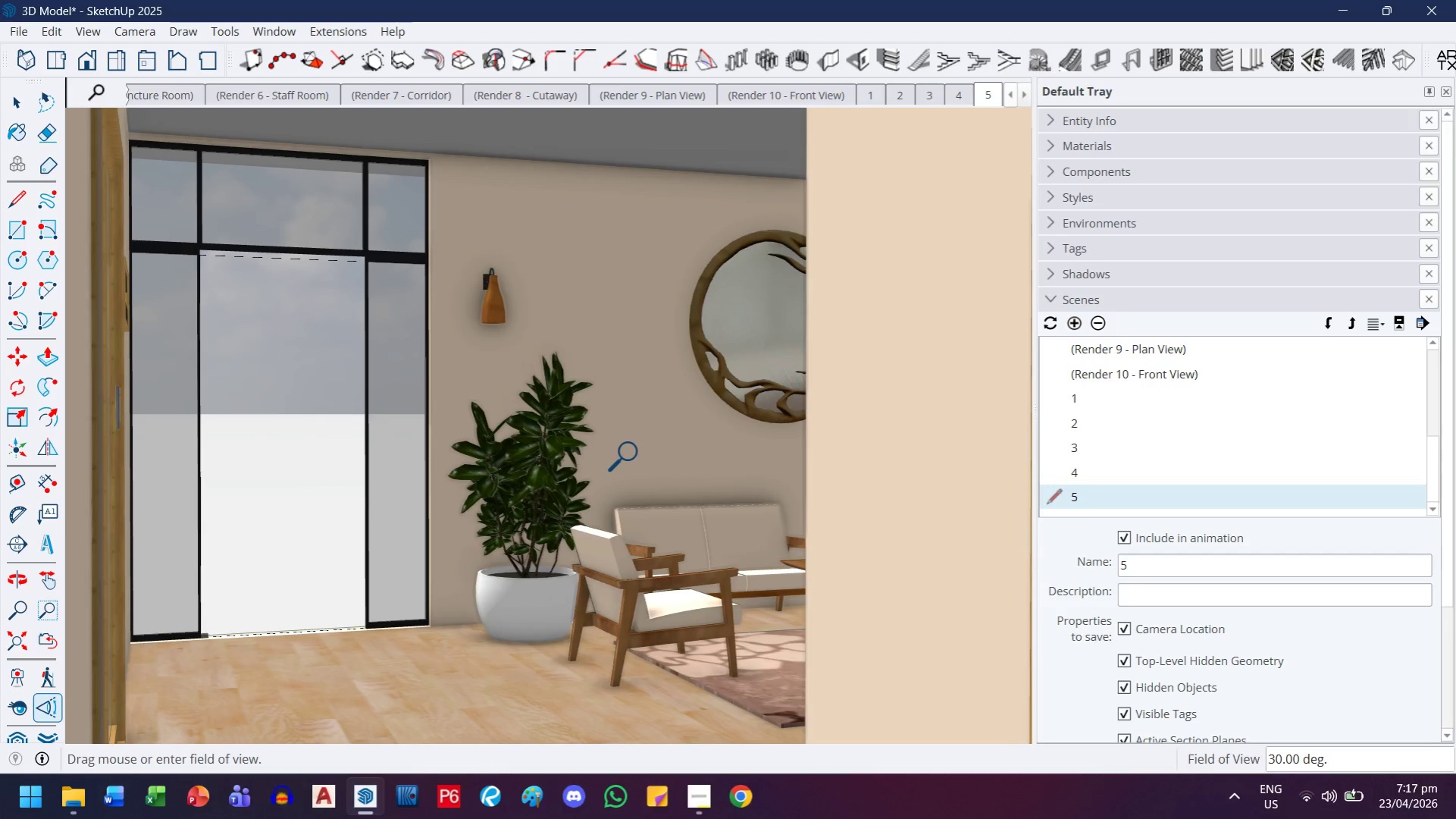 
left_click_drag(start_coordinate=[625, 456], to_coordinate=[618, 363])
 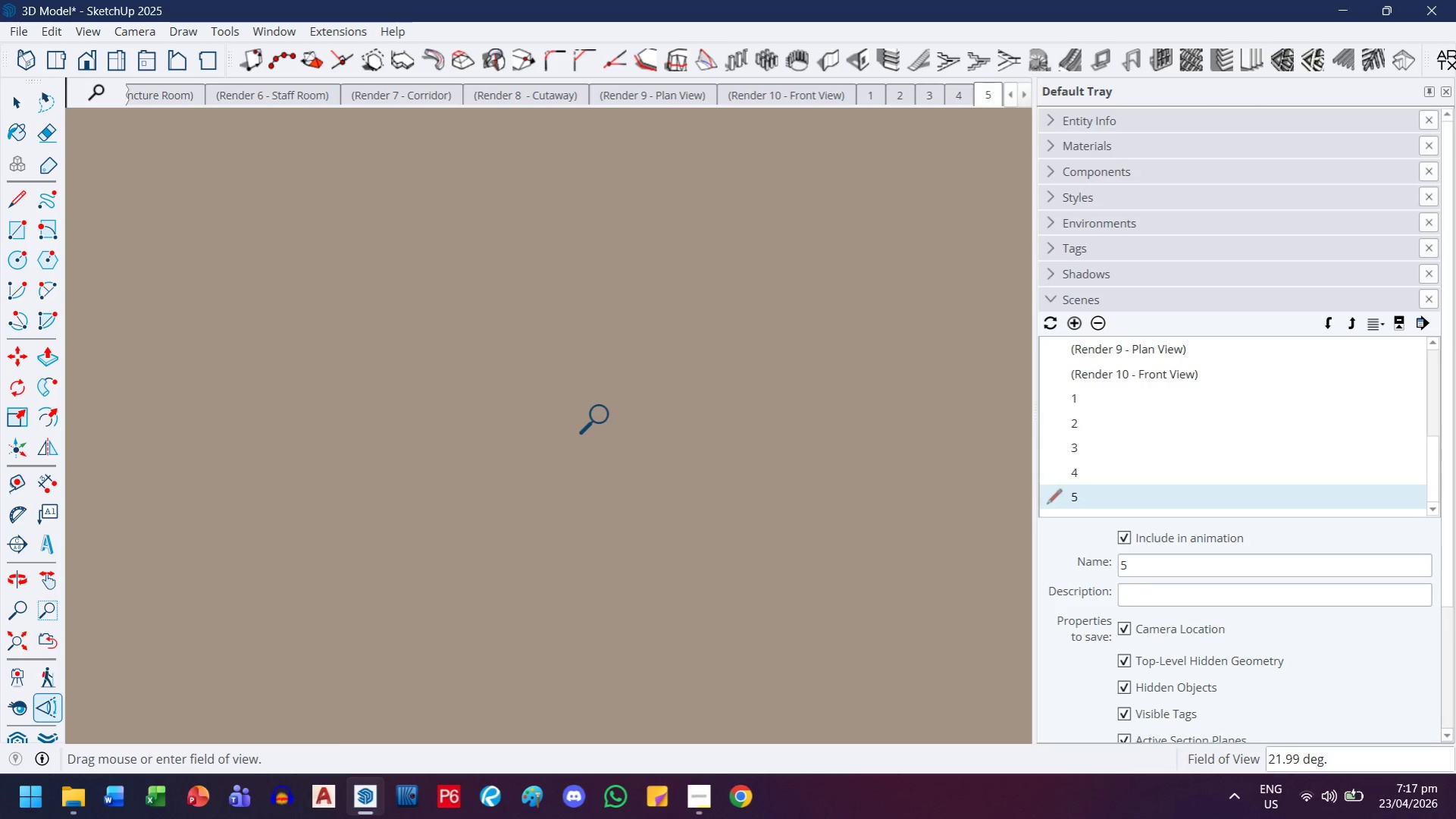 
left_click_drag(start_coordinate=[605, 416], to_coordinate=[514, 574])
 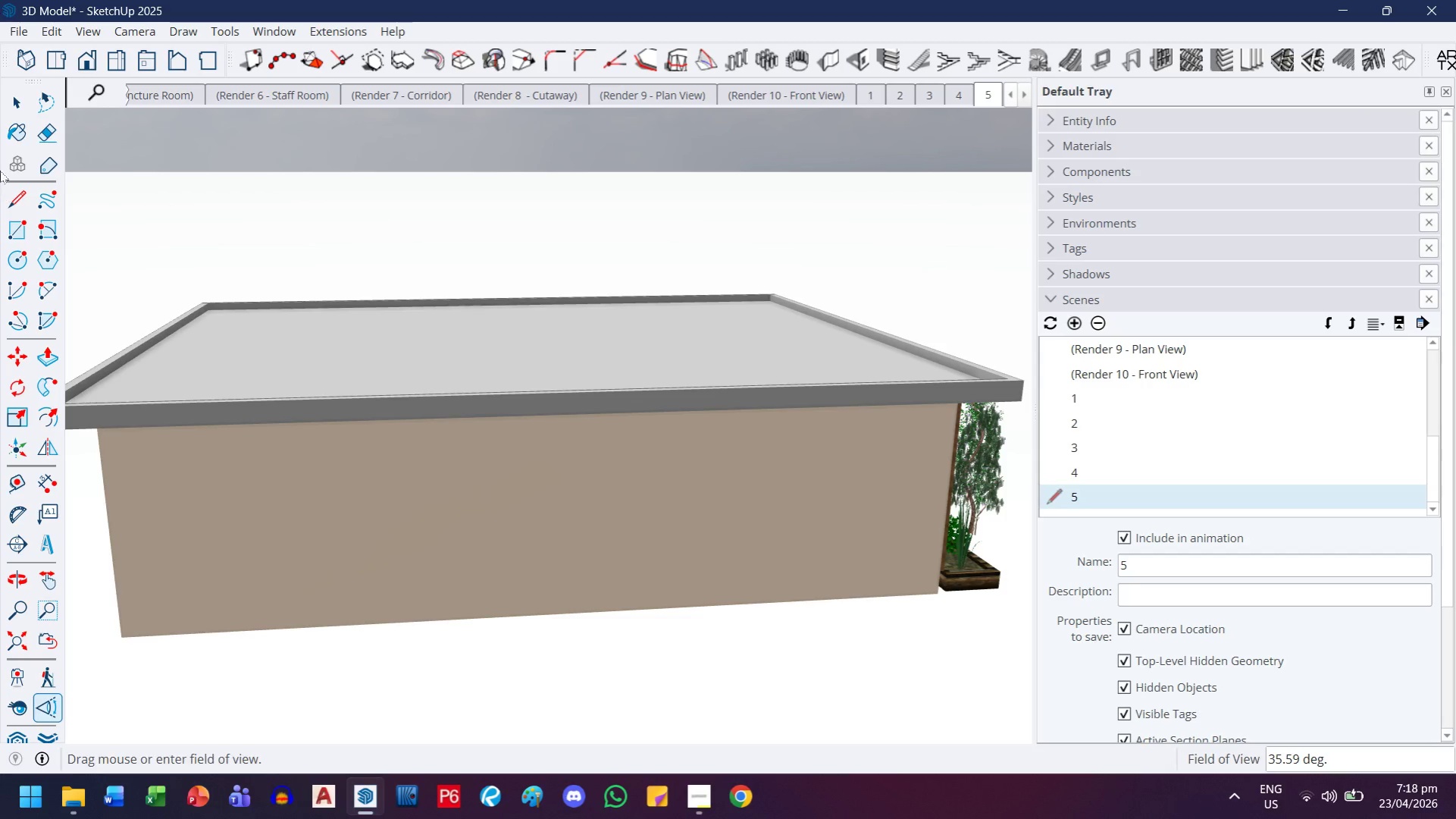 
left_click([293, 334])
 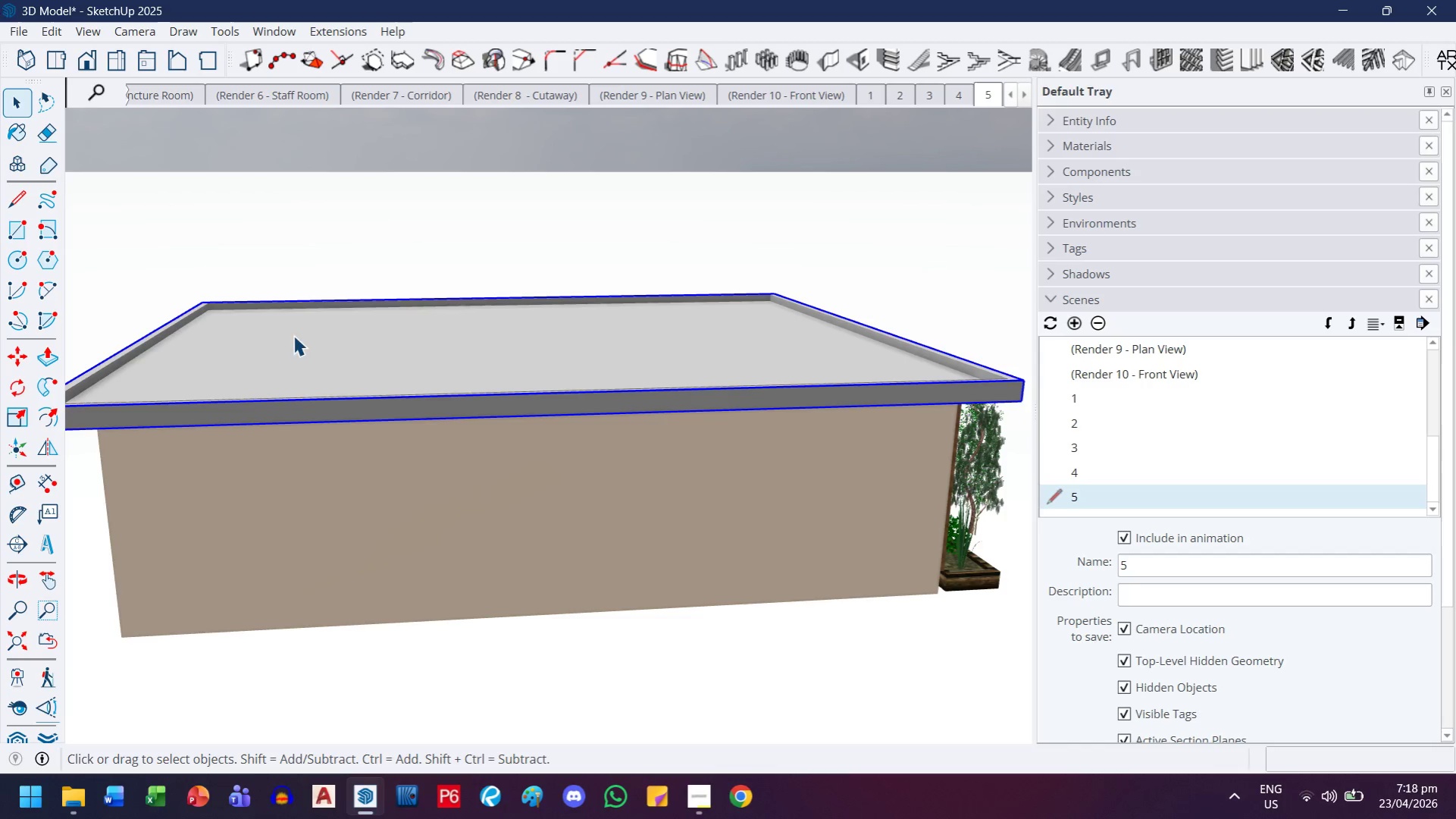 
right_click([293, 335])
 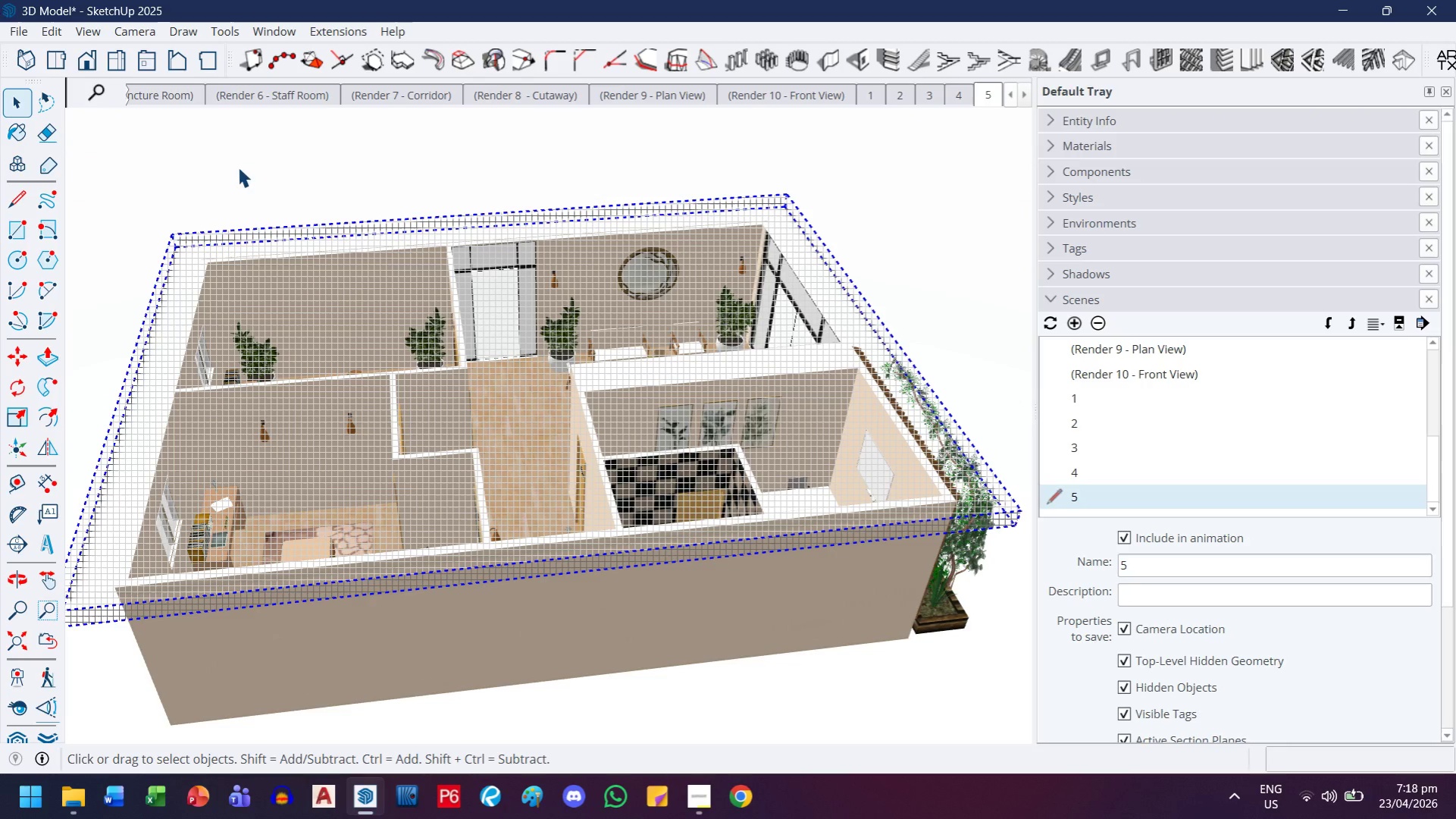 
left_click([96, 29])
 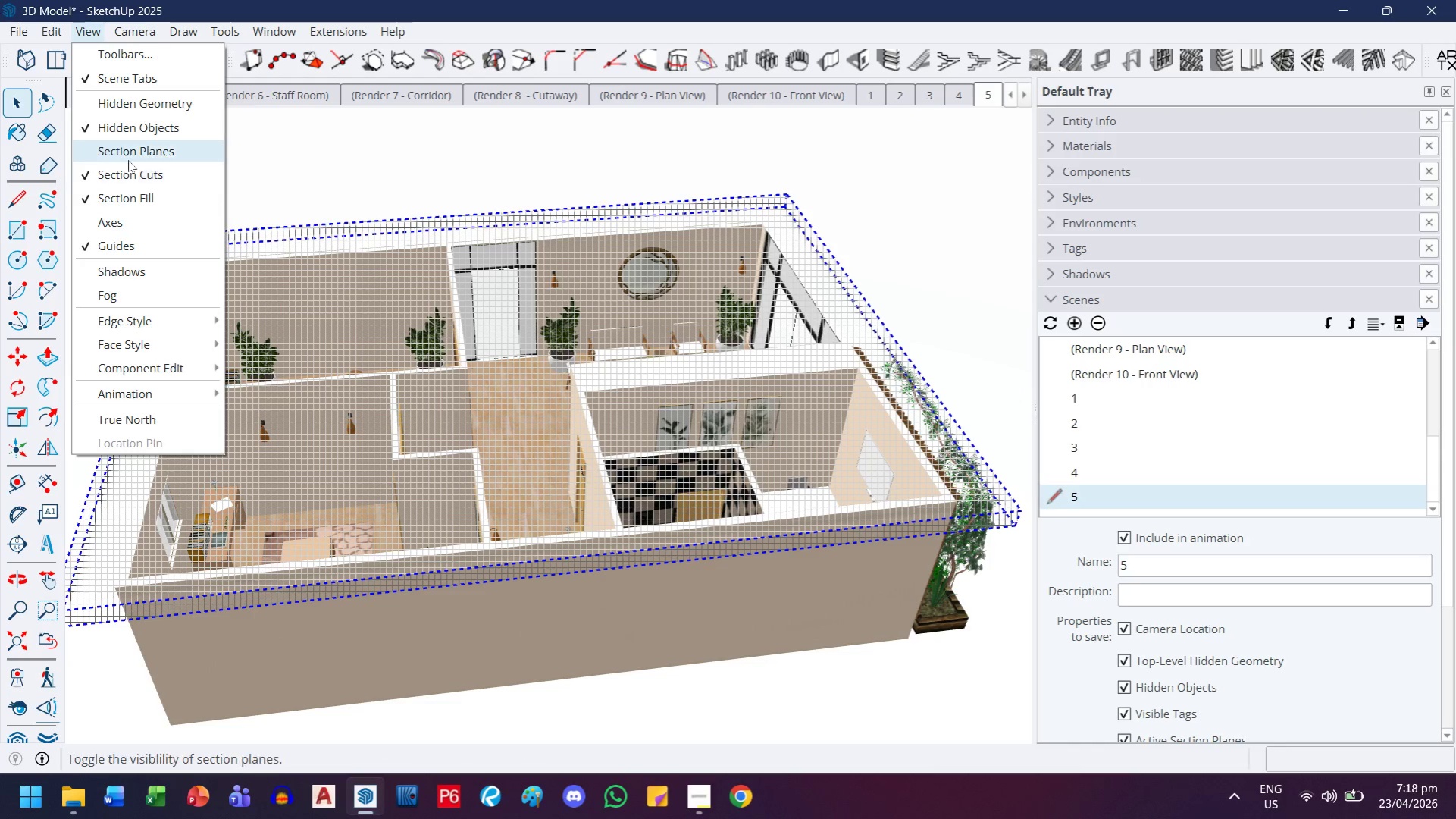 
left_click([137, 127])
 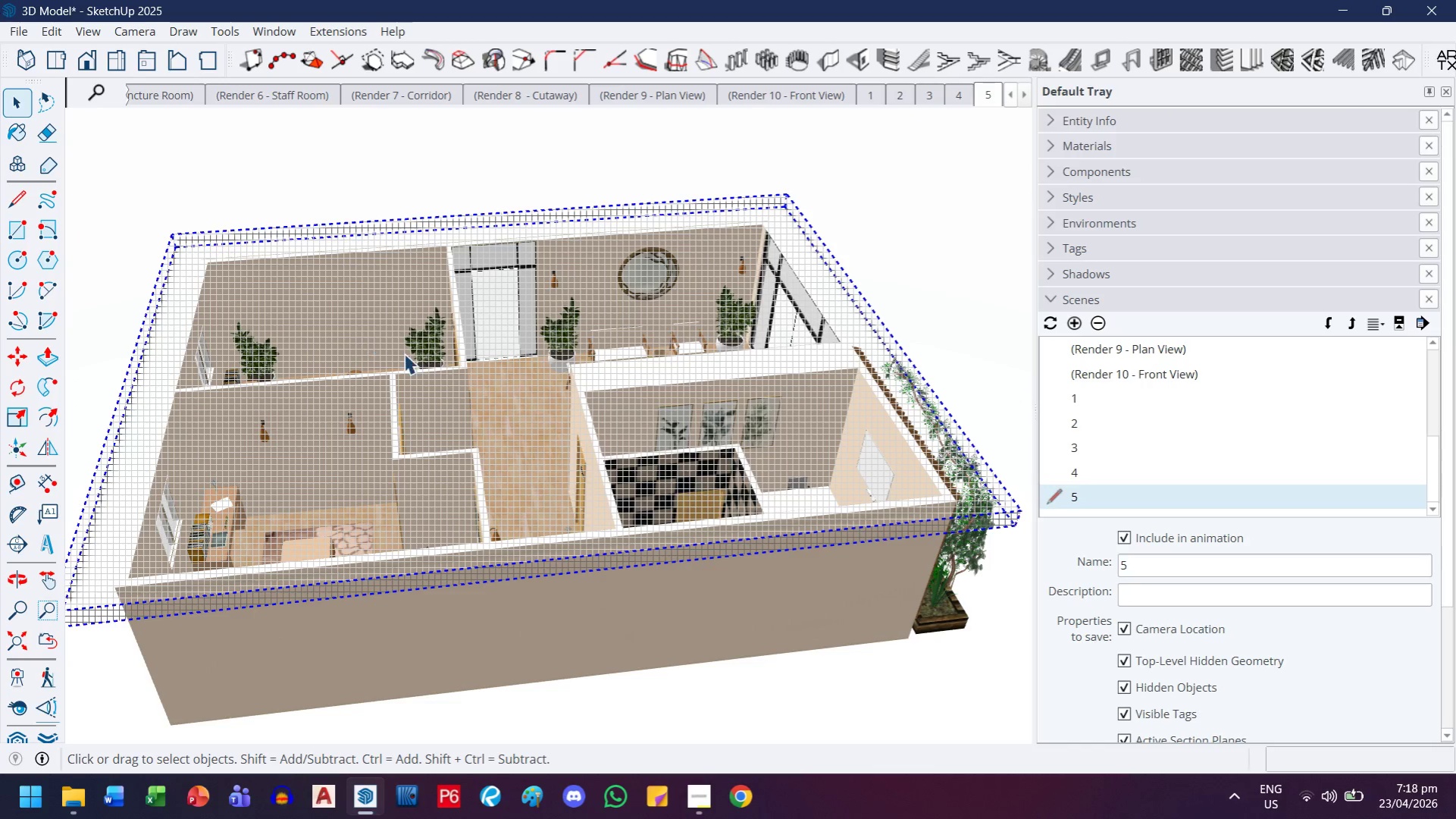 
left_click([364, 130])
 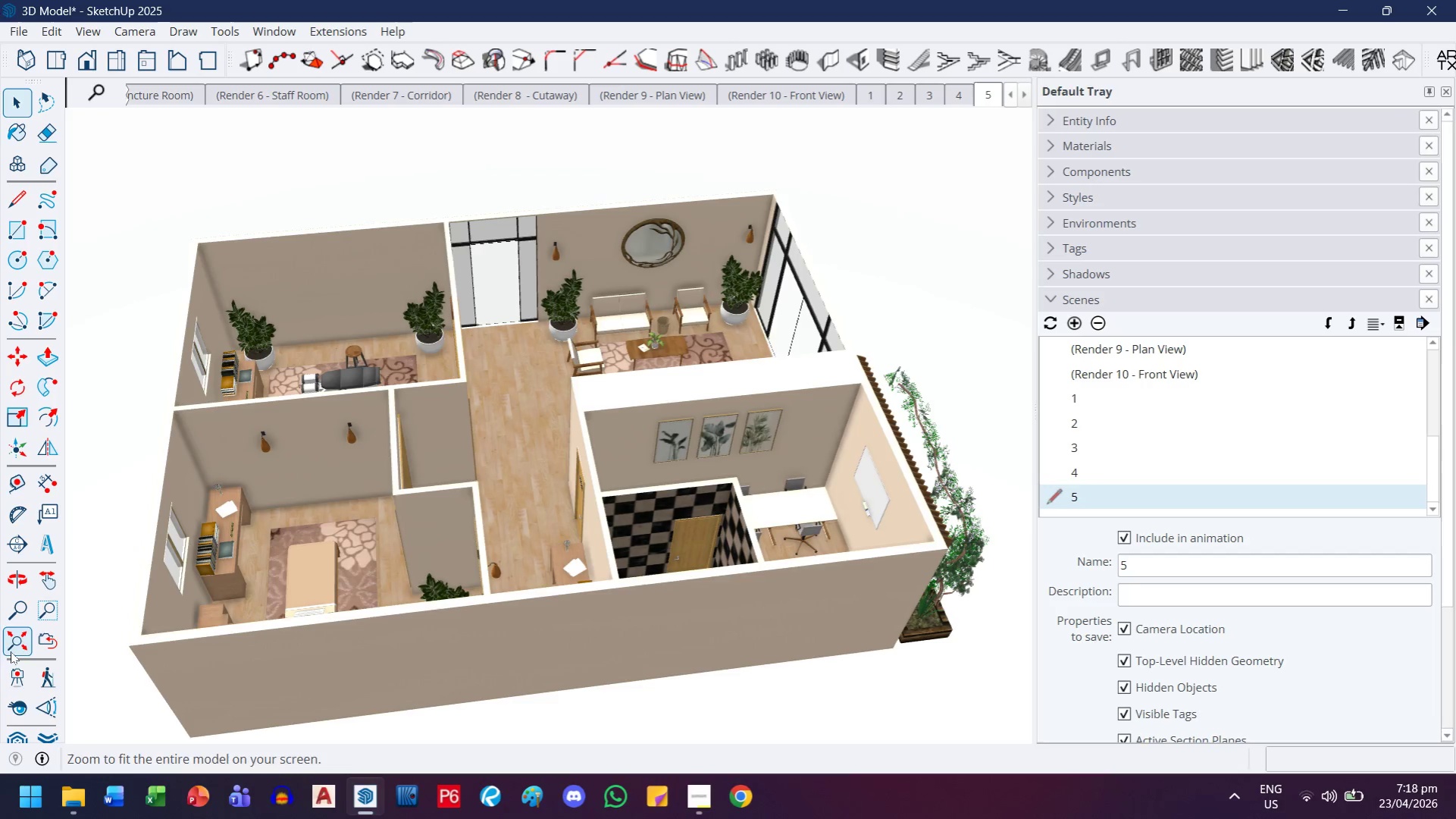 
left_click_drag(start_coordinate=[52, 682], to_coordinate=[58, 677])
 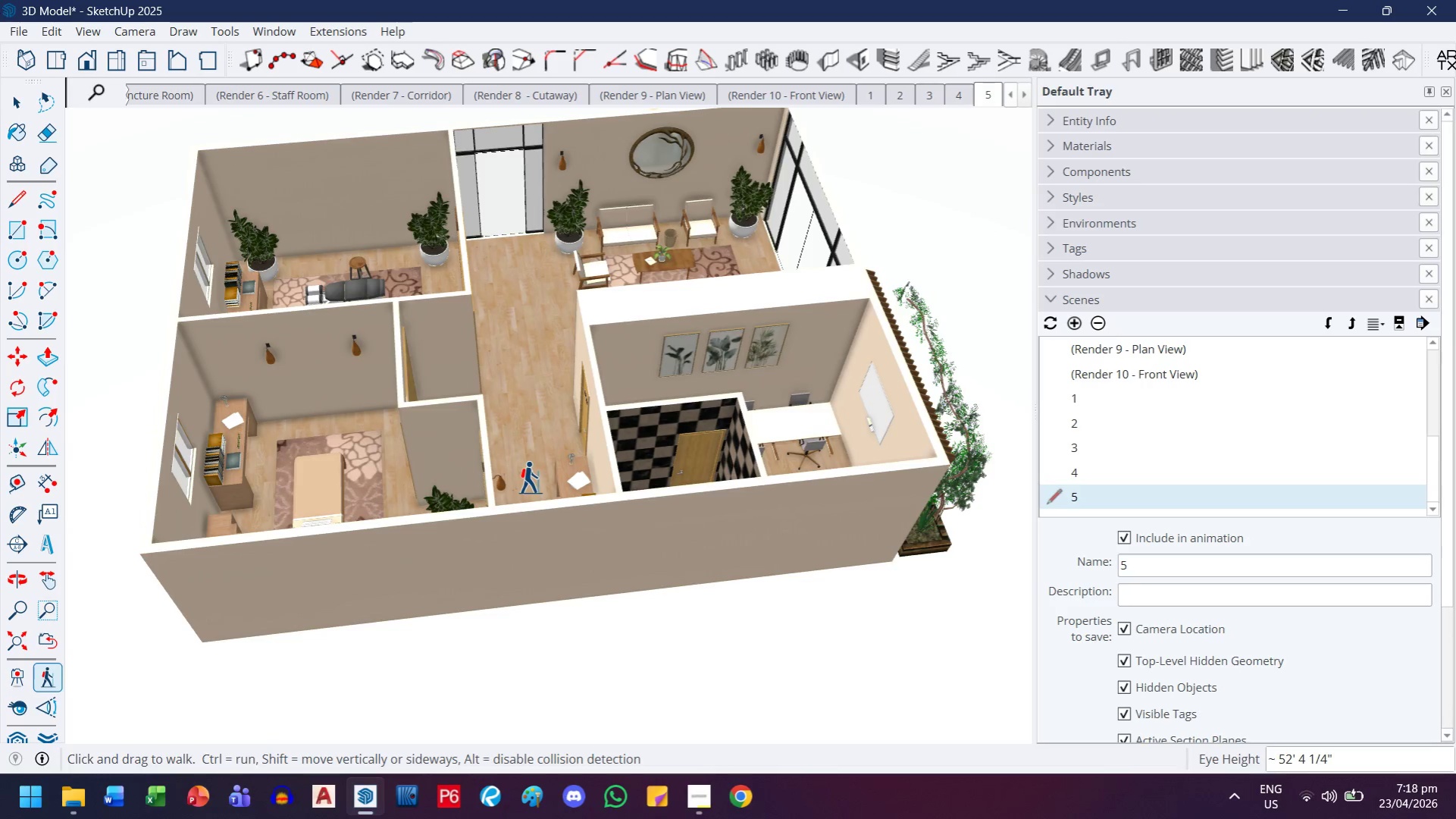 
left_click_drag(start_coordinate=[527, 488], to_coordinate=[535, 469])
 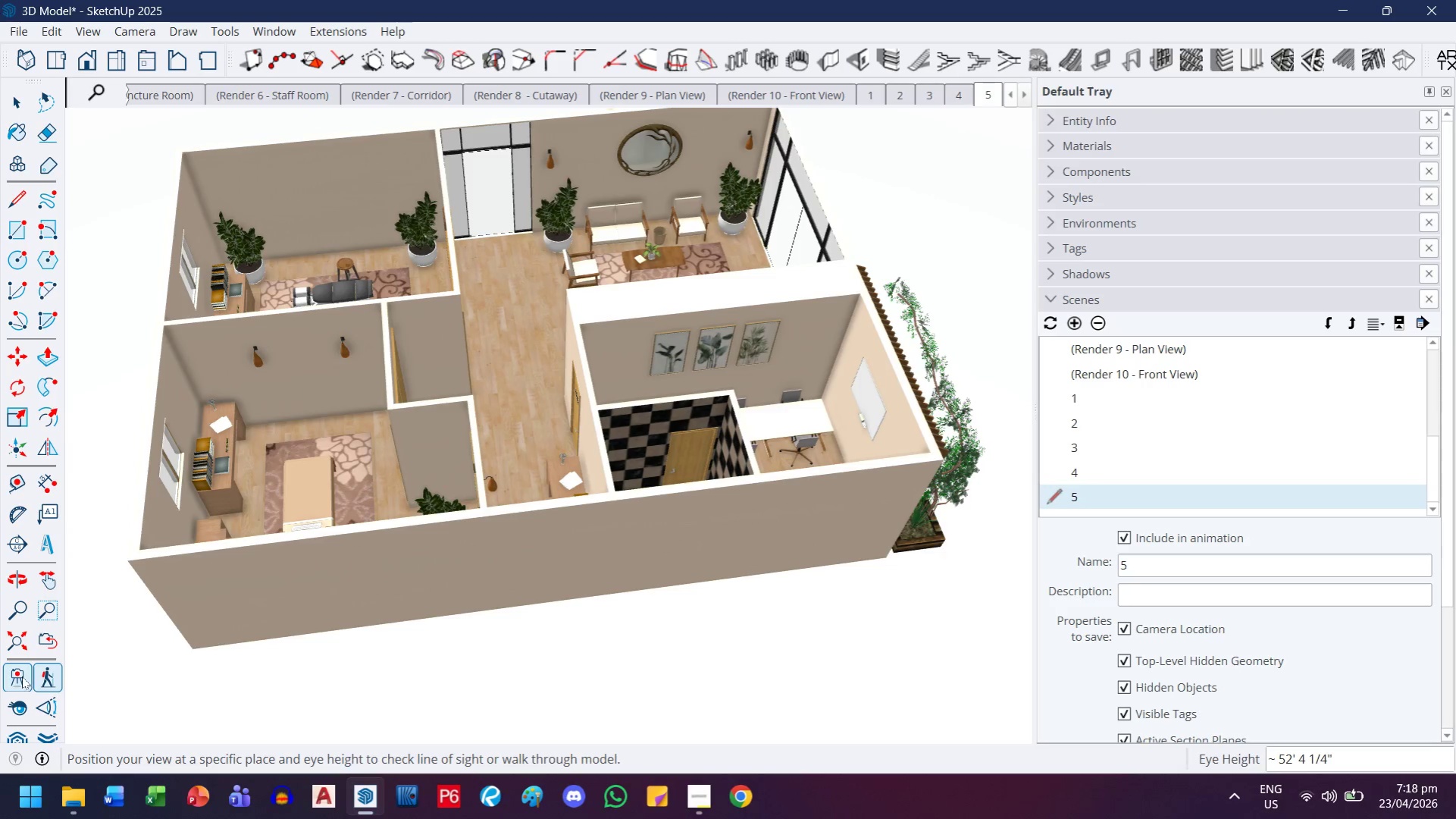 
left_click([20, 674])
 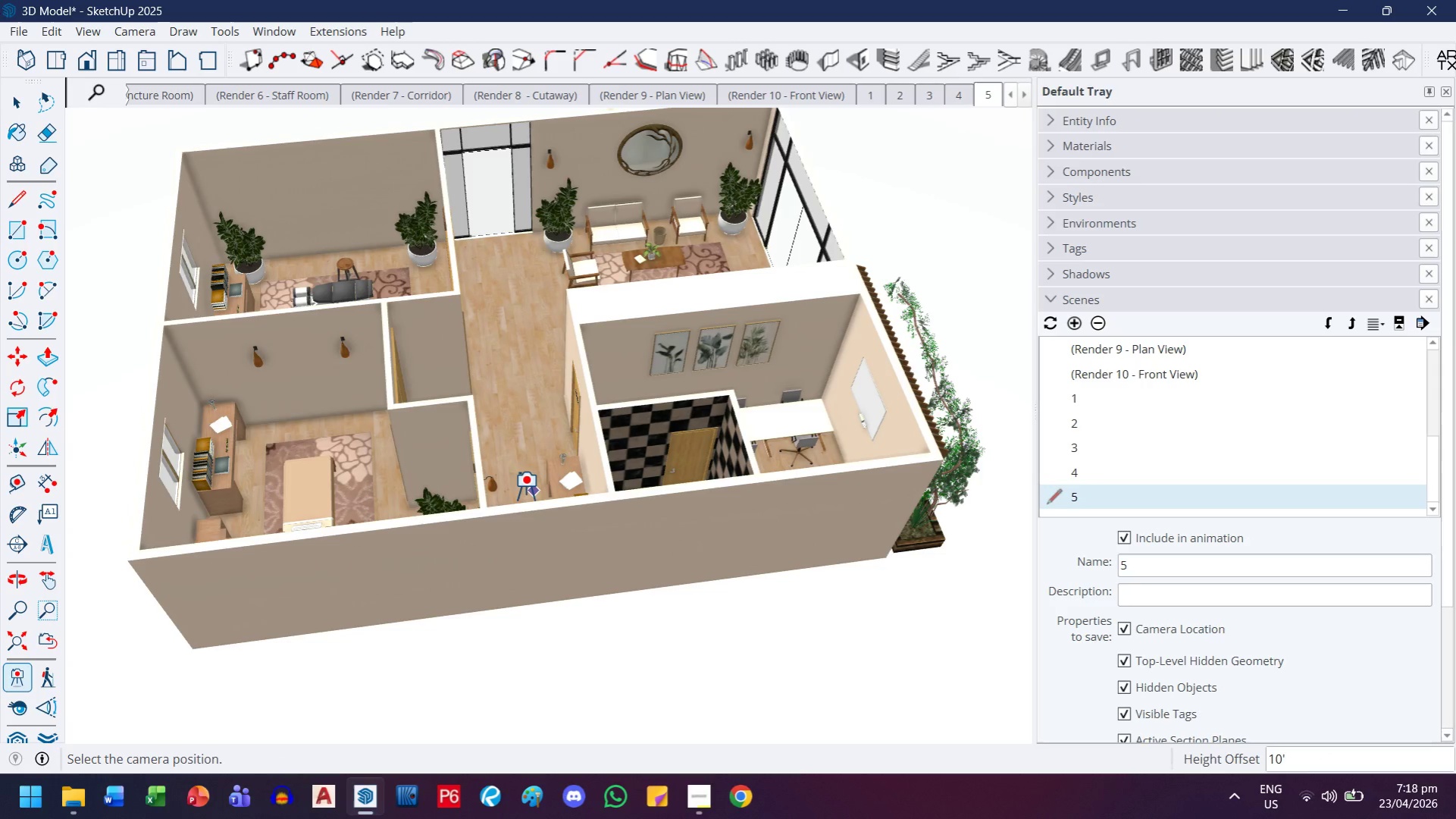 
left_click_drag(start_coordinate=[522, 493], to_coordinate=[534, 453])
 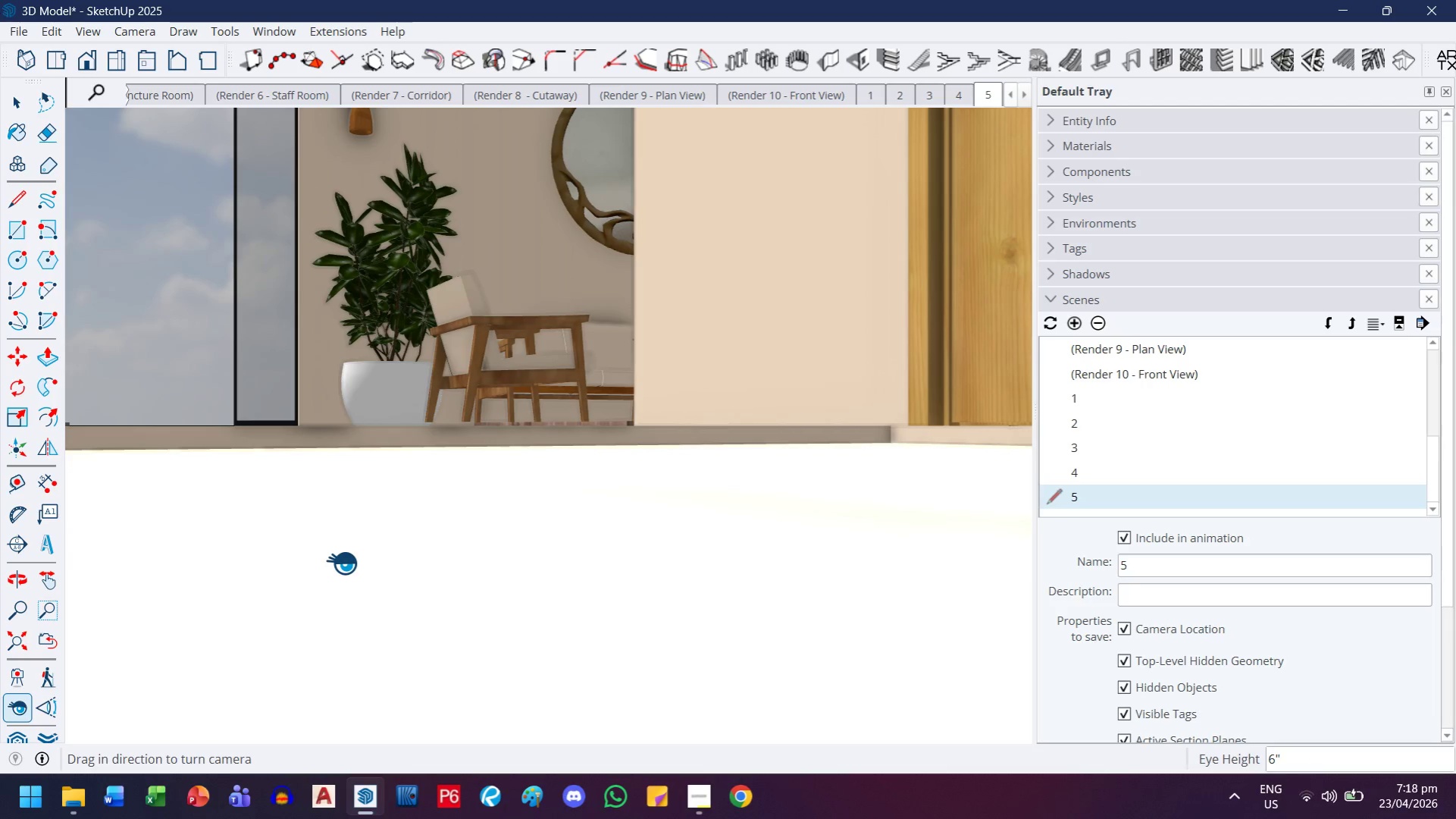 
key(5)
 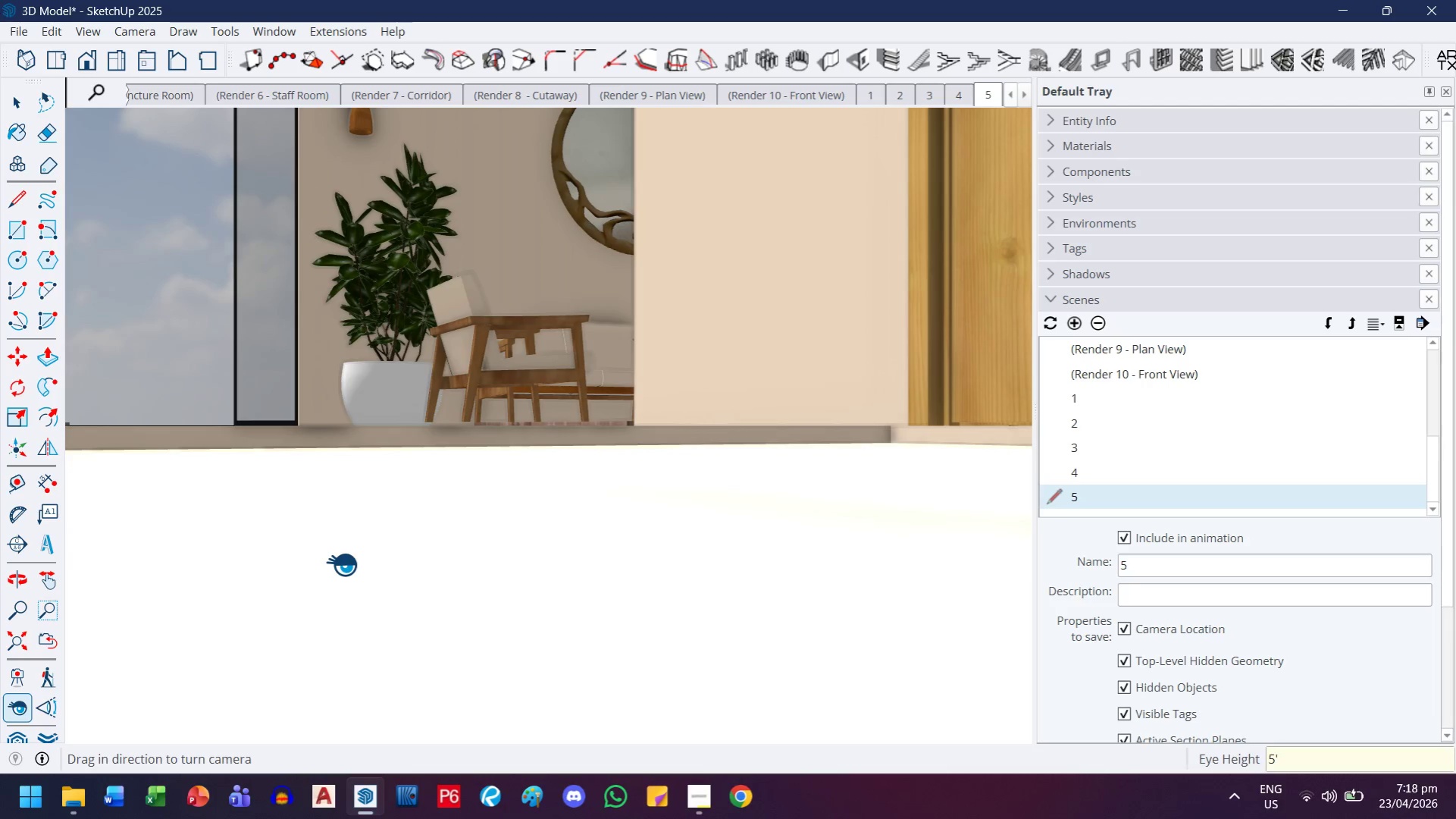 
key(Quote)
 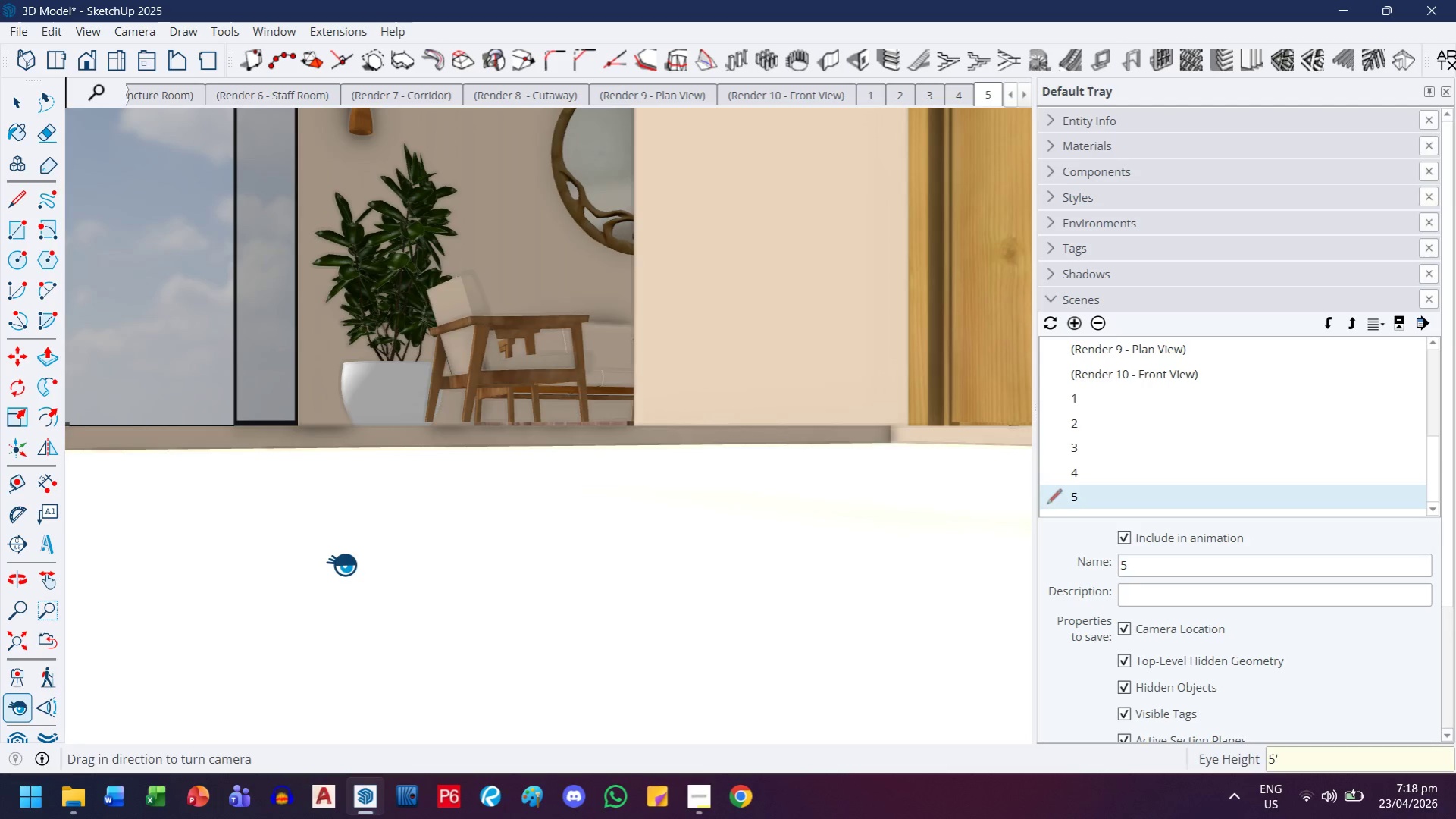 
key(Enter)
 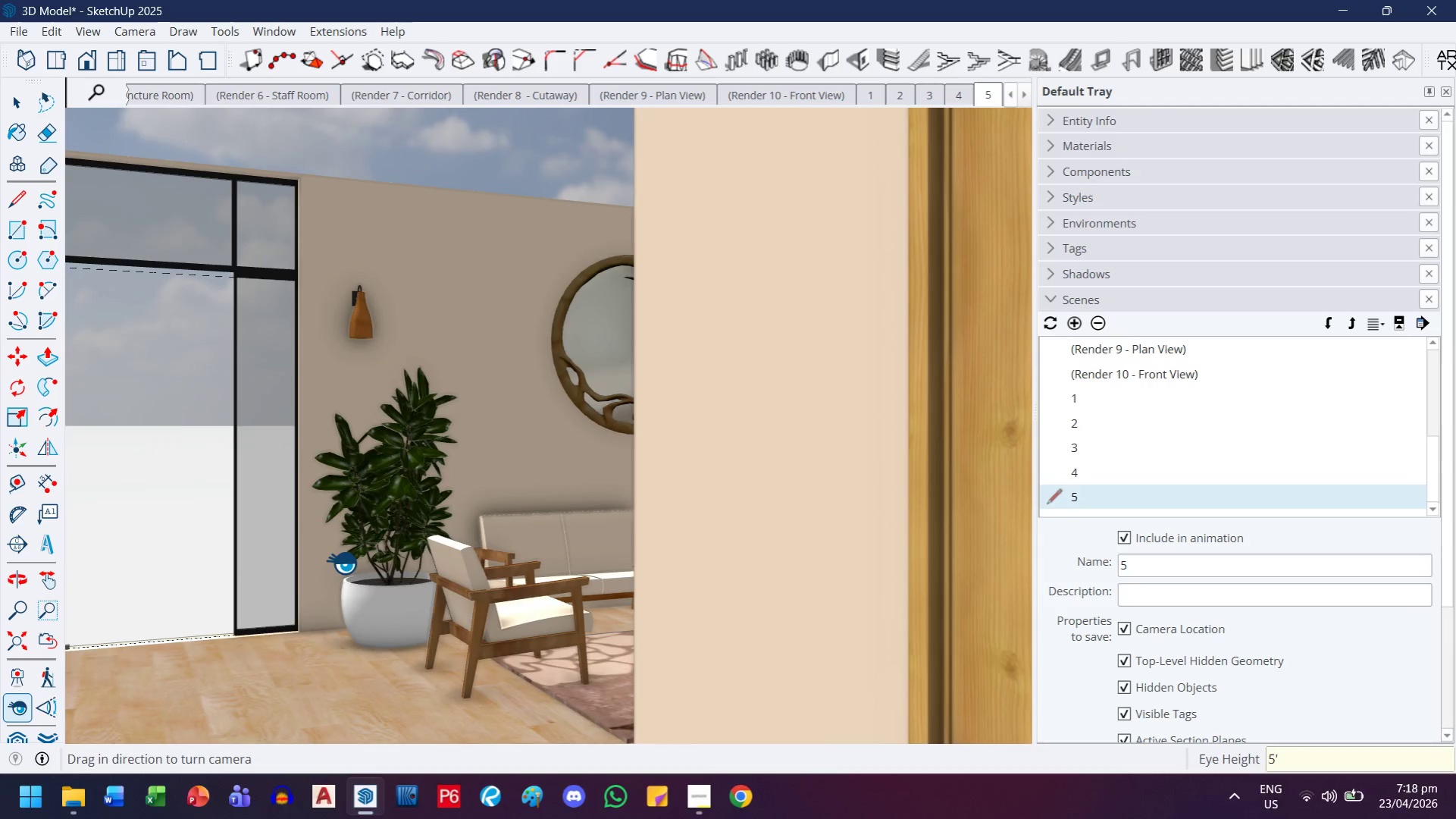 
scroll: coordinate [342, 563], scroll_direction: down, amount: 2.0
 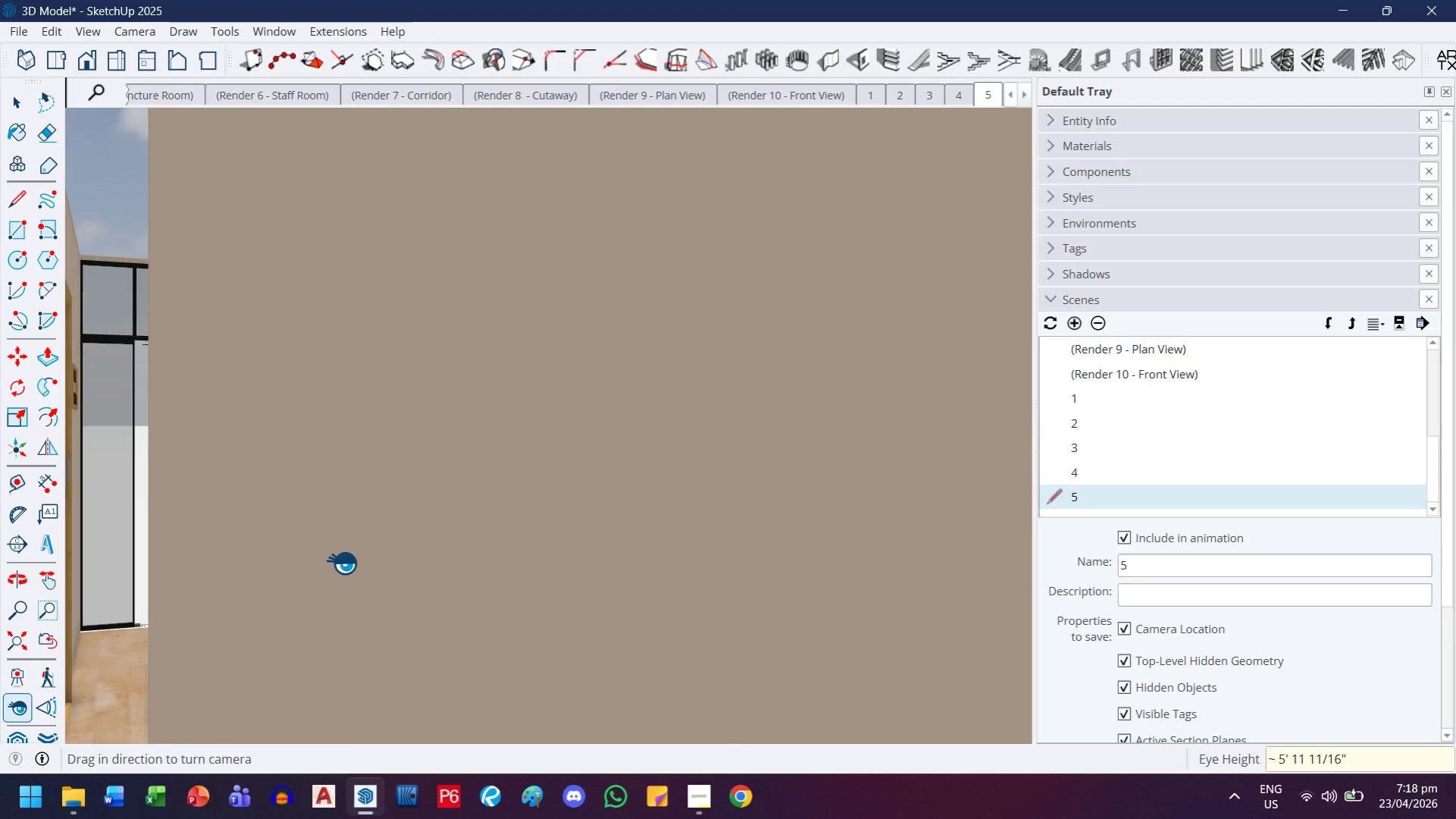 
scroll: coordinate [342, 563], scroll_direction: up, amount: 1.0
 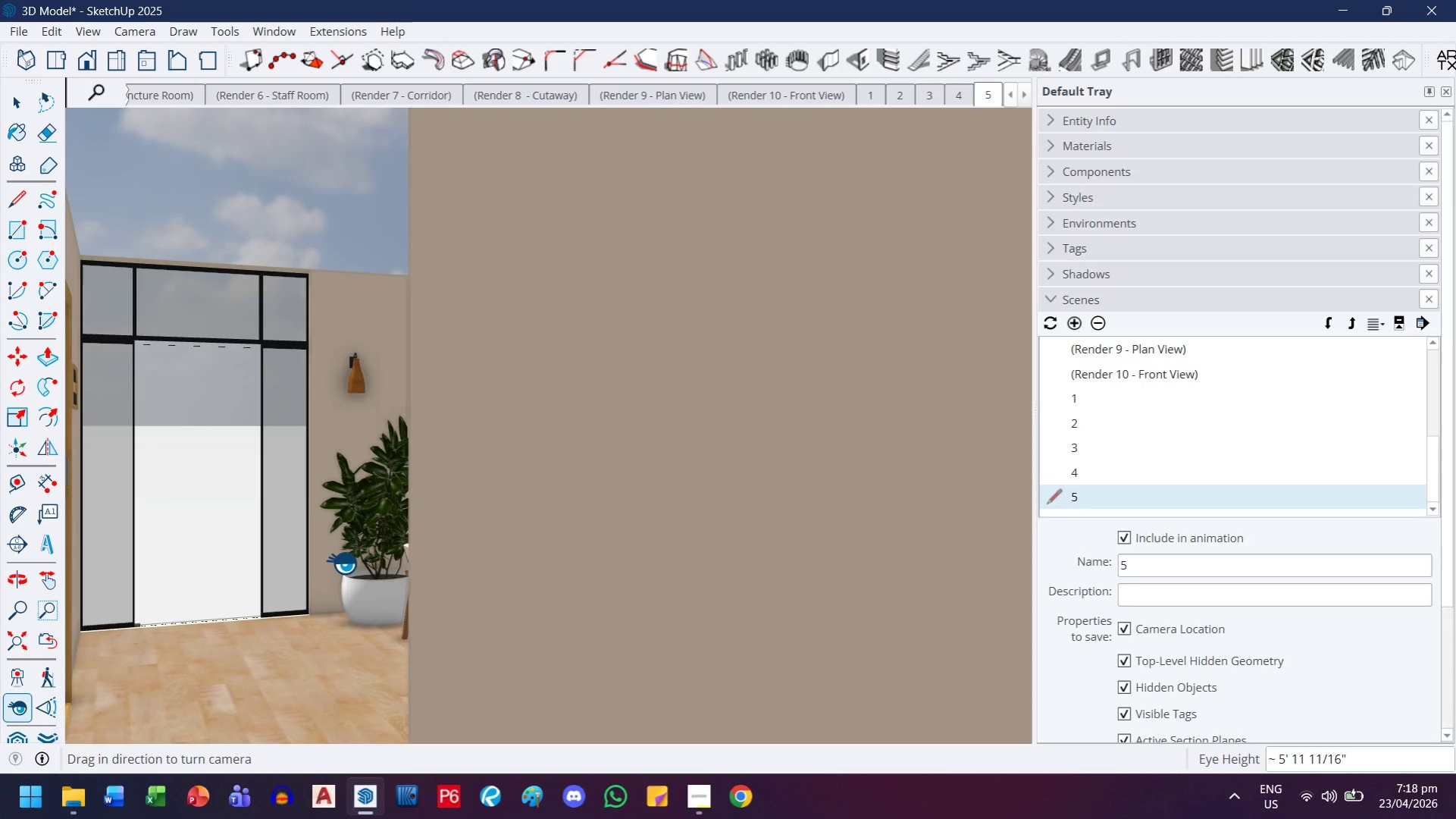 
key(H)
 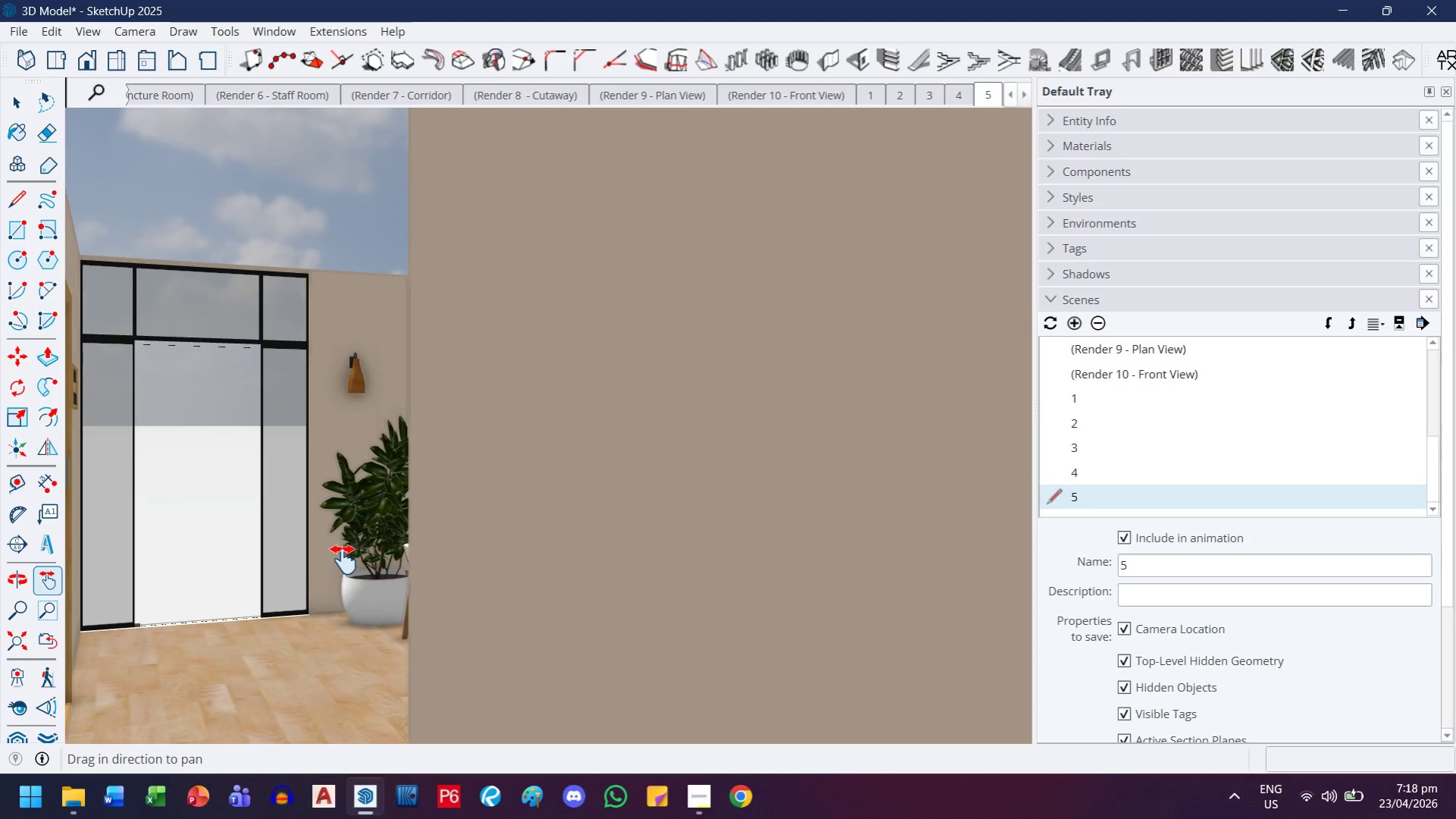 
left_click_drag(start_coordinate=[342, 563], to_coordinate=[361, 536])
 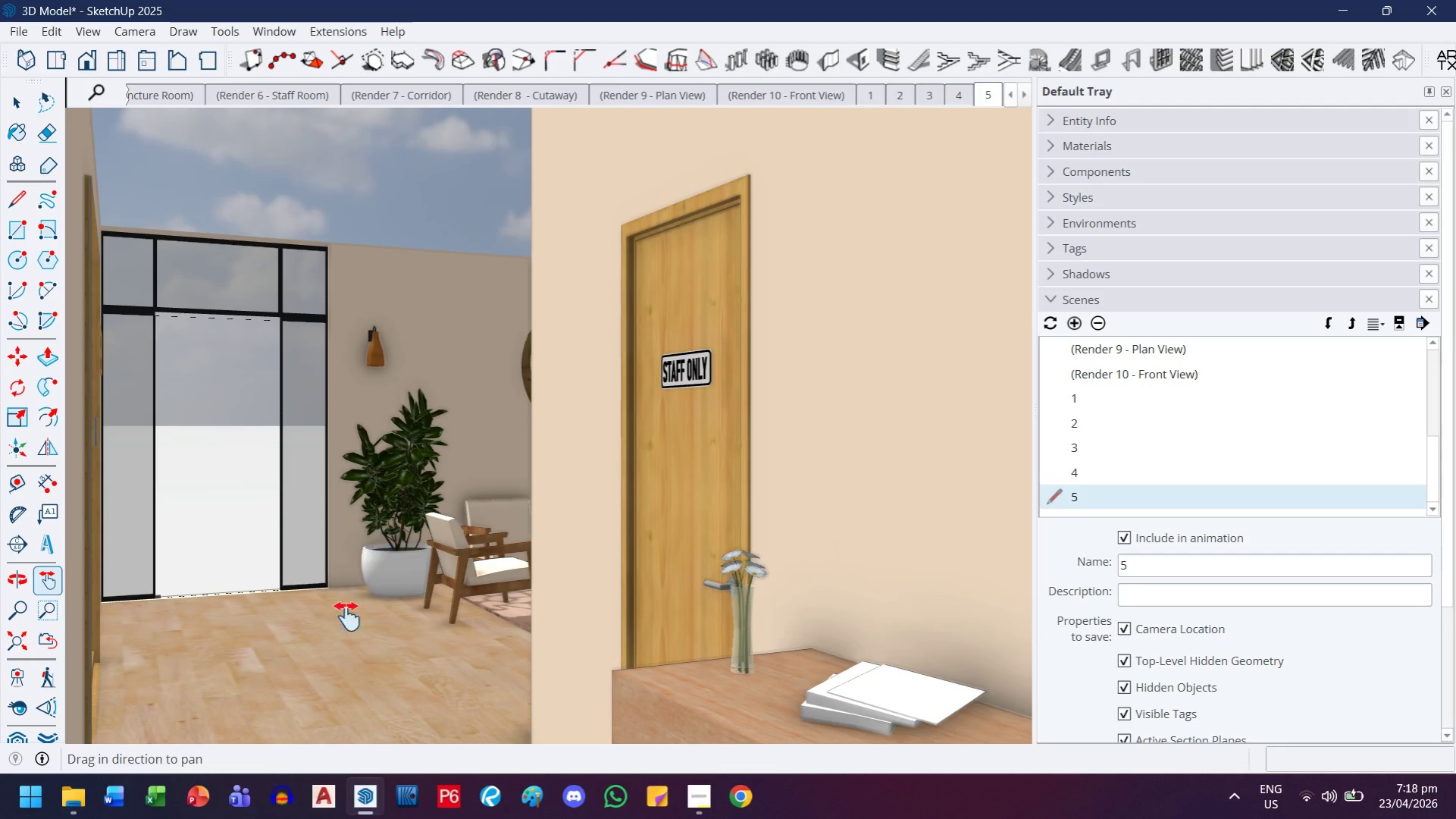 
left_click([34, 707])
 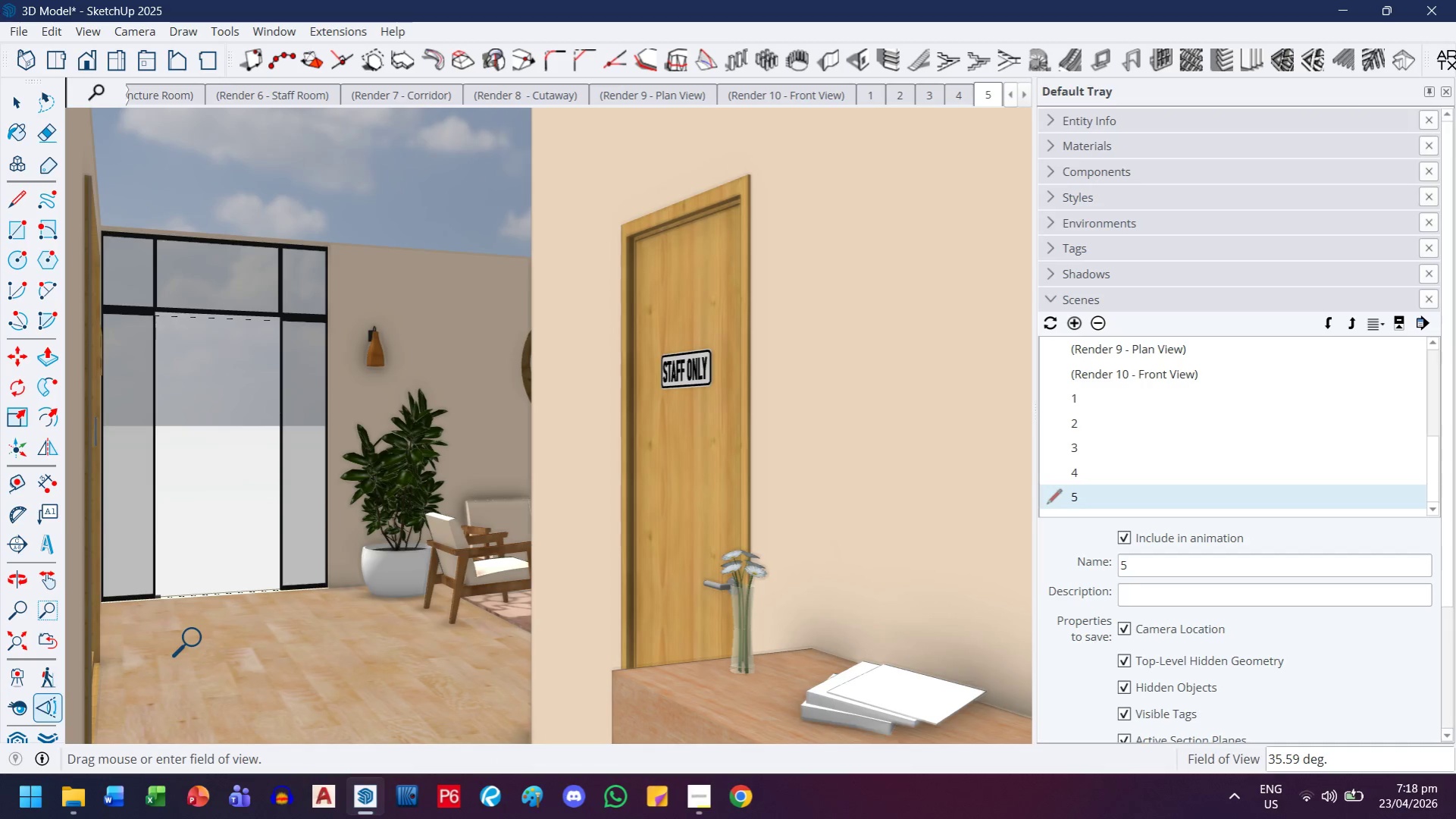 
type(30)
 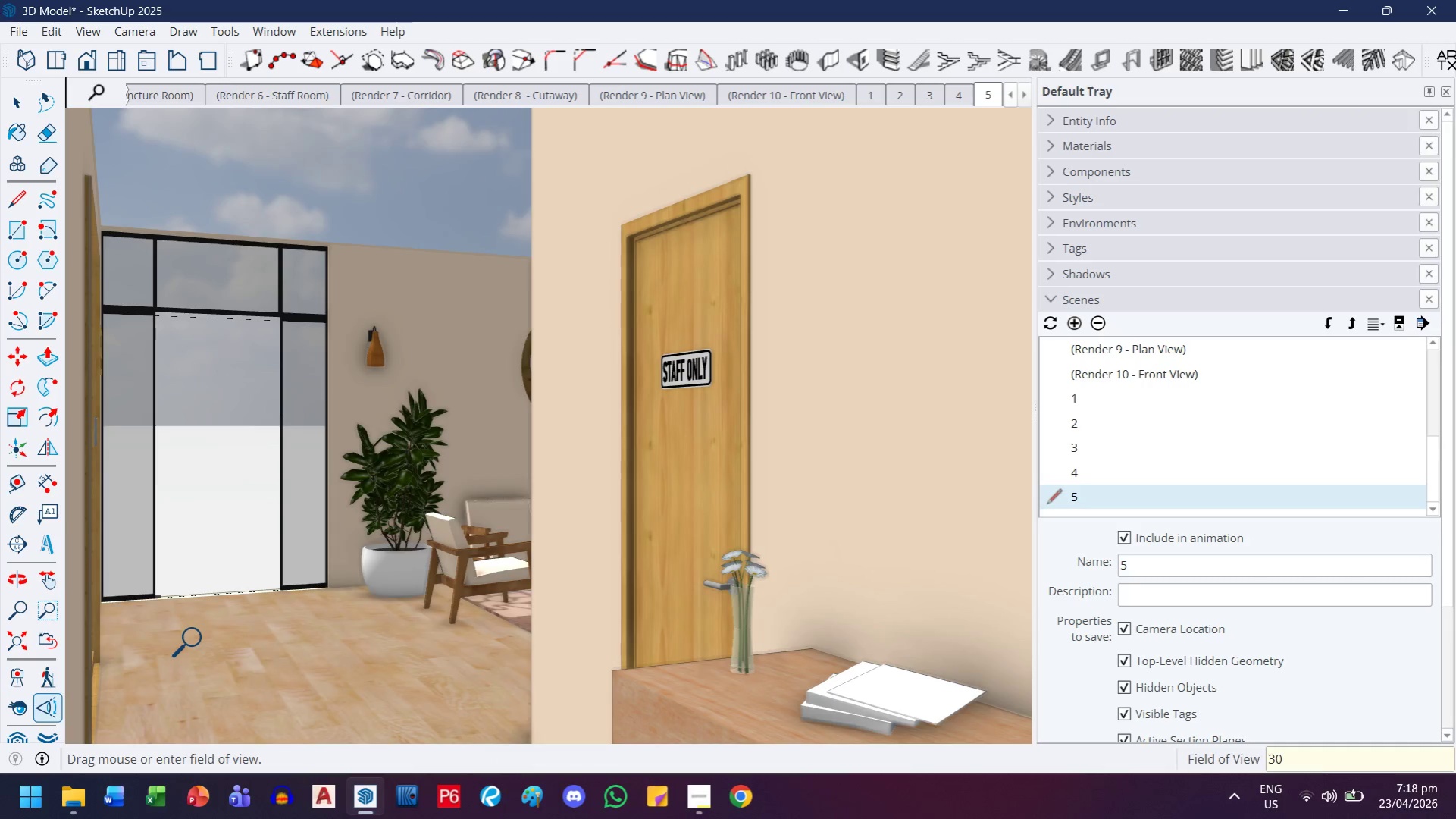 
key(Enter)
 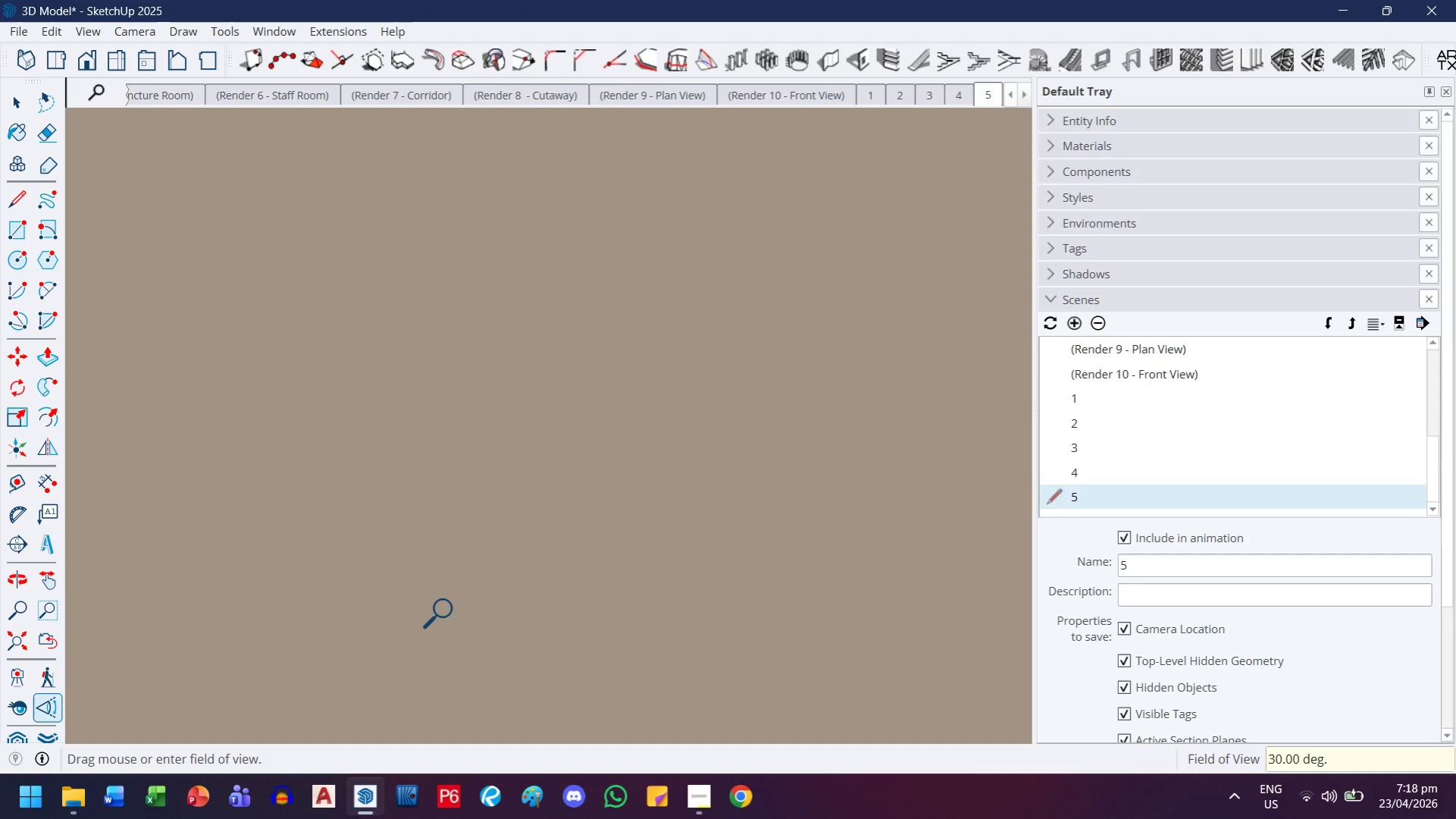 
hold_key(key=ControlLeft, duration=0.31)
 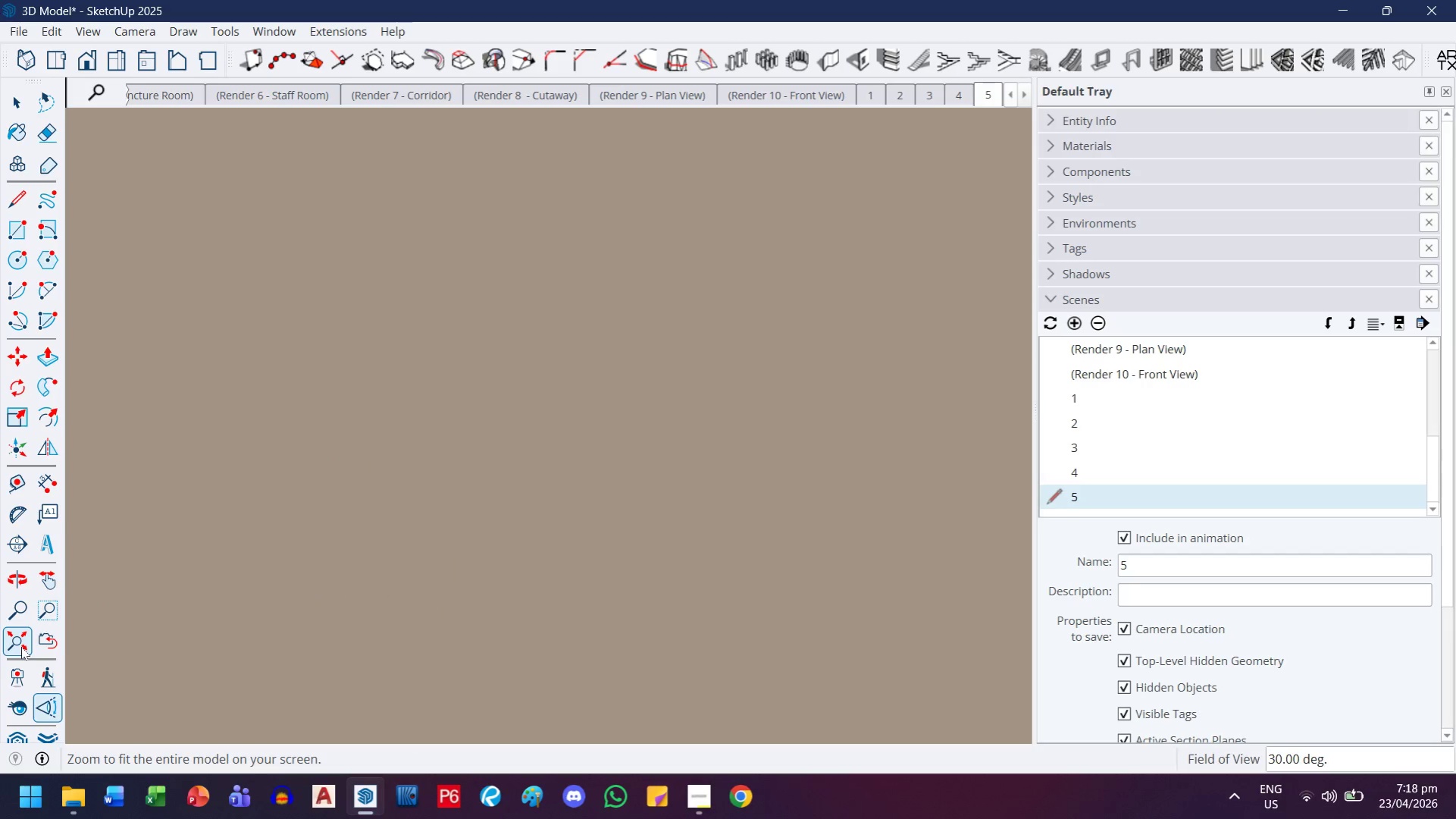 
left_click([58, 644])
 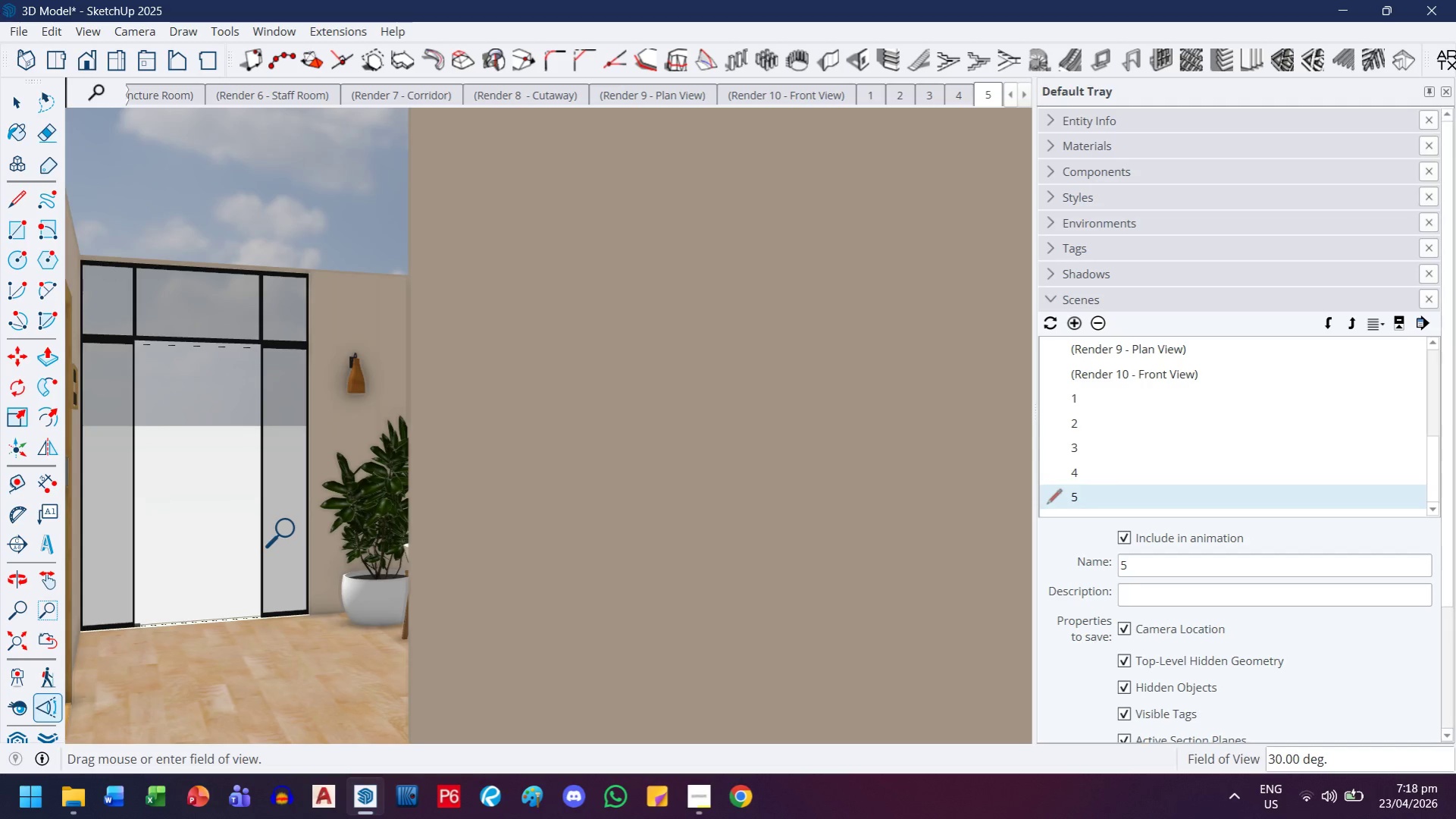 
key(H)
 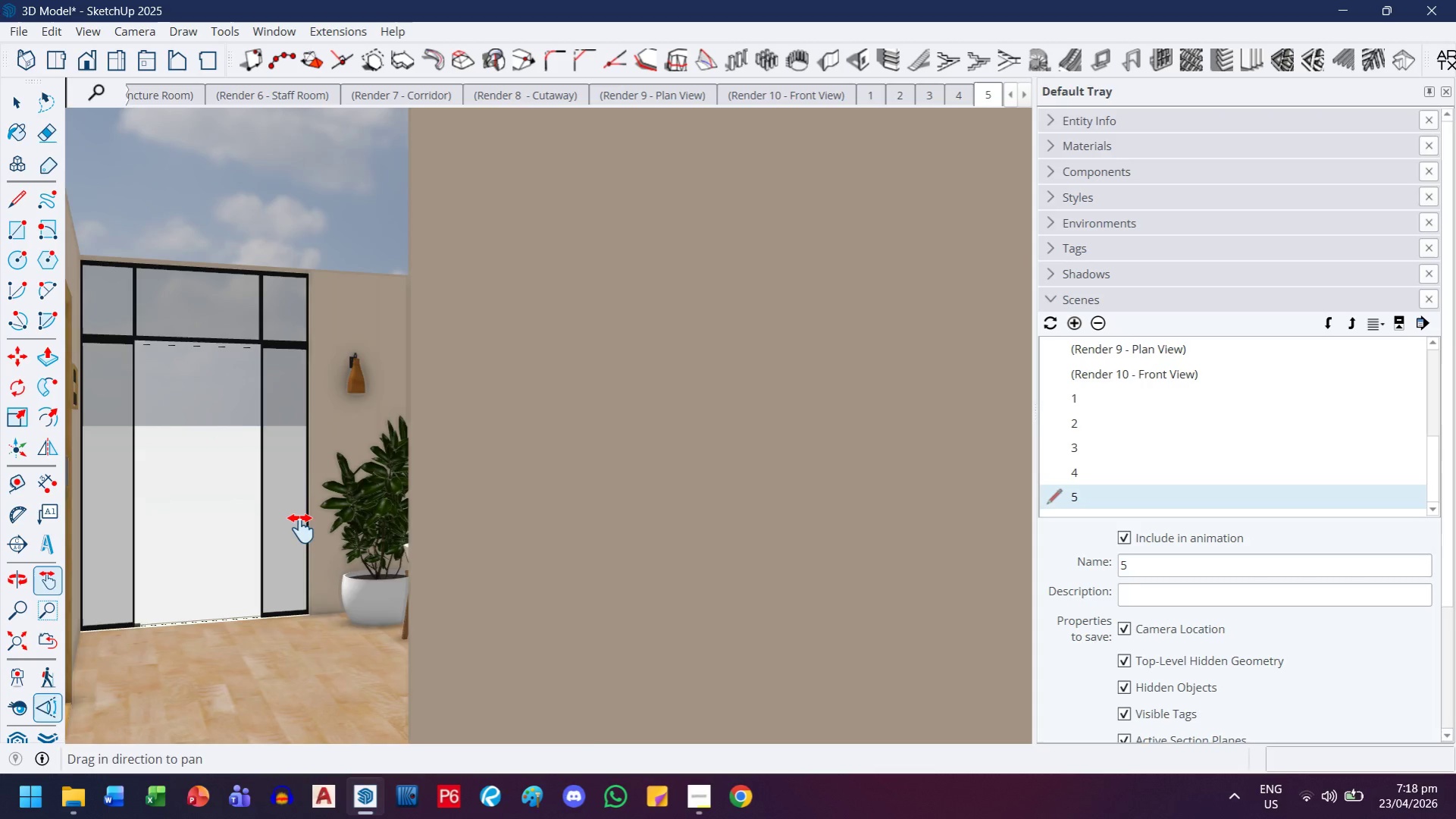 
left_click_drag(start_coordinate=[302, 529], to_coordinate=[317, 568])
 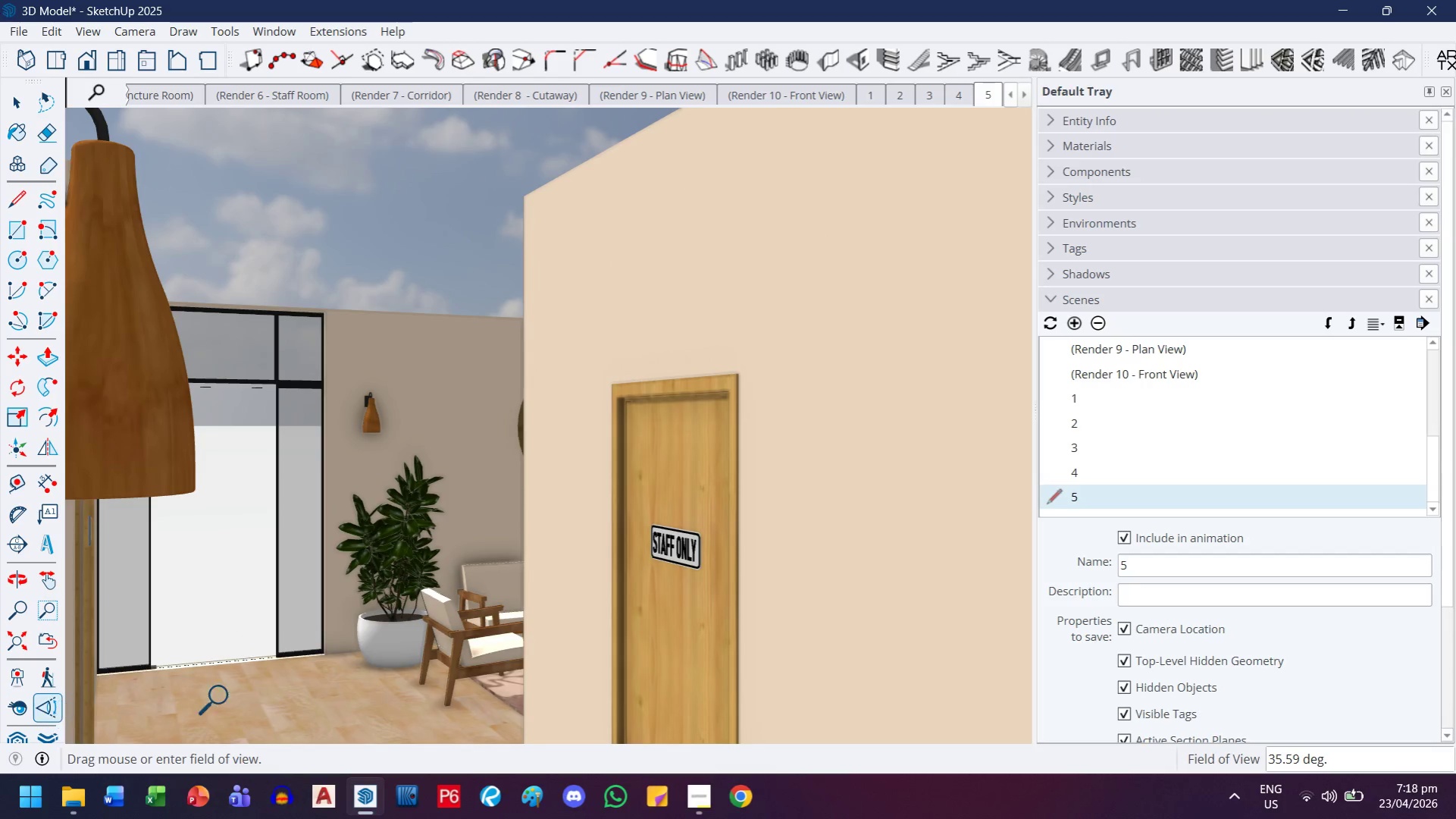 
type(30)
 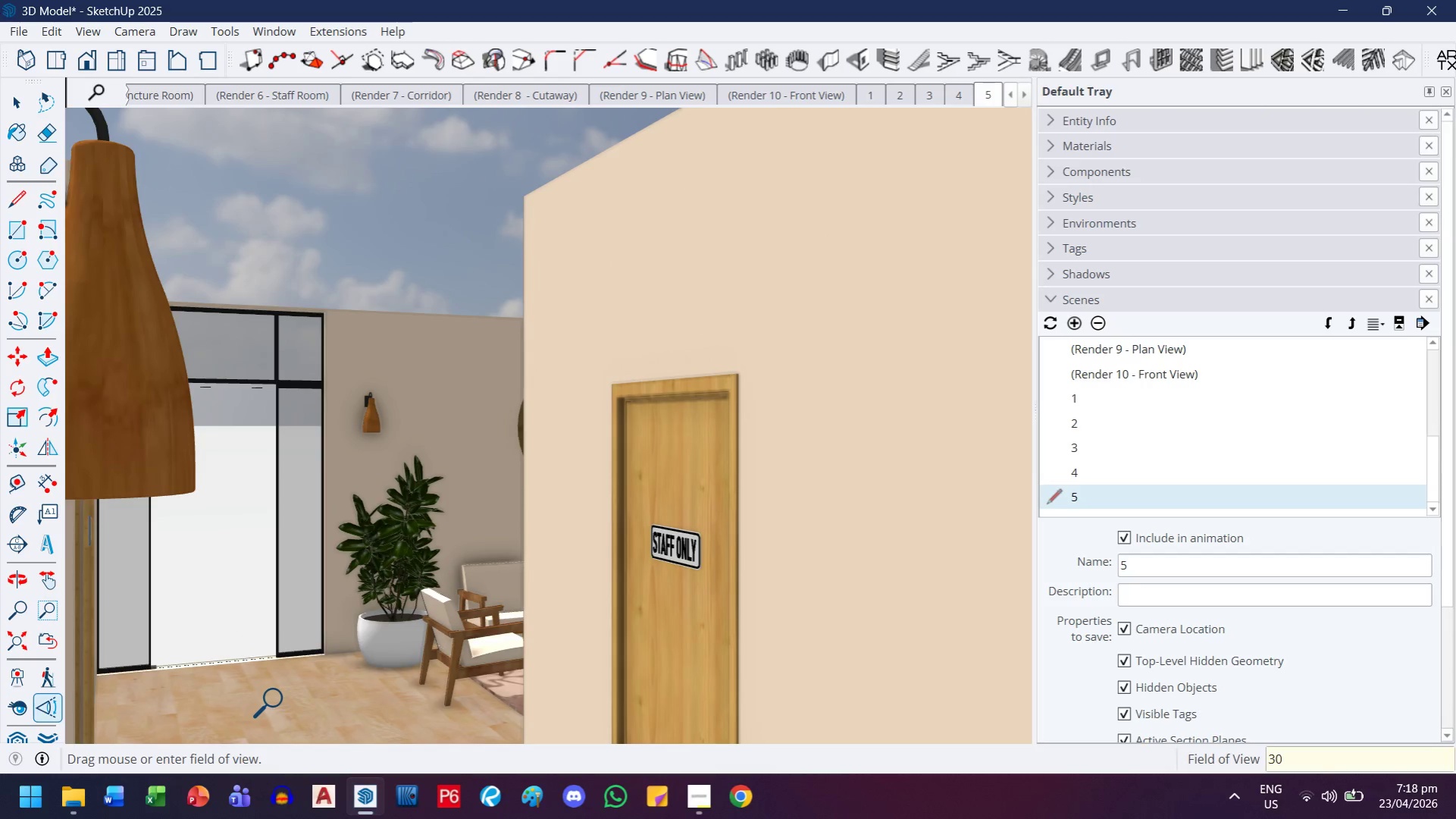 
key(Enter)
 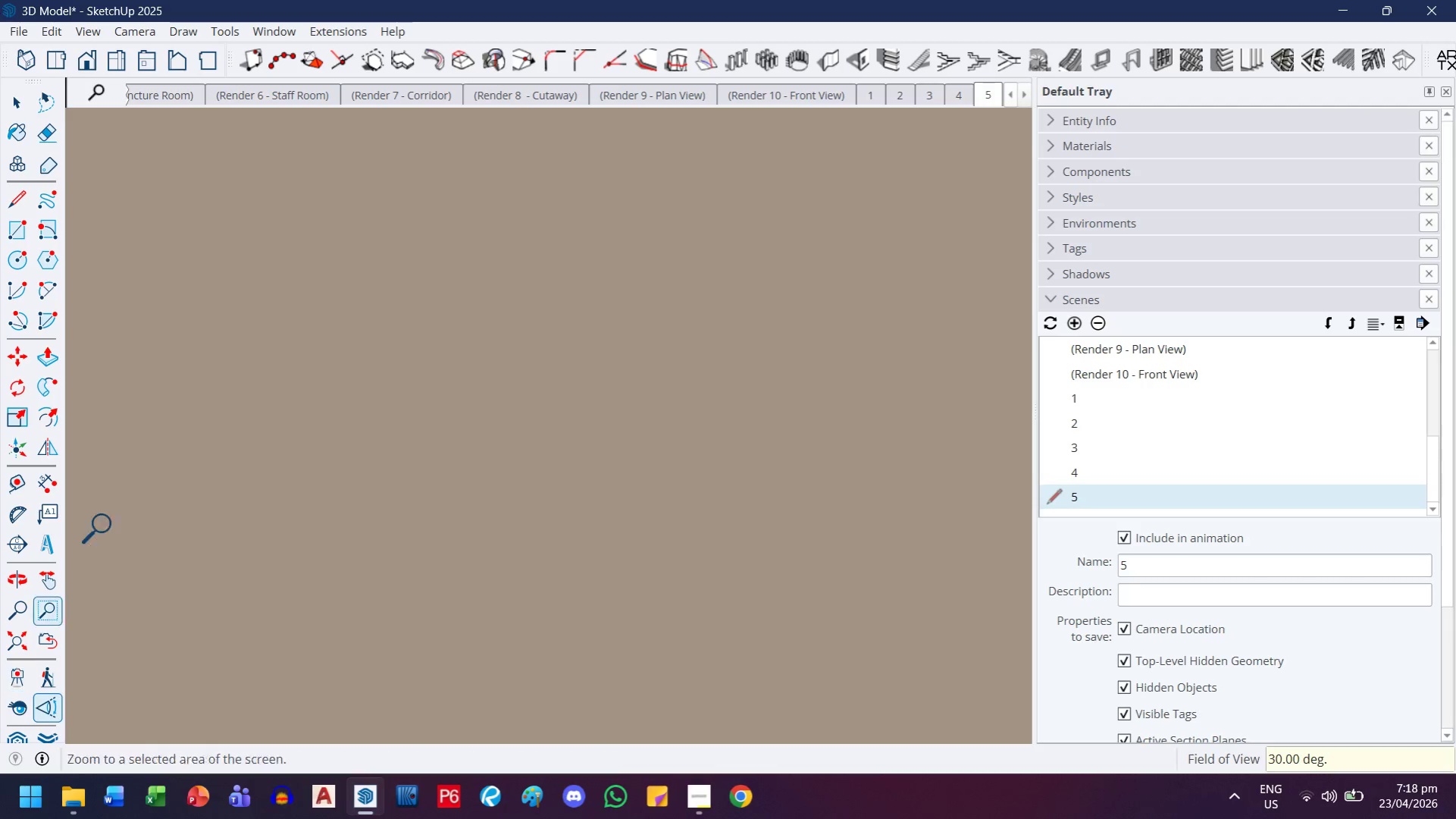 
left_click([14, 637])
 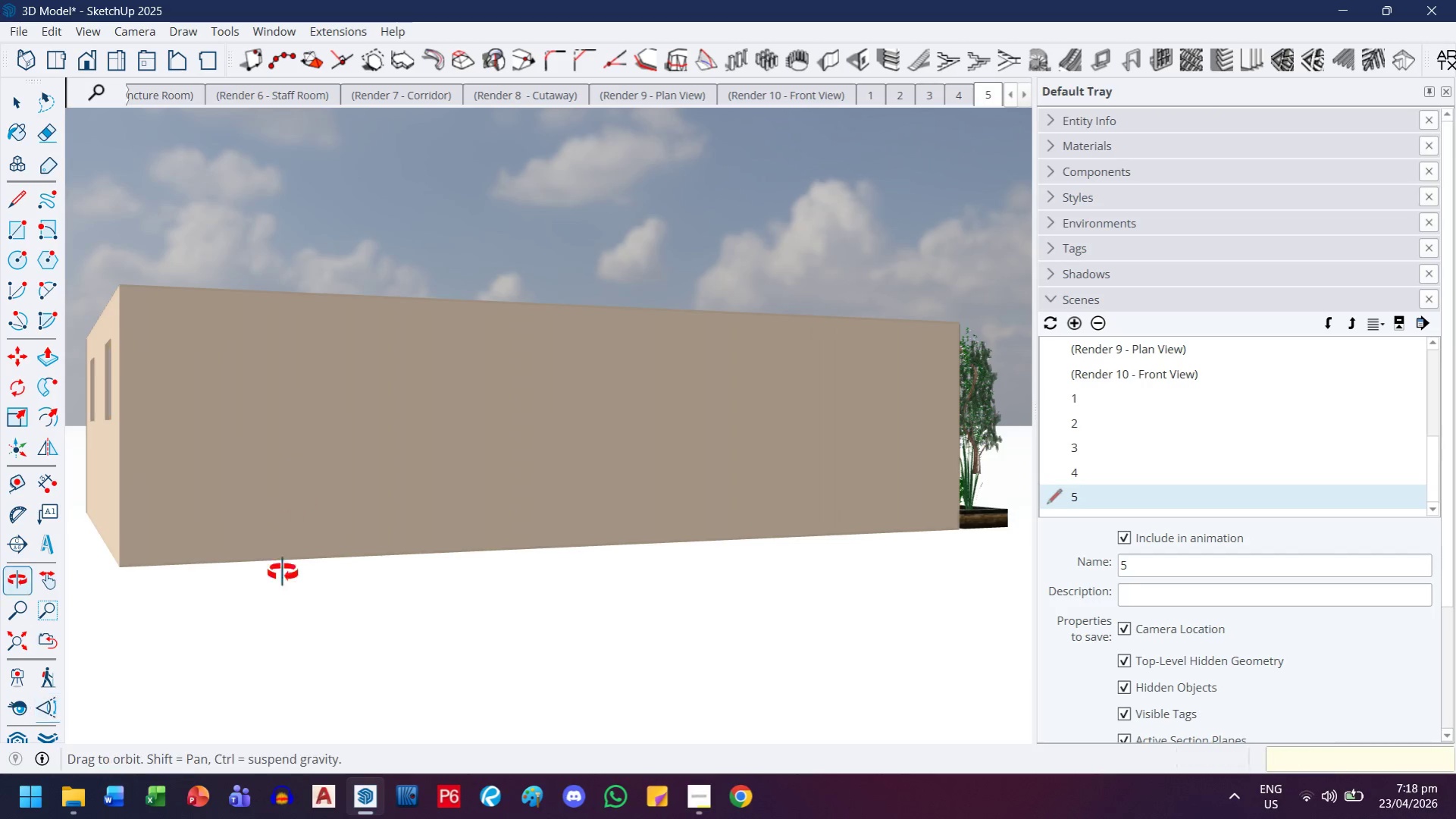 
scroll: coordinate [253, 665], scroll_direction: down, amount: 2.0
 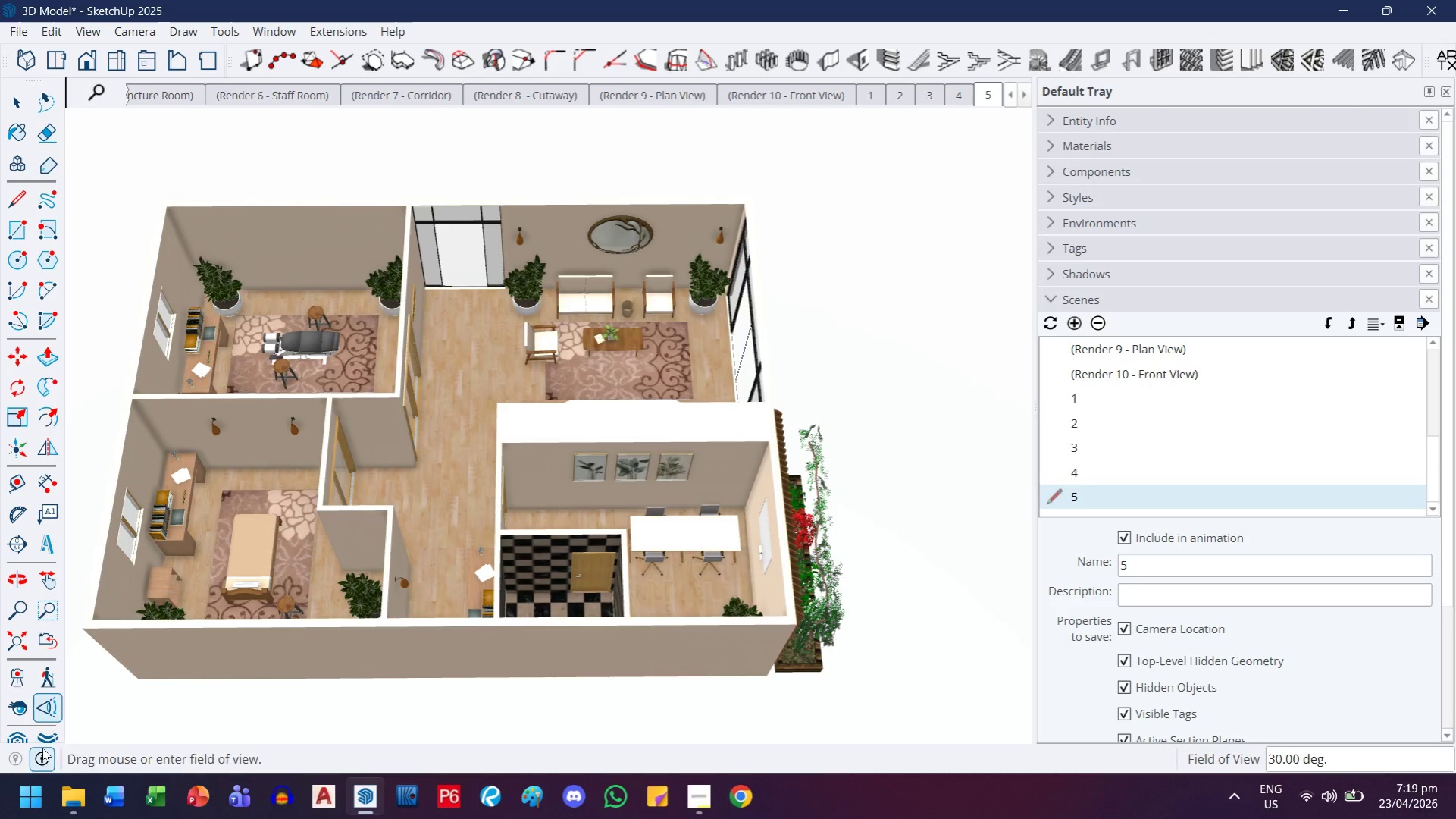 
left_click_drag(start_coordinate=[20, 676], to_coordinate=[25, 670])
 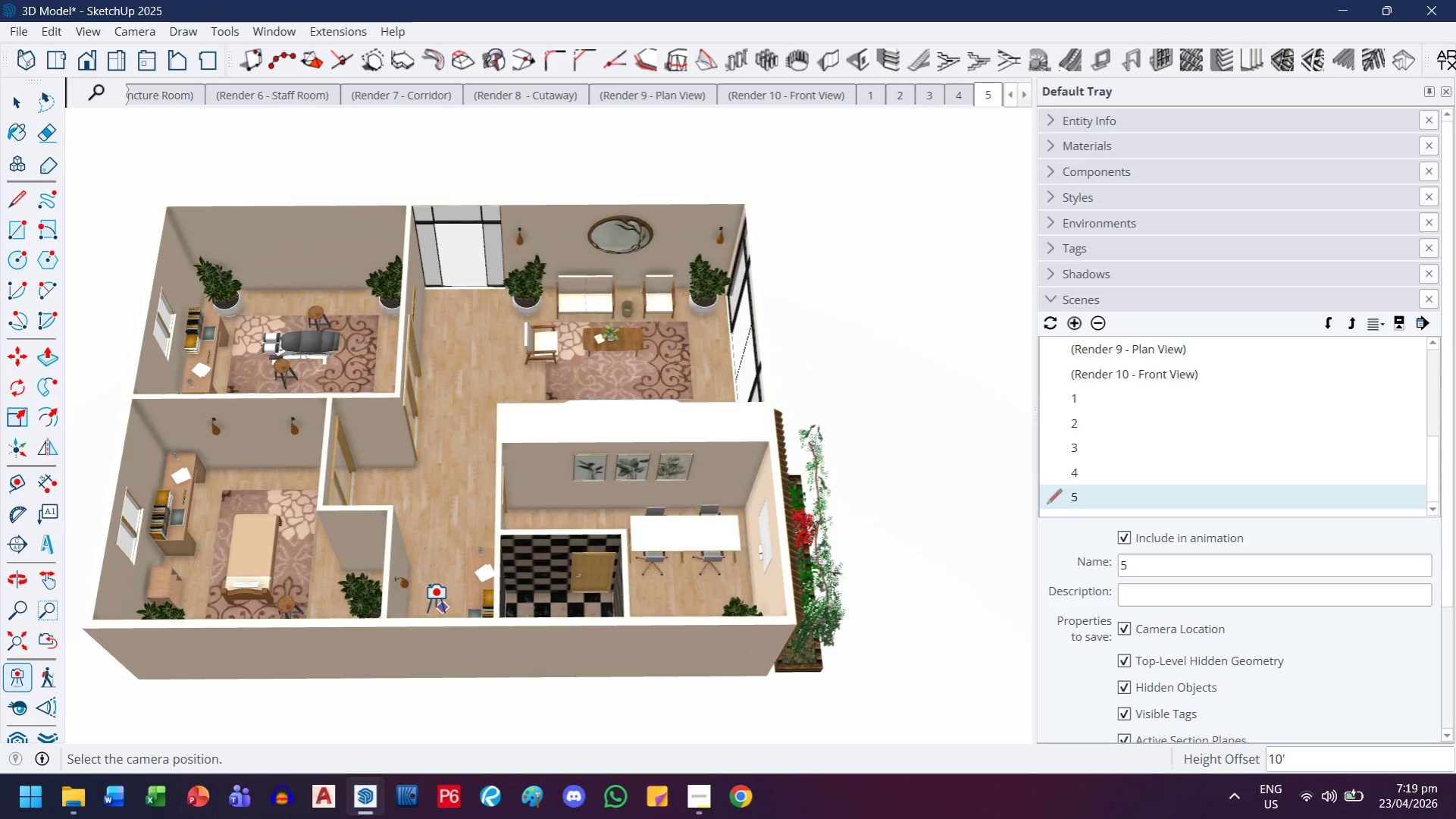 
left_click_drag(start_coordinate=[433, 605], to_coordinate=[460, 531])
 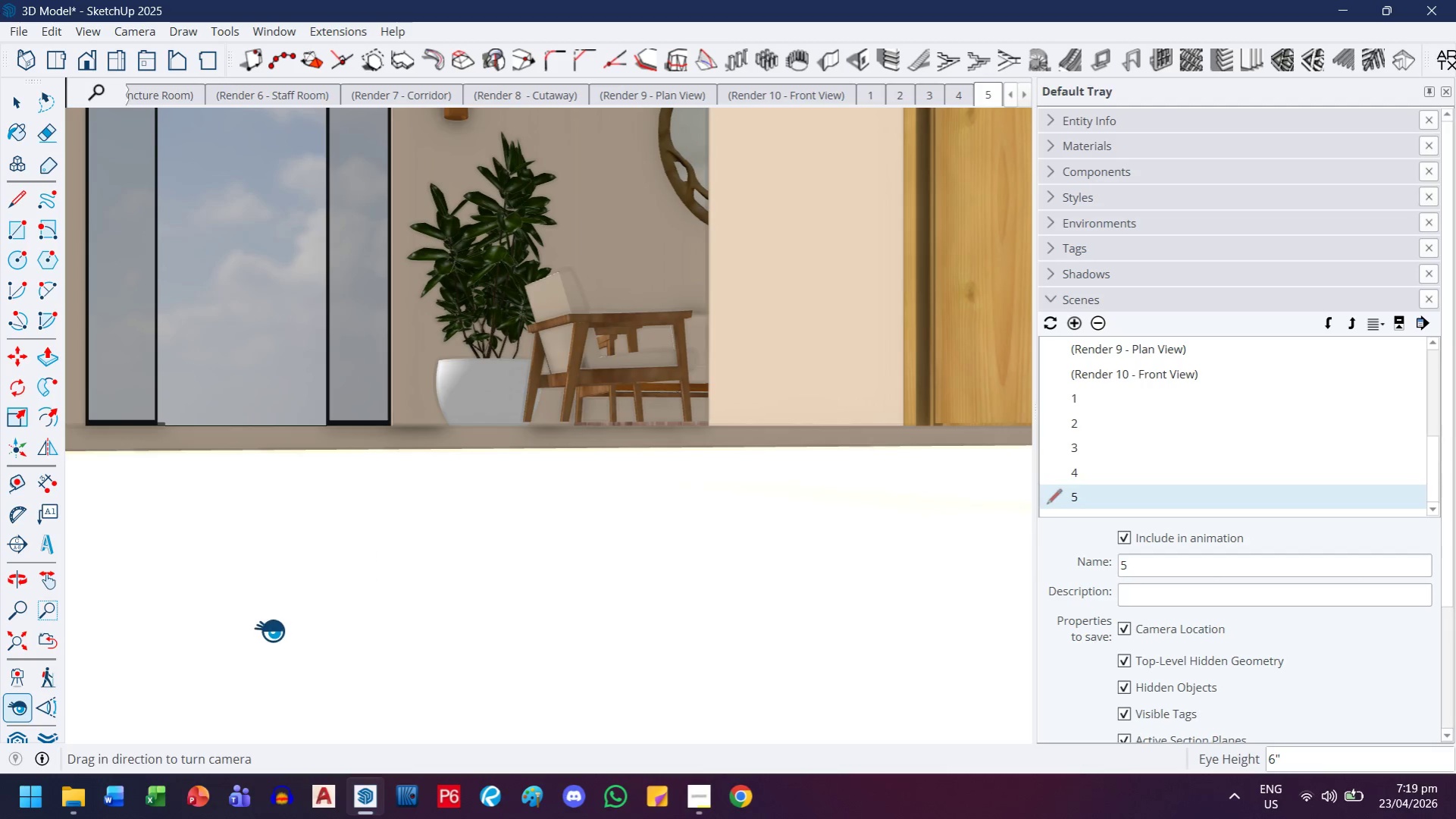 
key(5)
 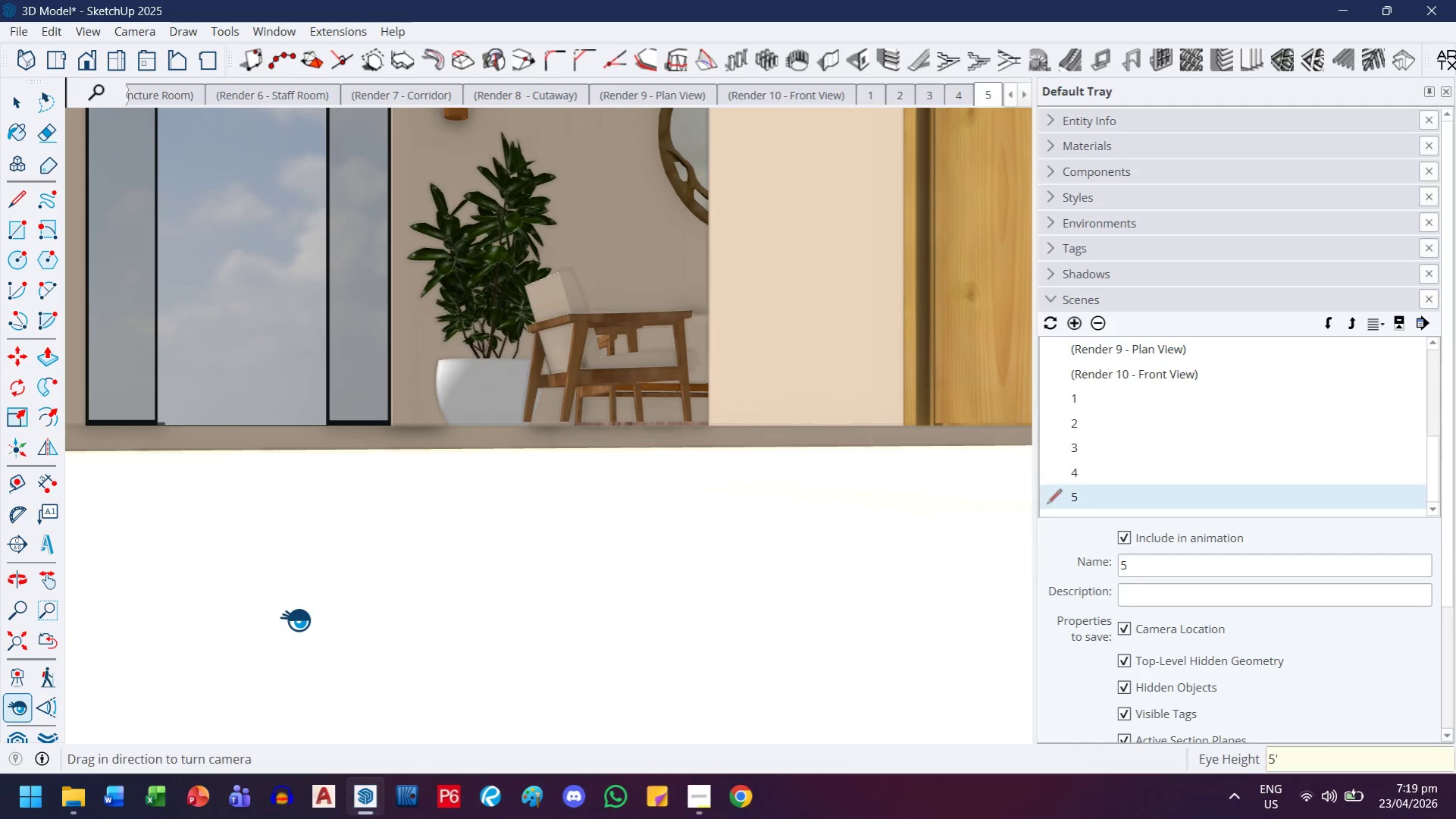 
key(Quote)
 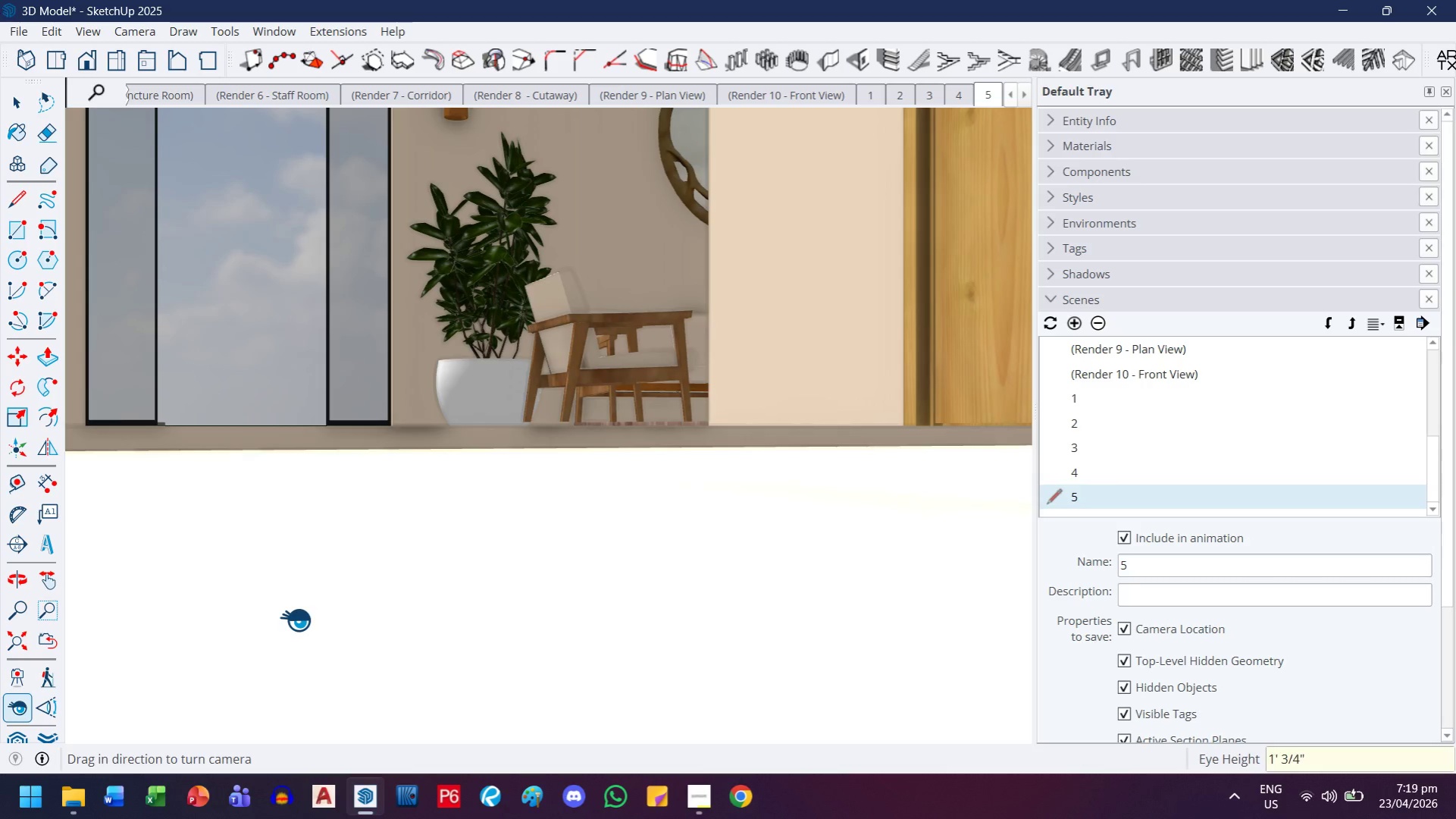 
key(Enter)
 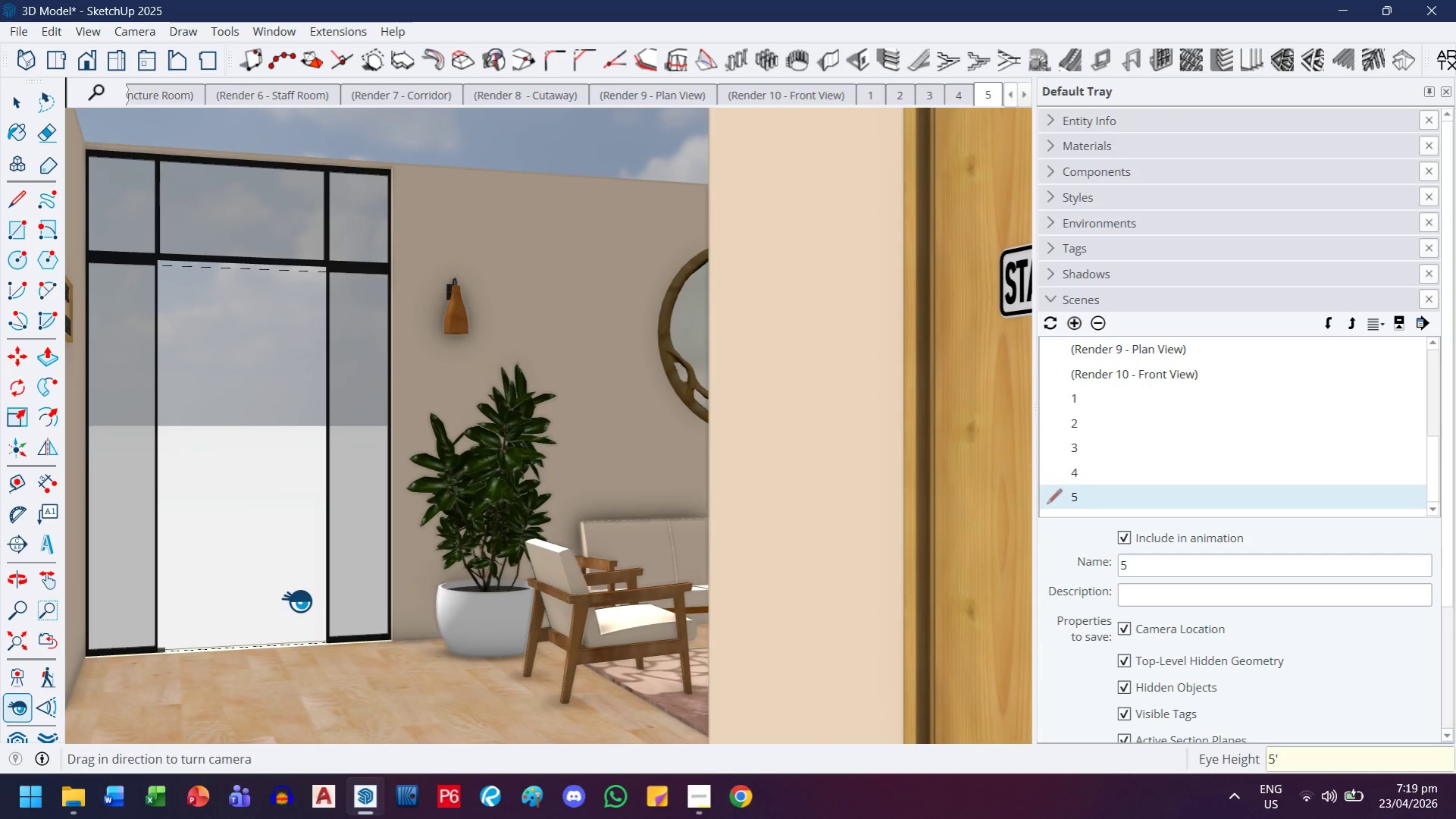 
scroll: coordinate [364, 491], scroll_direction: down, amount: 1.0
 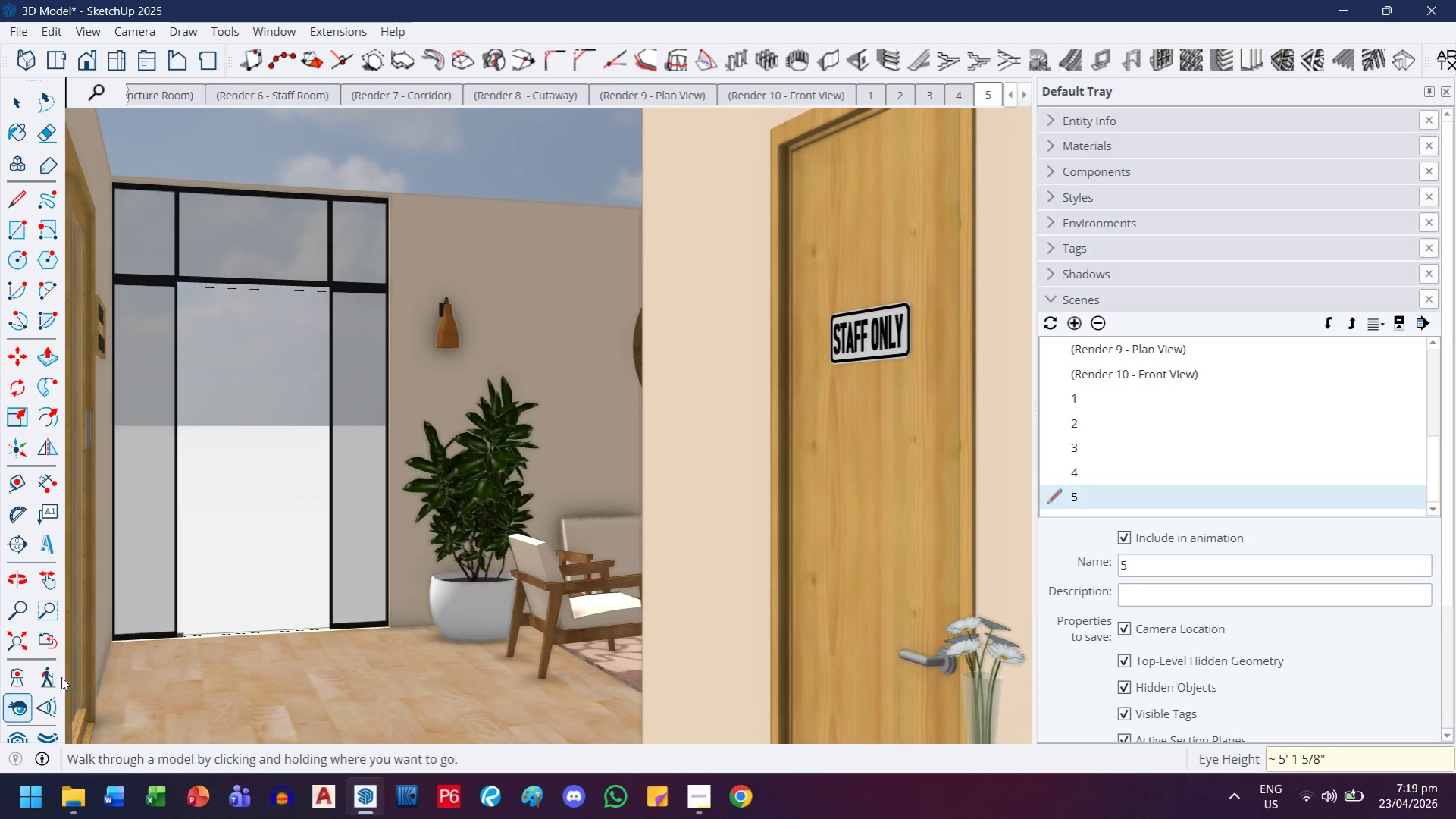 
left_click([42, 698])
 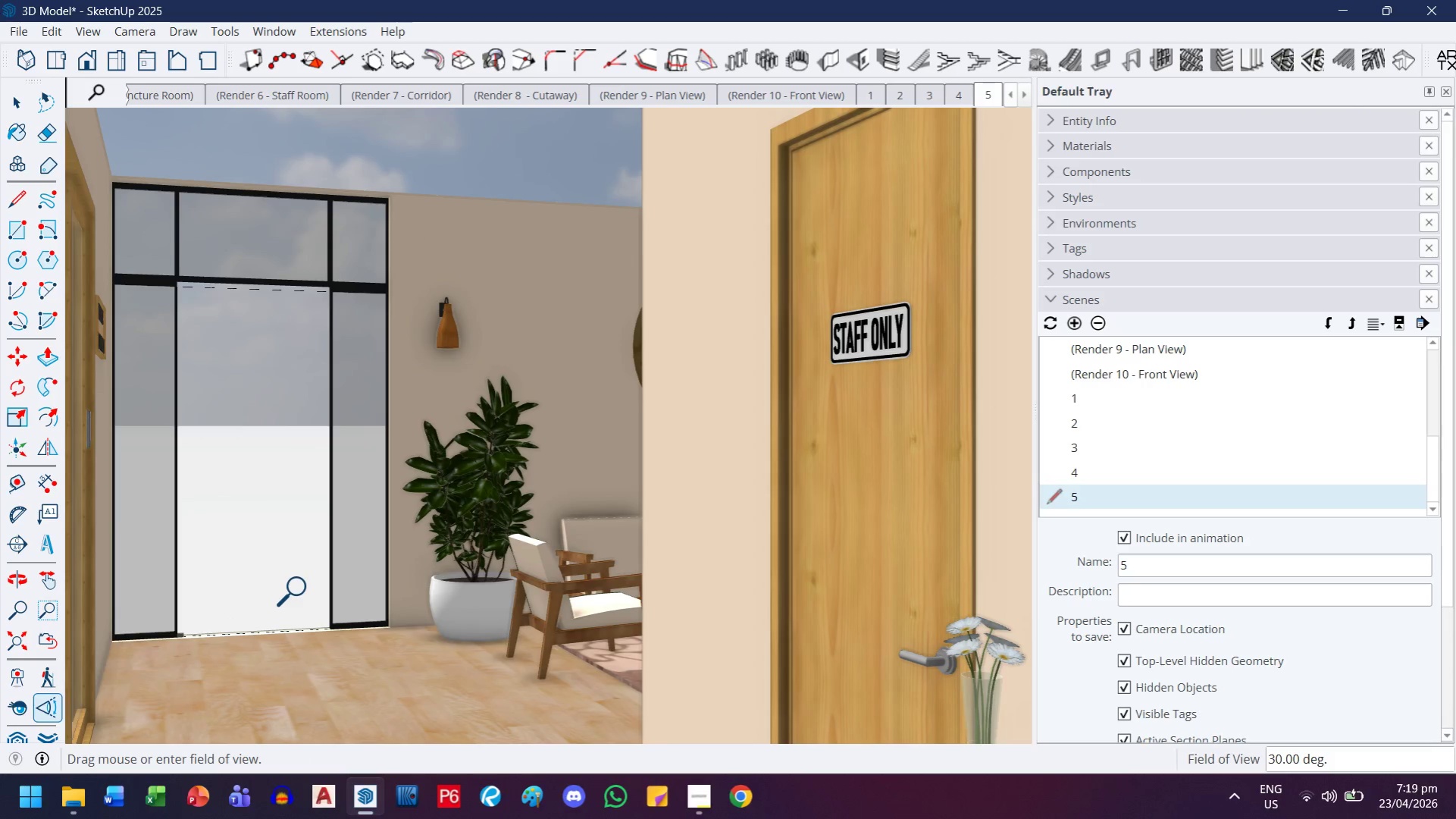 
type(30)
 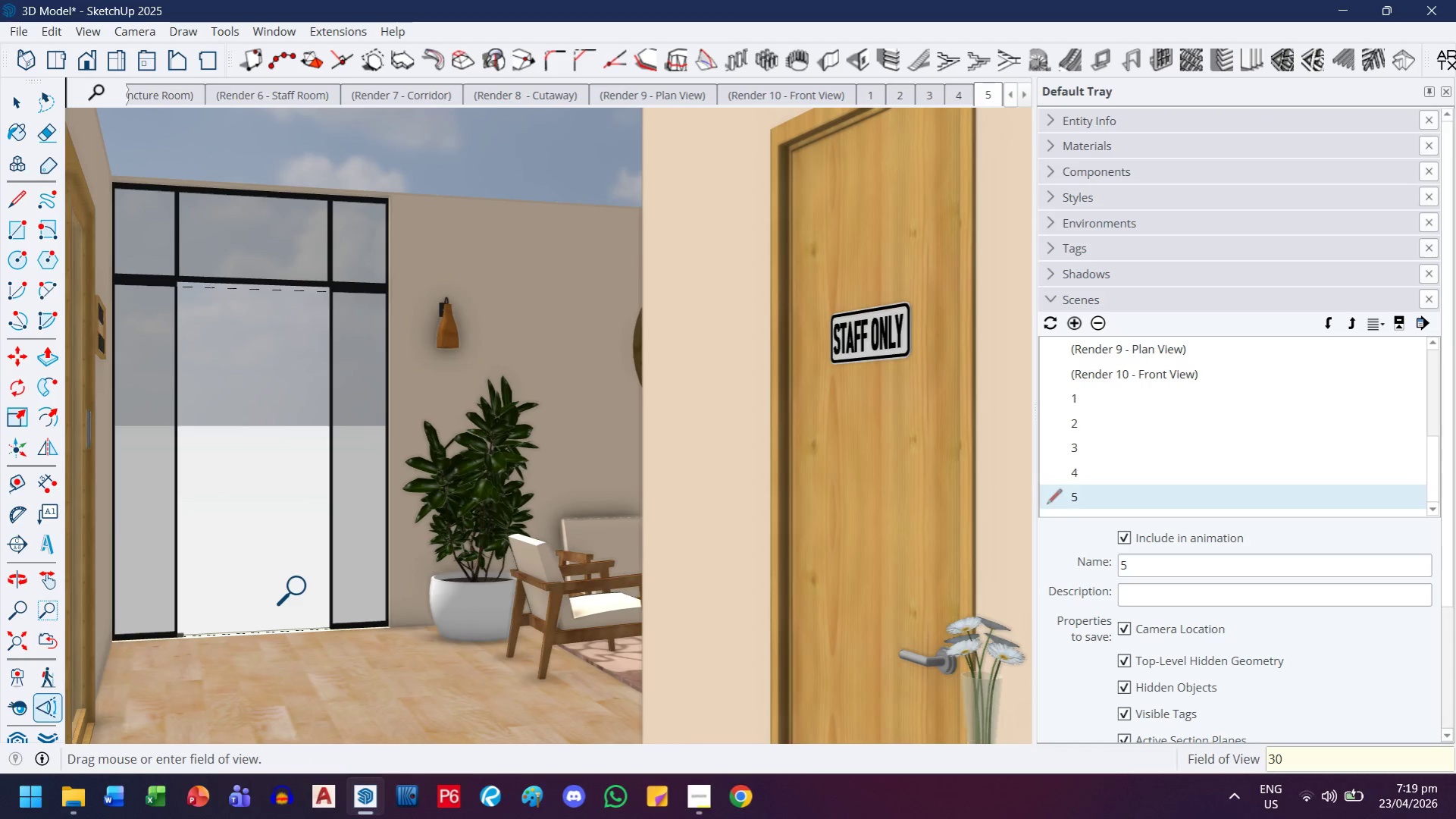 
key(Enter)
 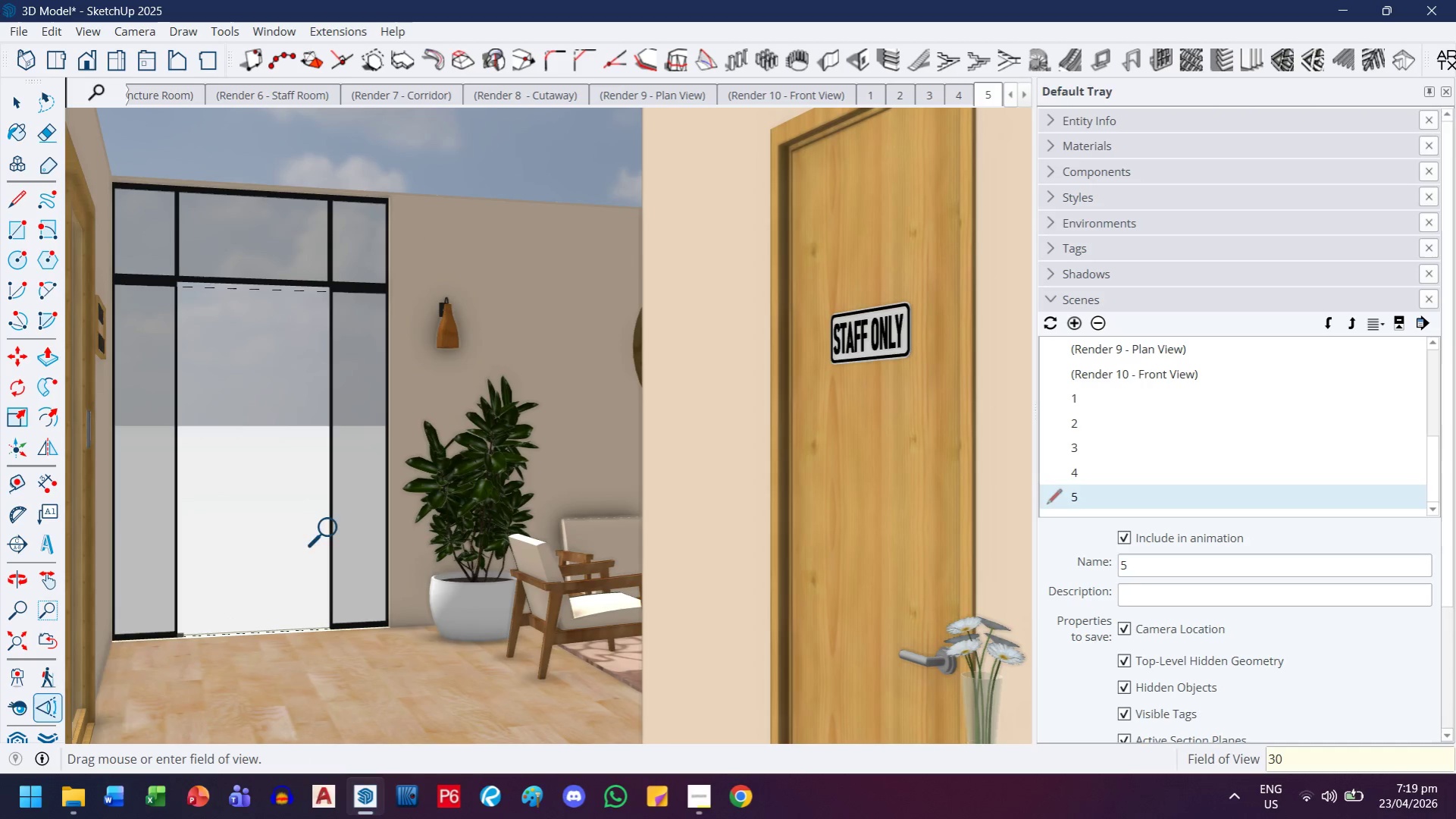 
key(Enter)
 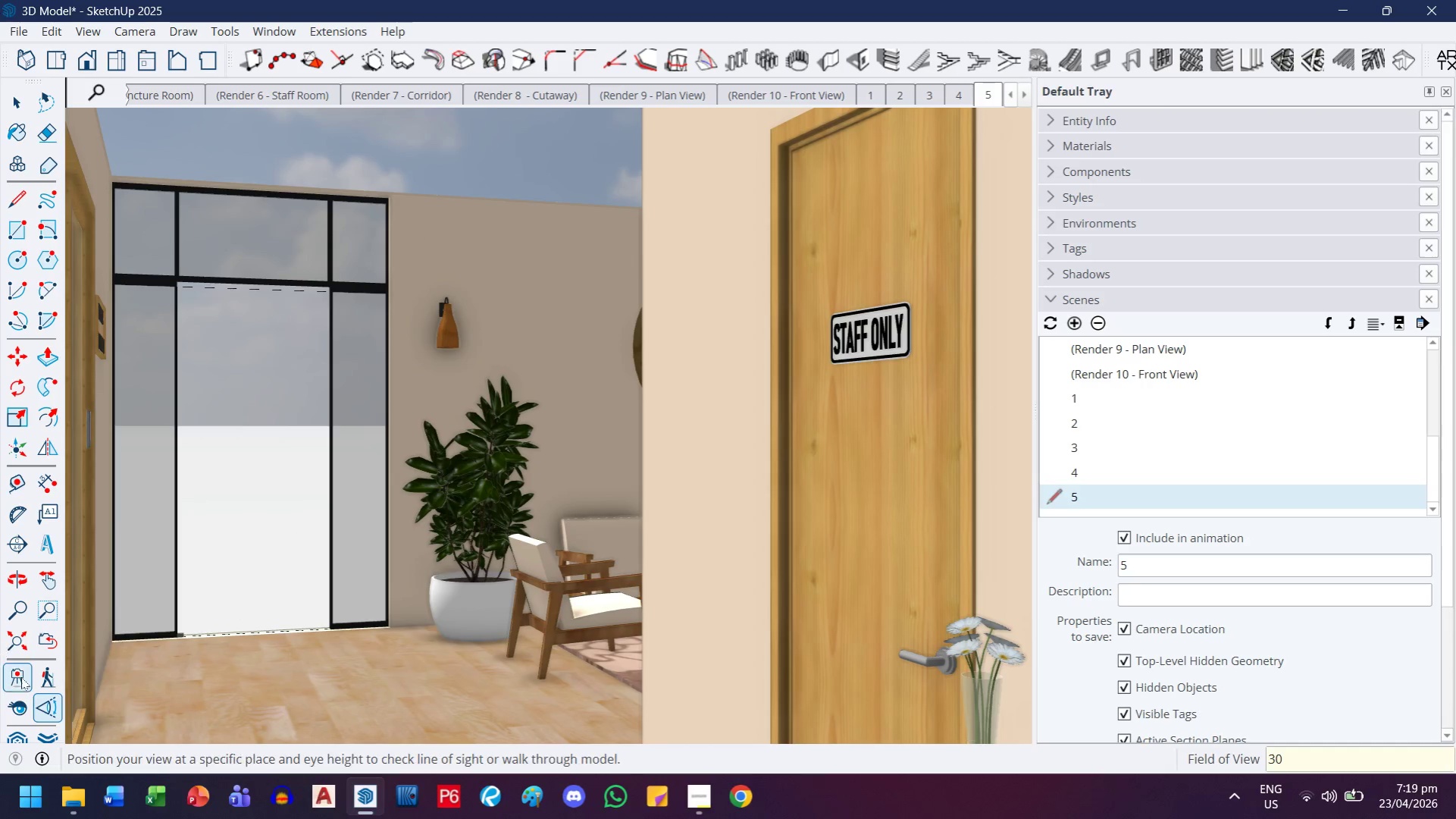 
left_click([44, 695])
 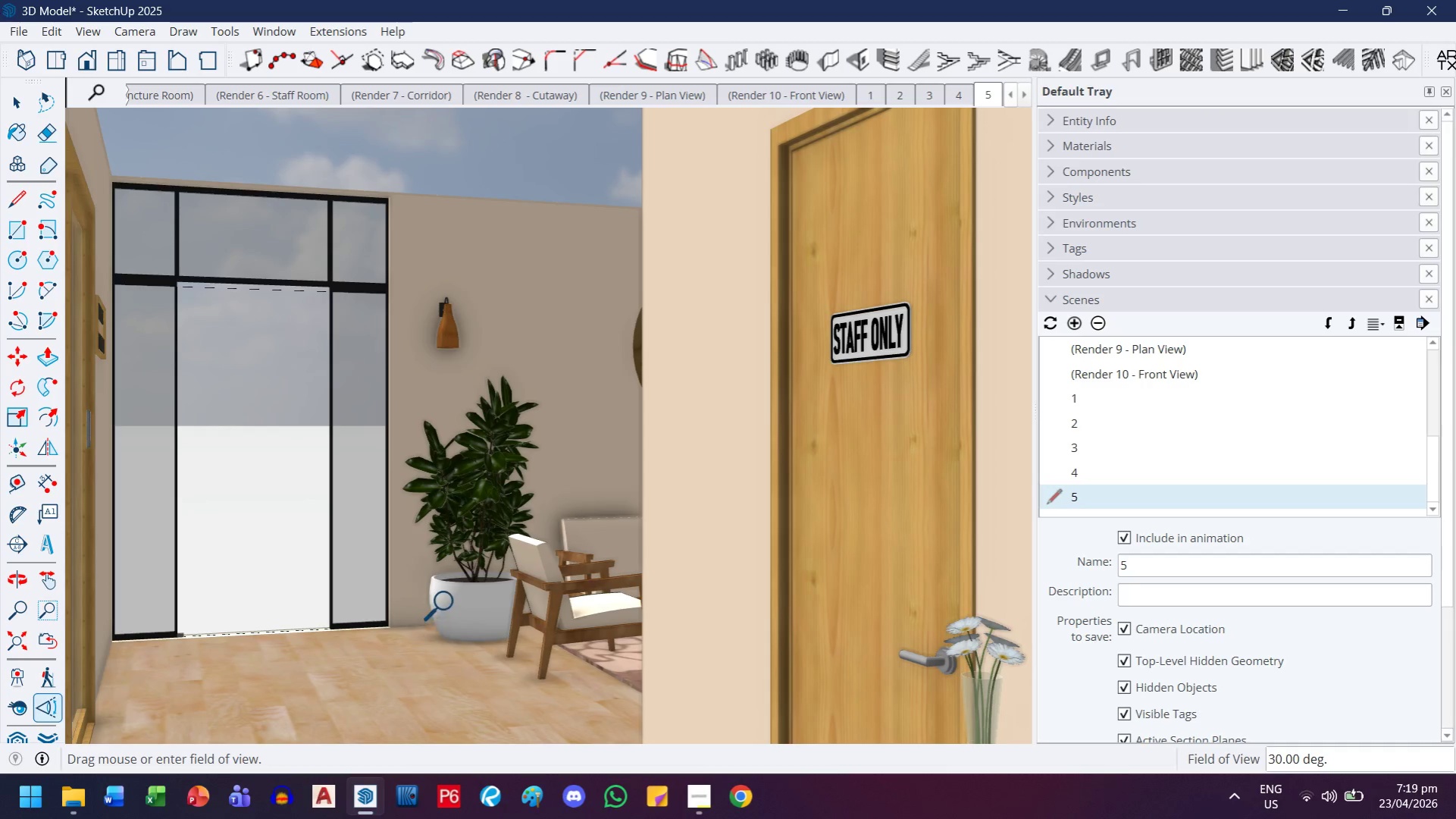 
scroll: coordinate [476, 563], scroll_direction: down, amount: 1.0
 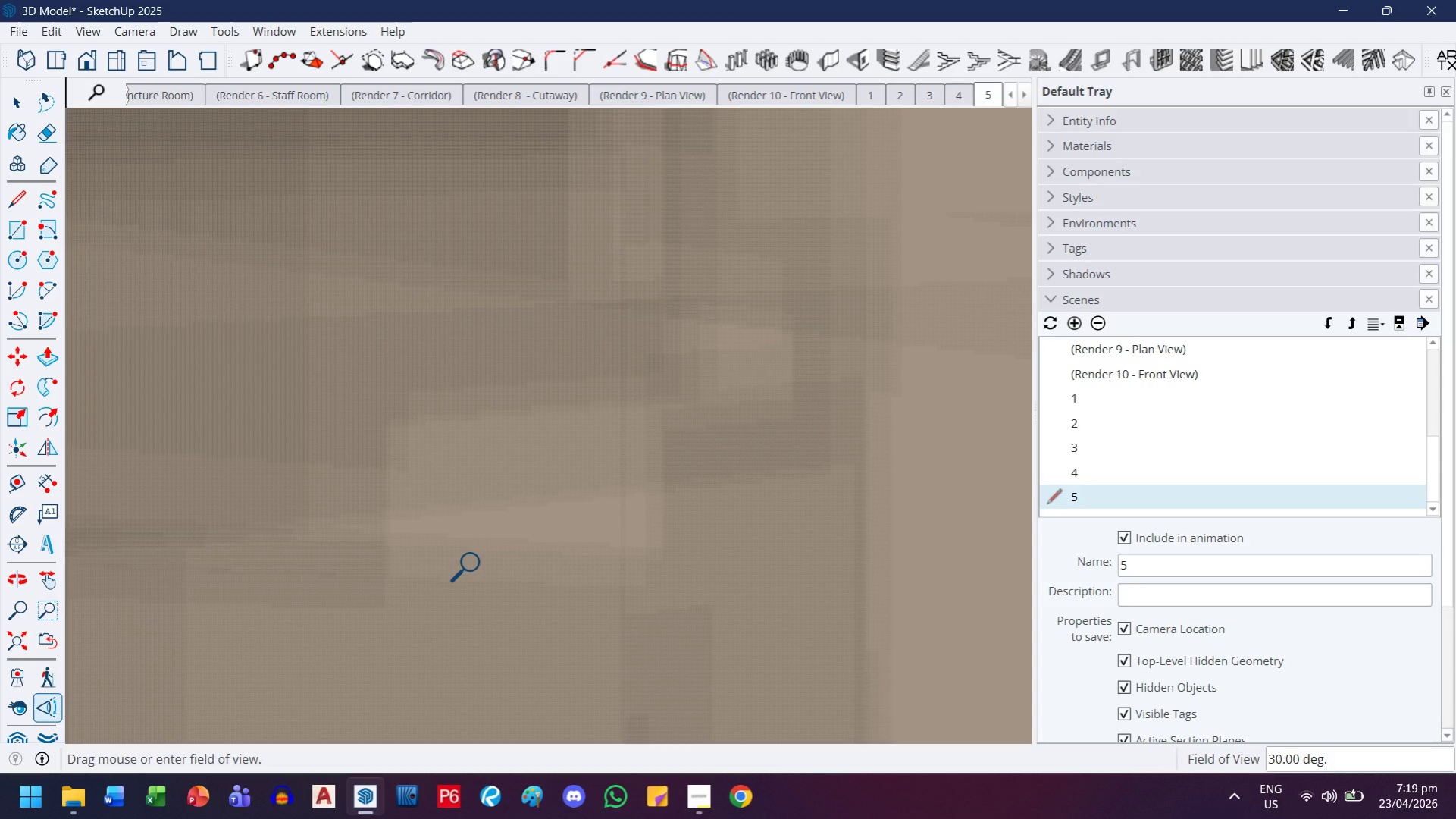 
scroll: coordinate [474, 563], scroll_direction: up, amount: 1.0
 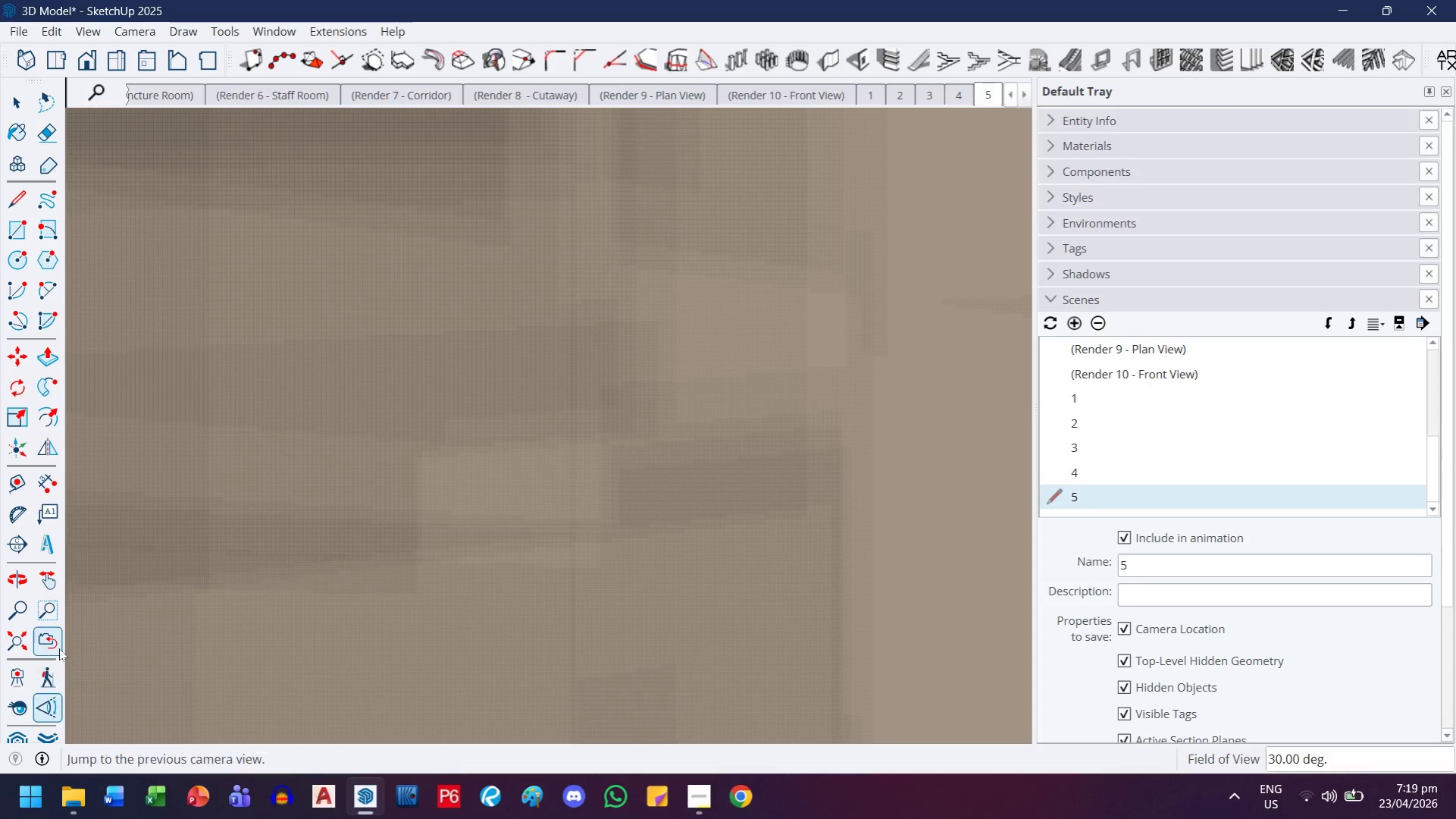 
left_click([58, 639])
 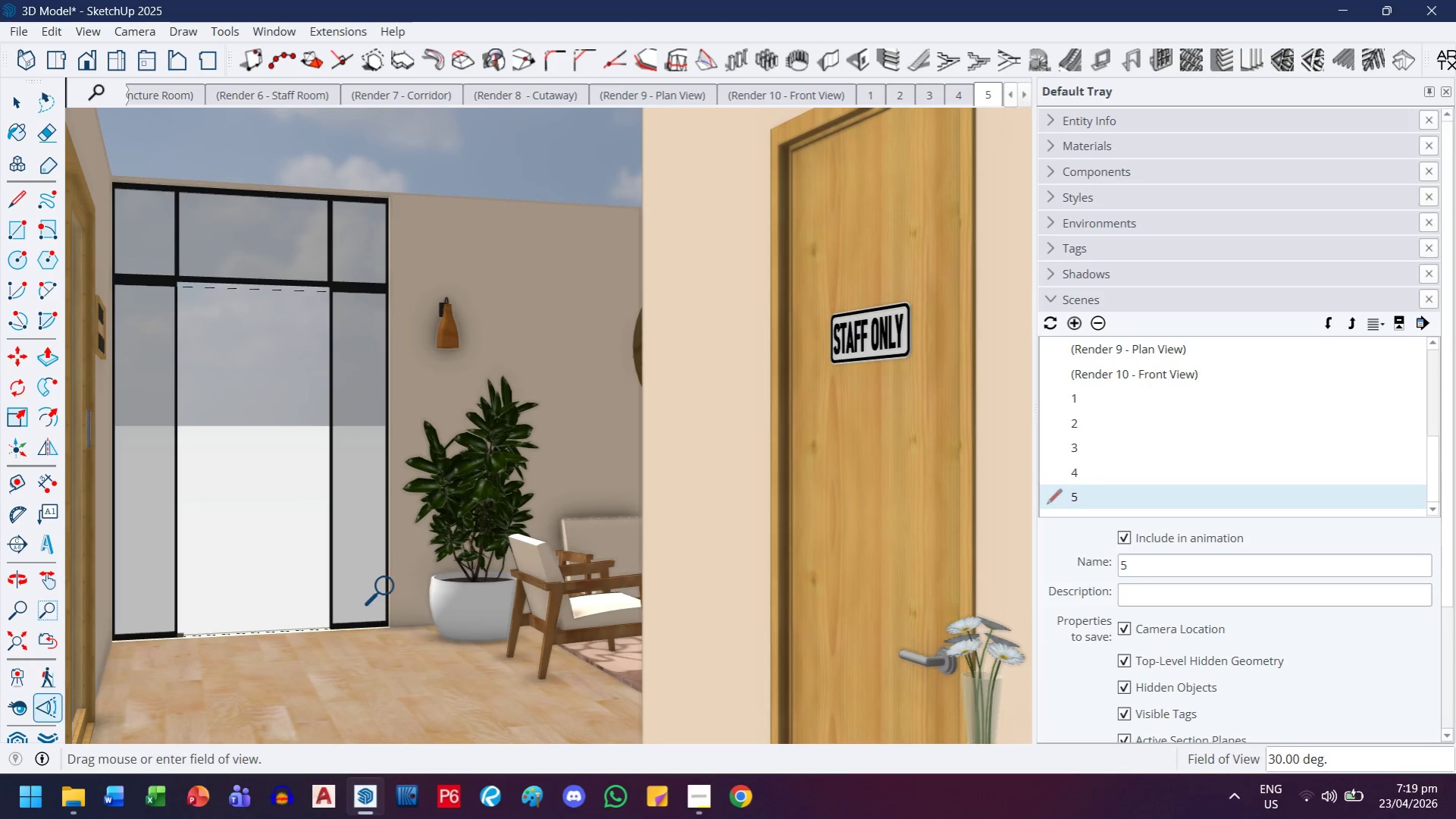 
key(E)
 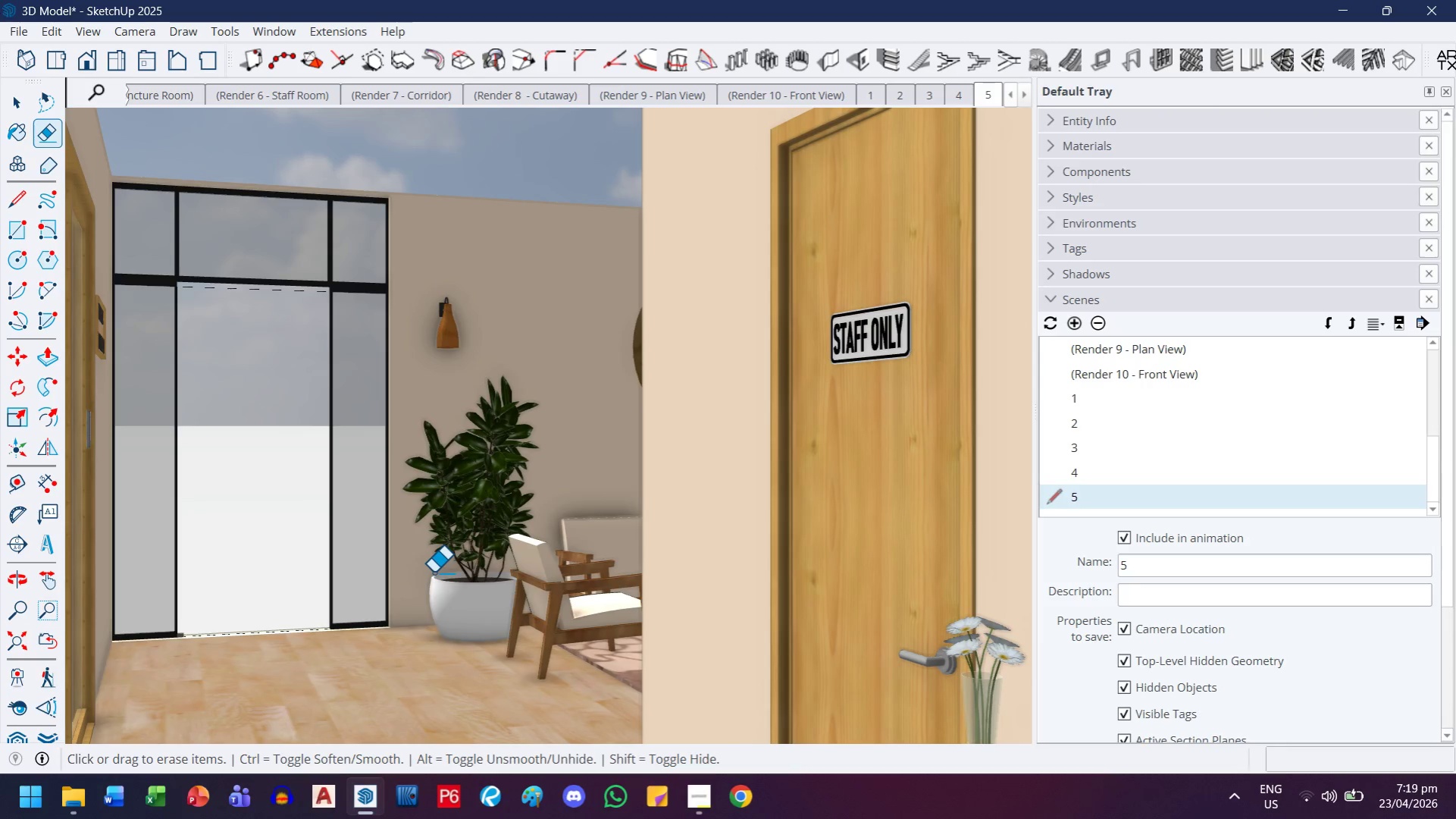 
left_click([434, 572])
 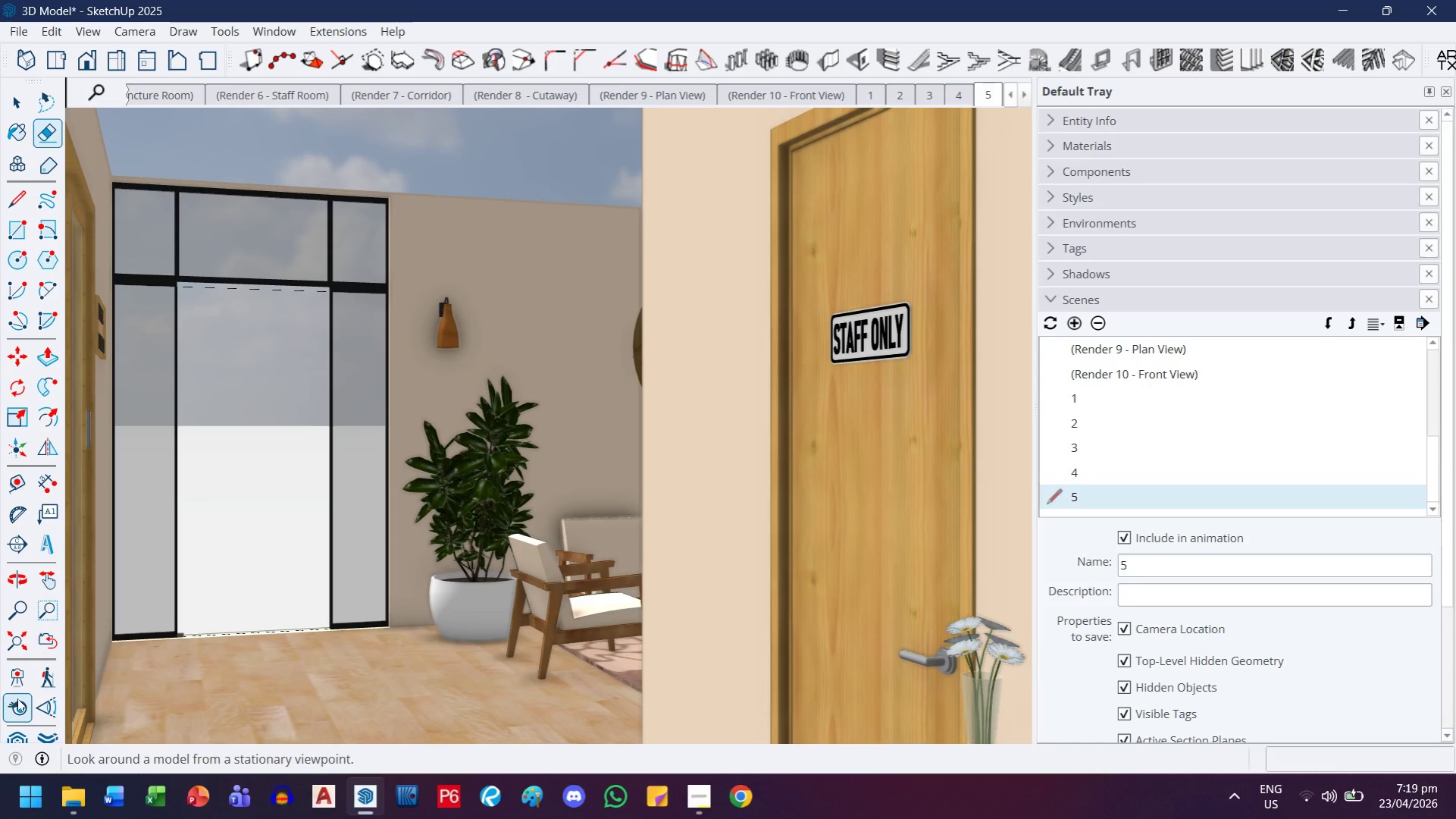 
left_click_drag(start_coordinate=[499, 558], to_coordinate=[489, 557])
 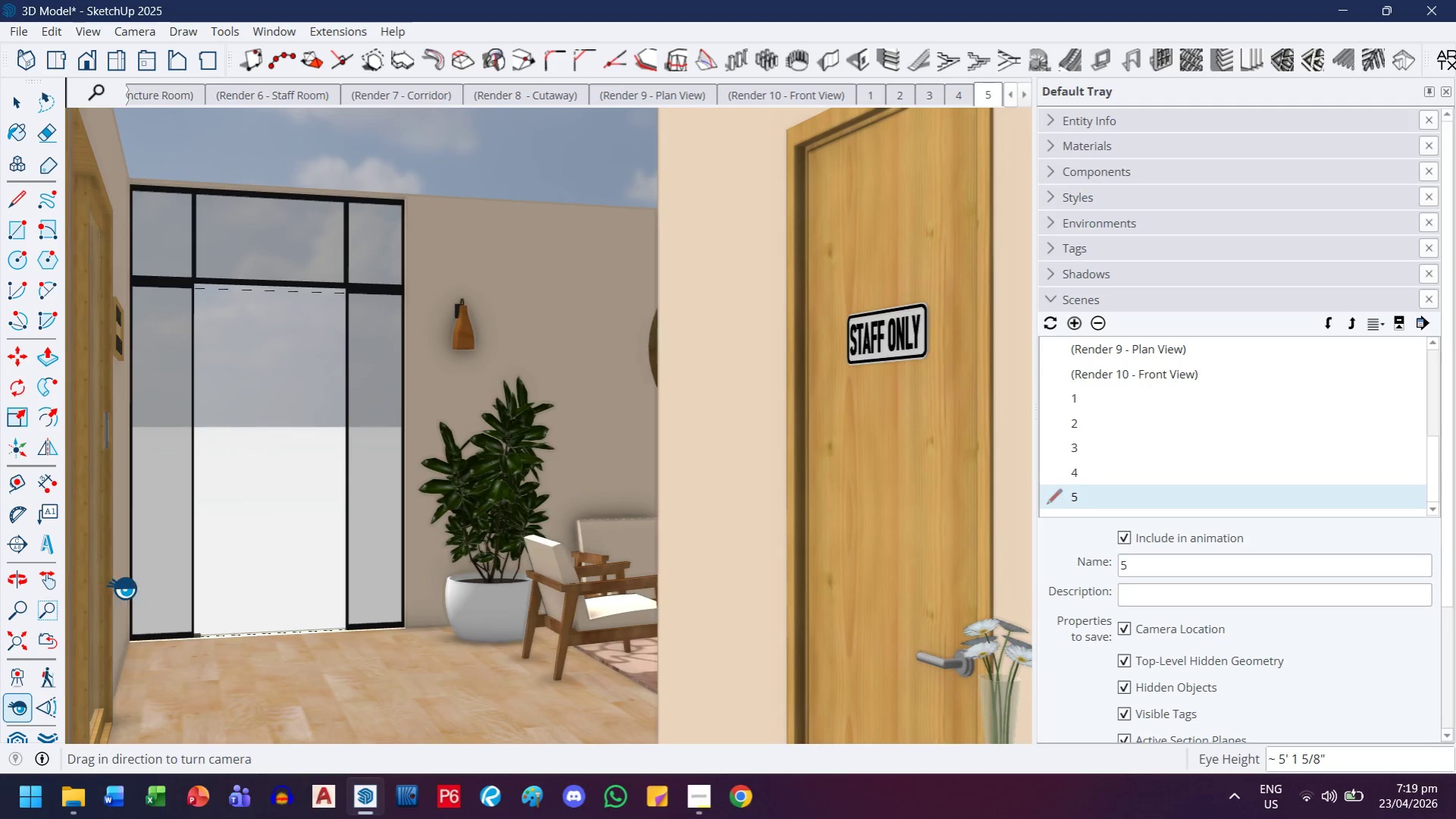 
key(5)
 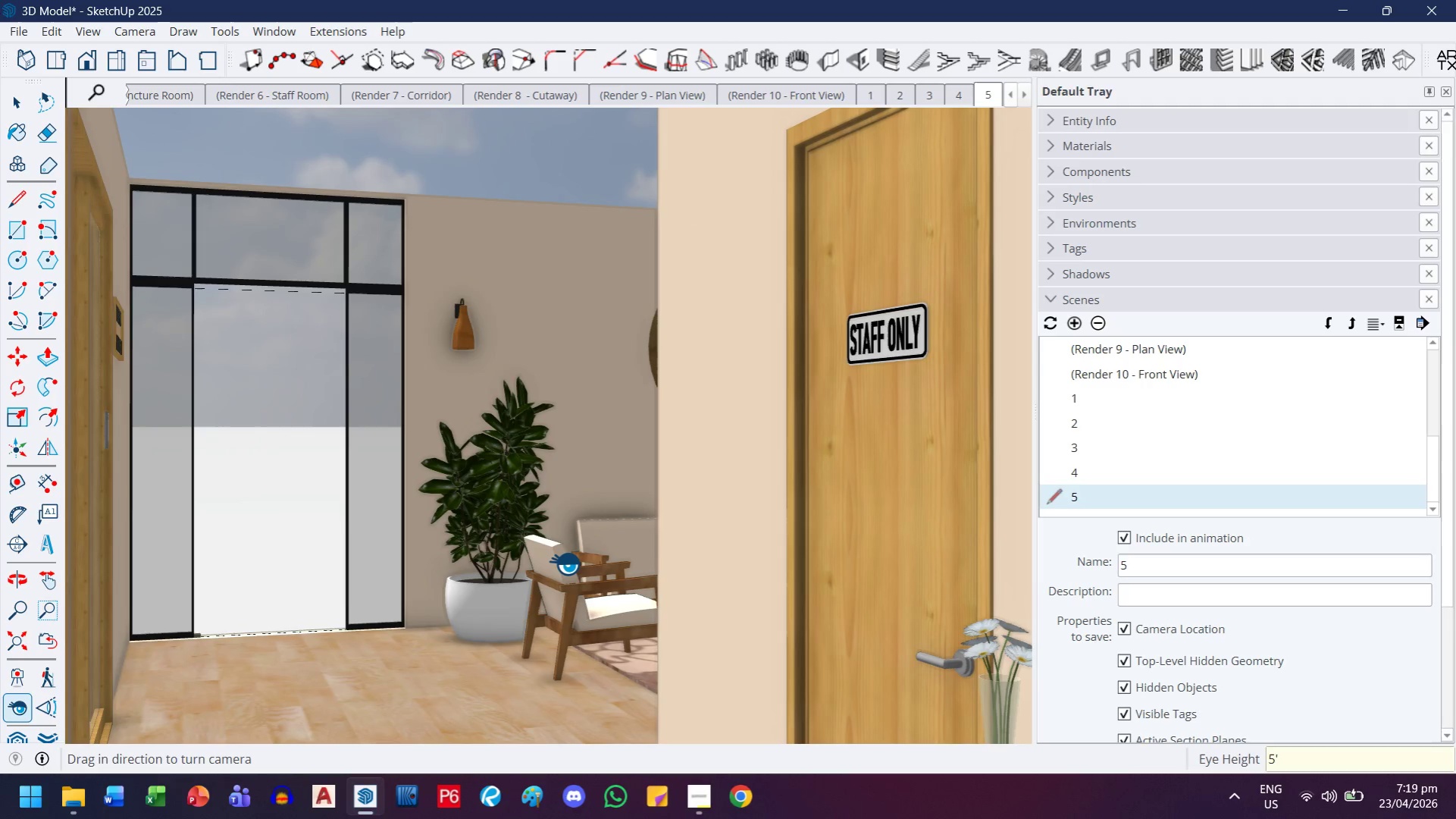 
key(Quote)
 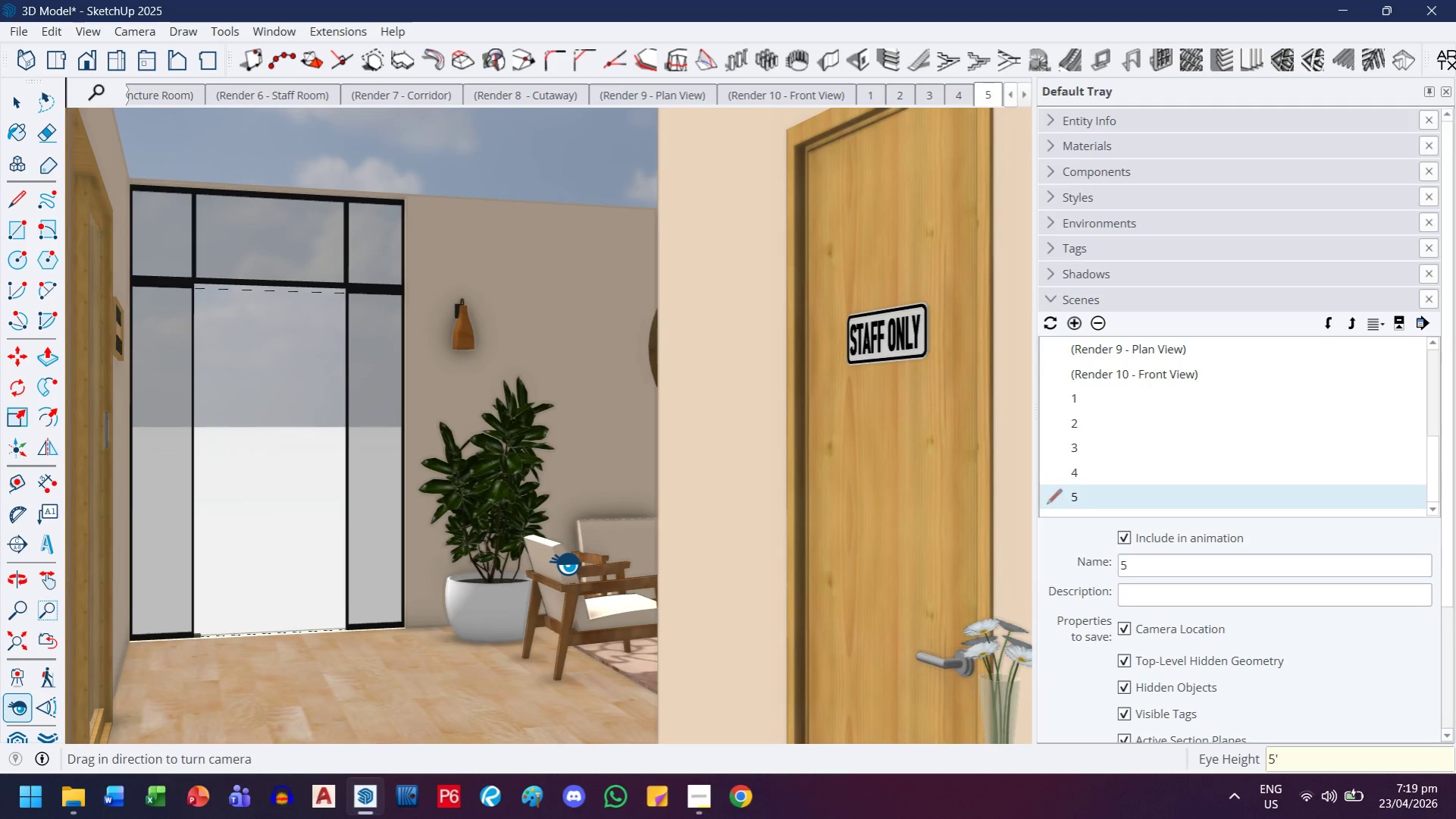 
key(Enter)
 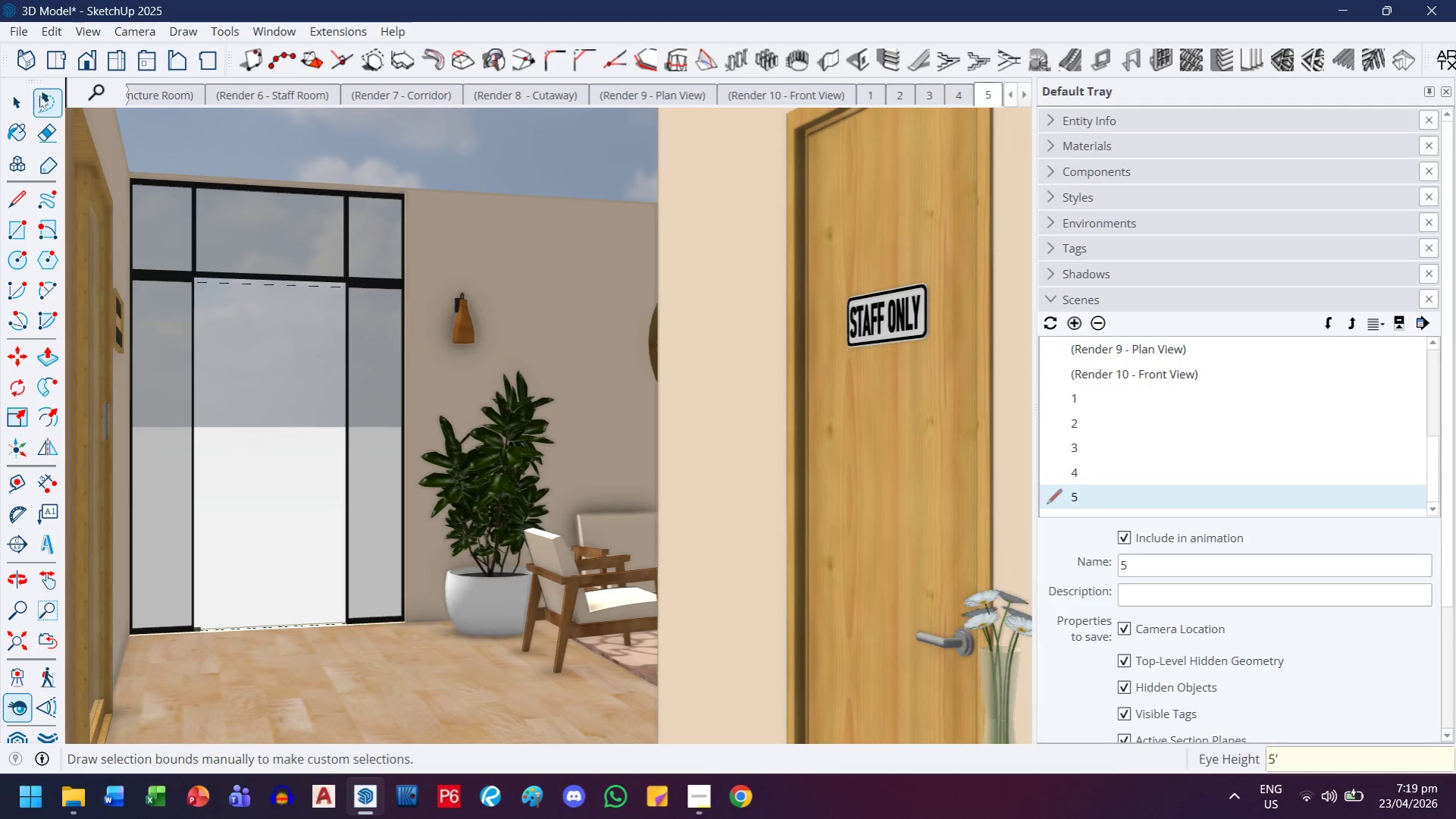 
left_click([75, 33])
 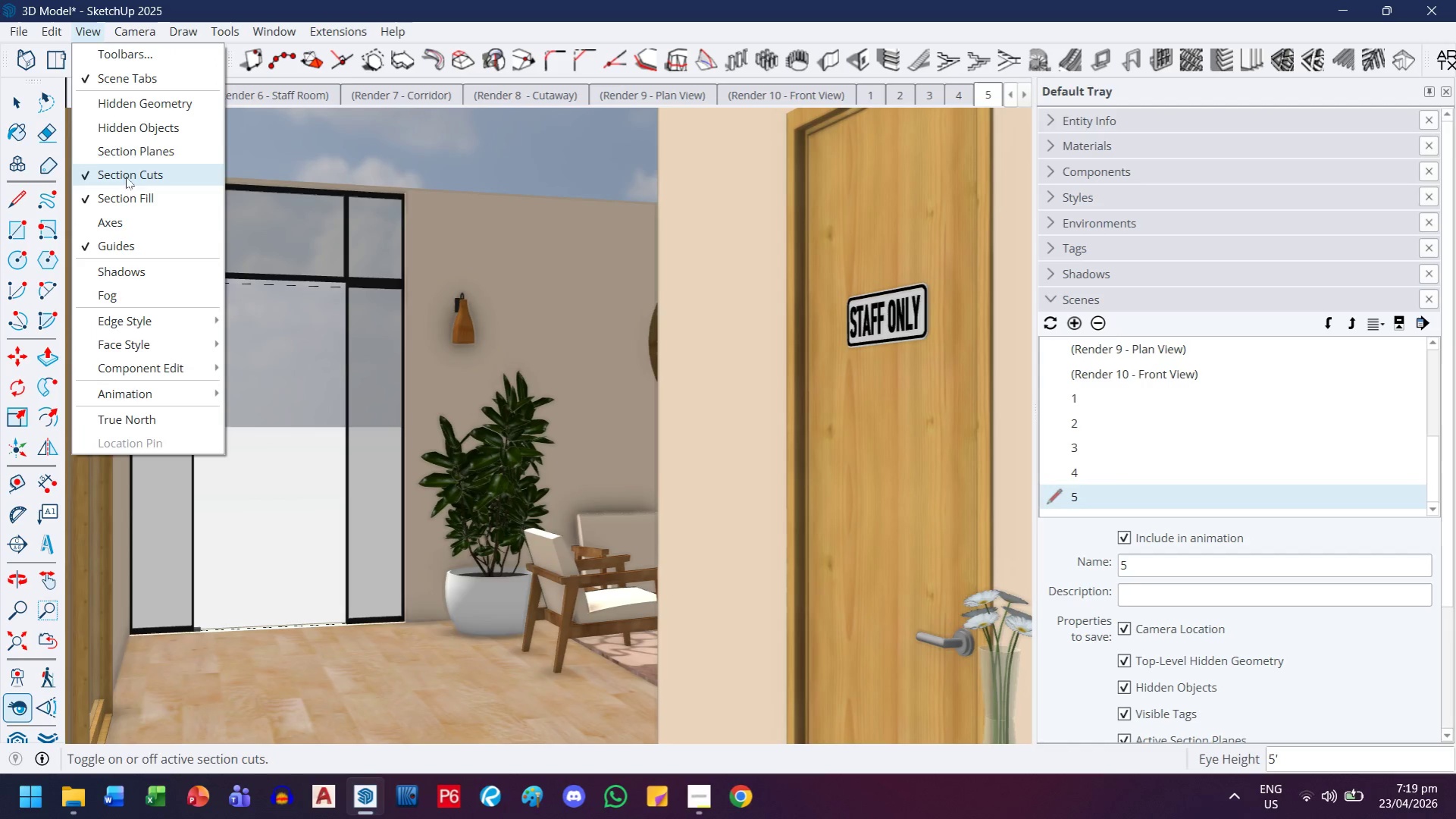 
left_click([132, 127])
 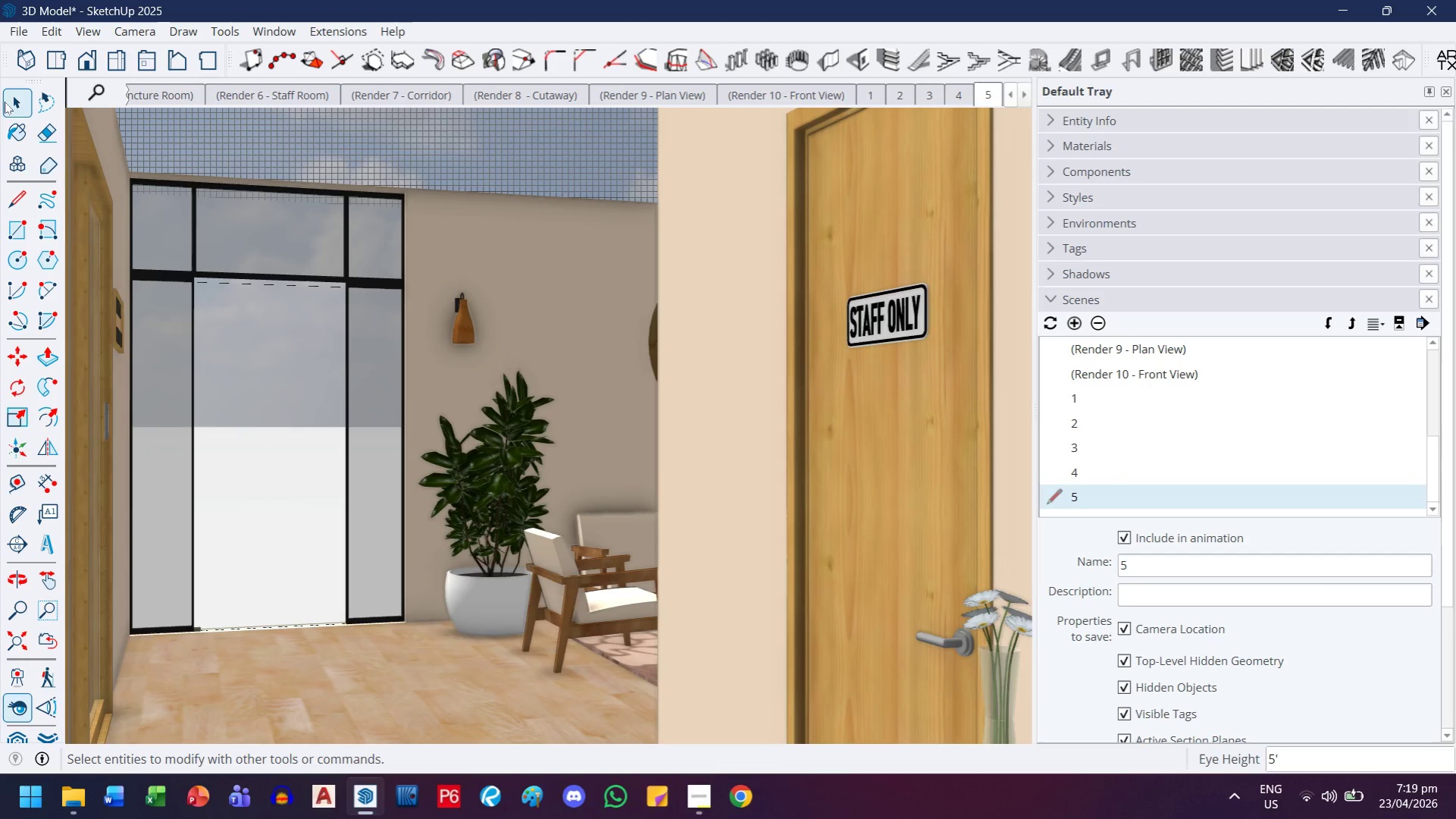 
double_click([374, 131])
 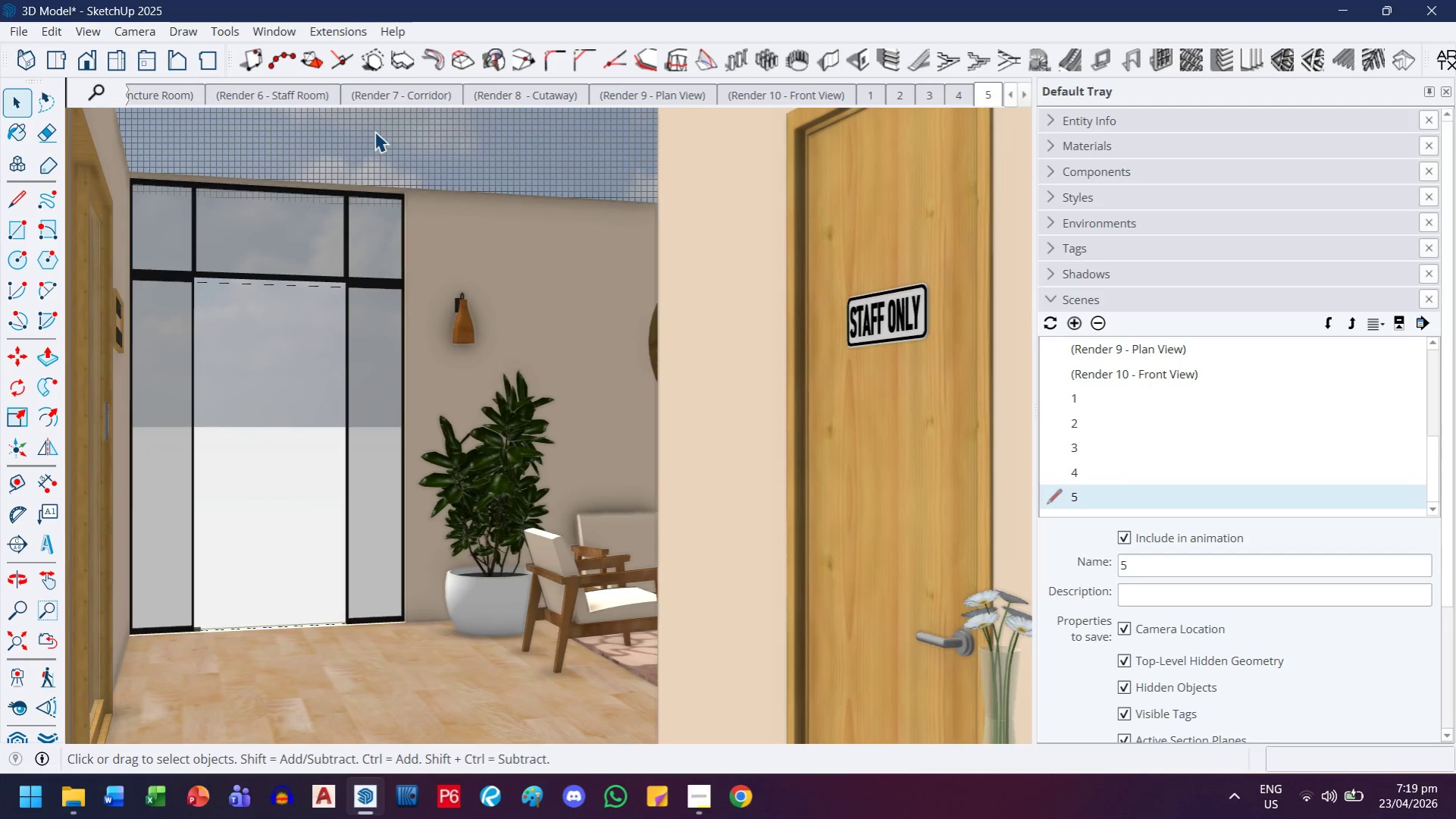 
right_click([374, 131])
 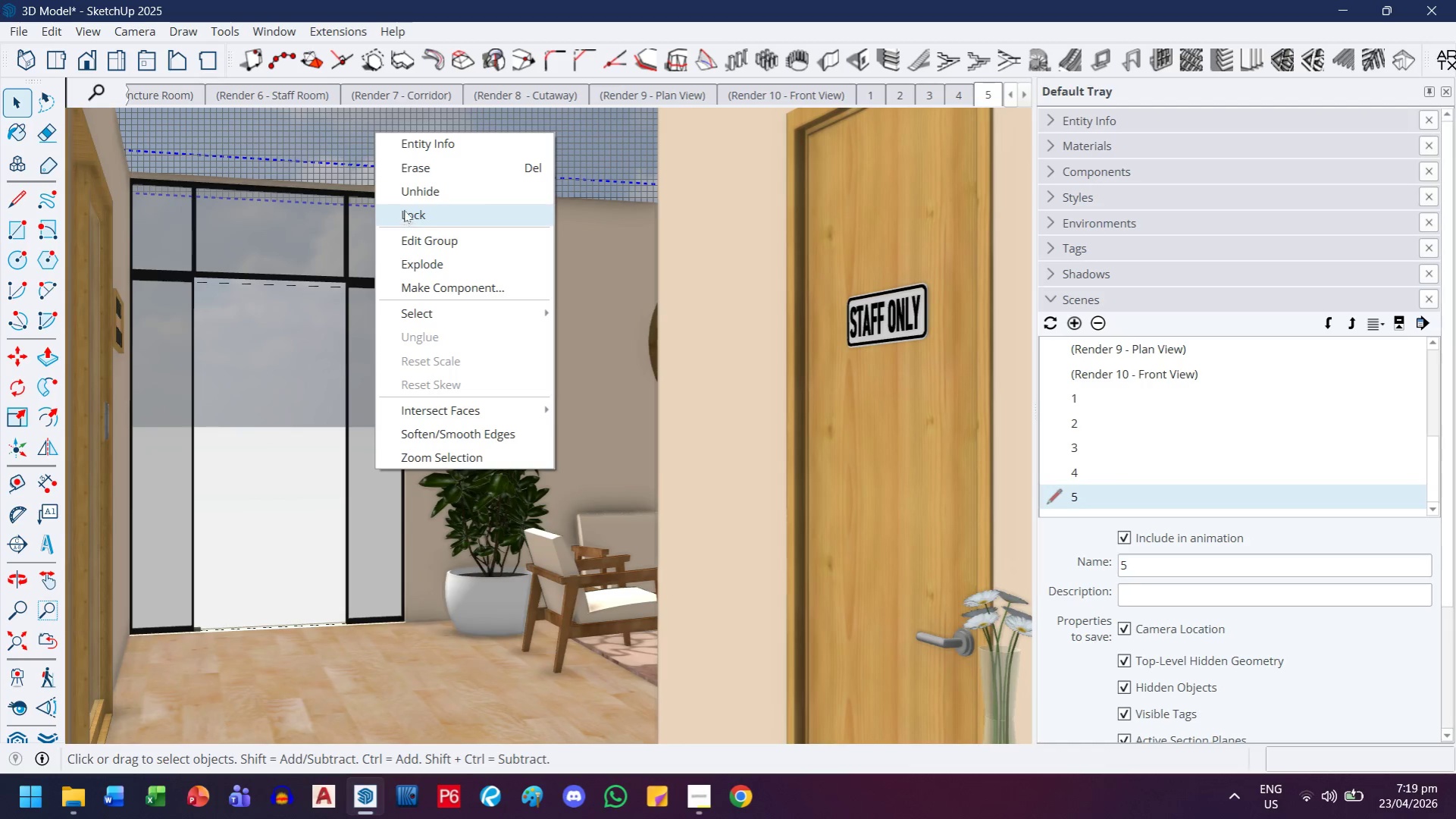 
left_click([407, 198])
 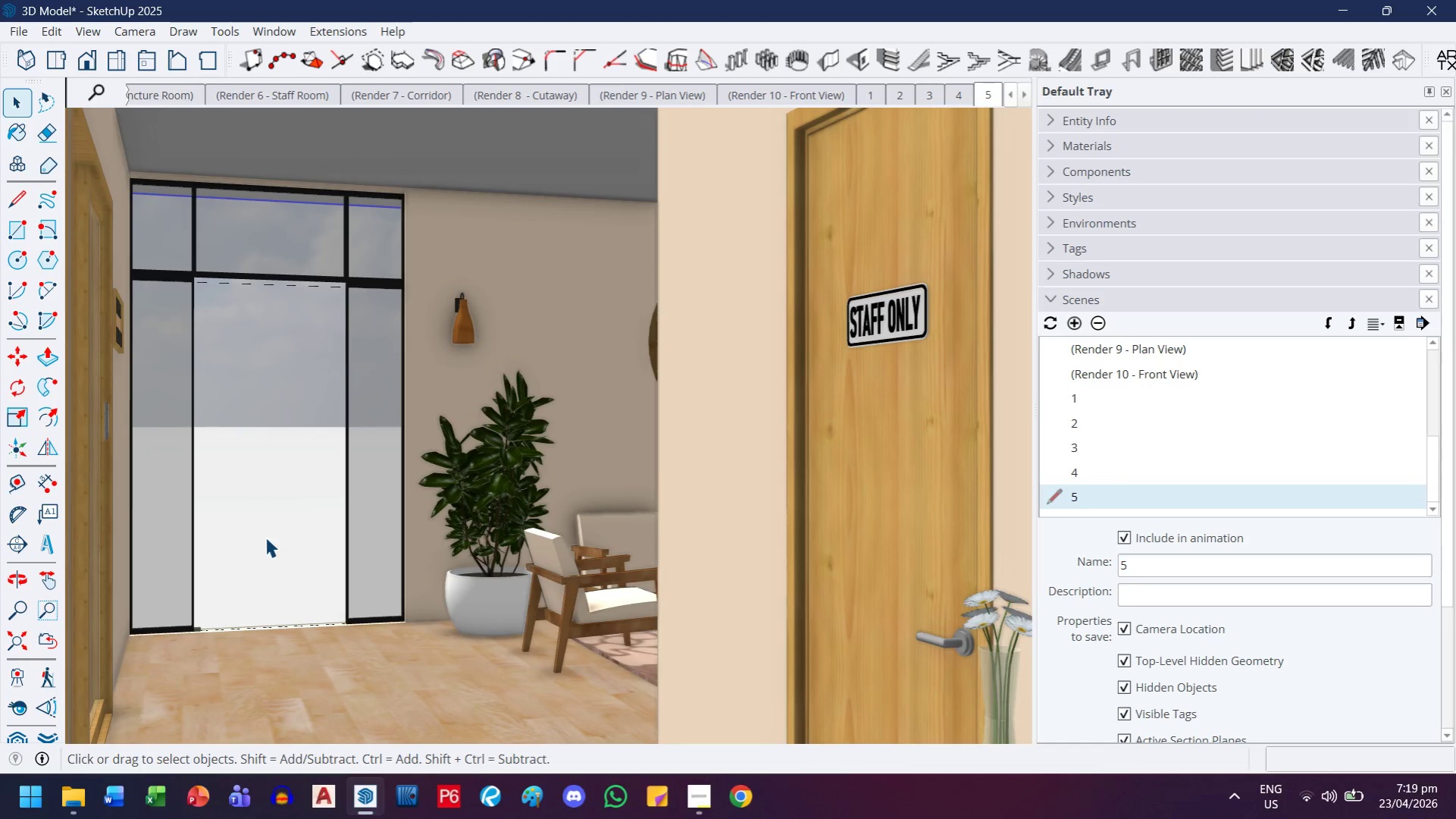 
left_click([275, 523])
 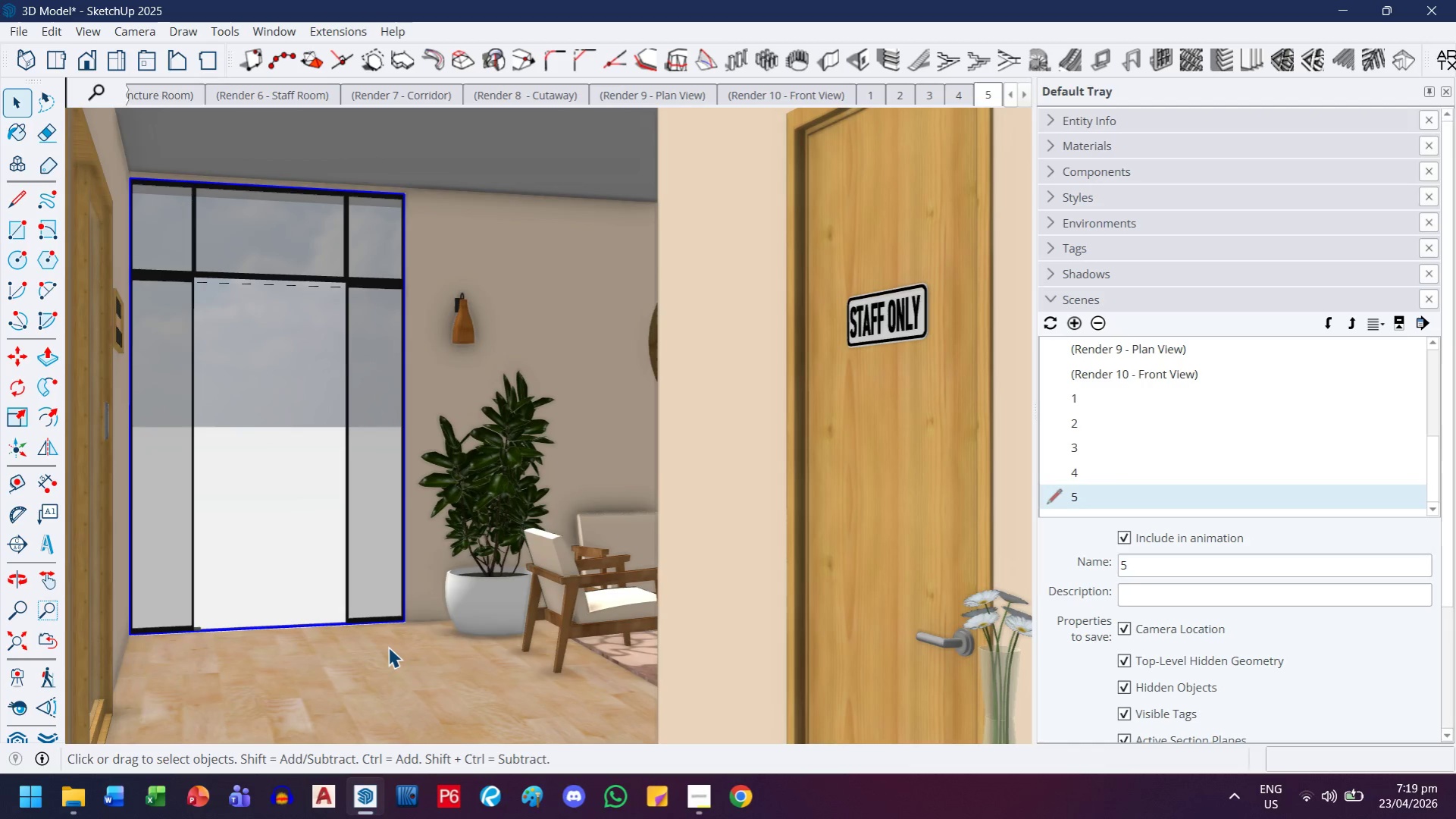 
left_click([388, 647])
 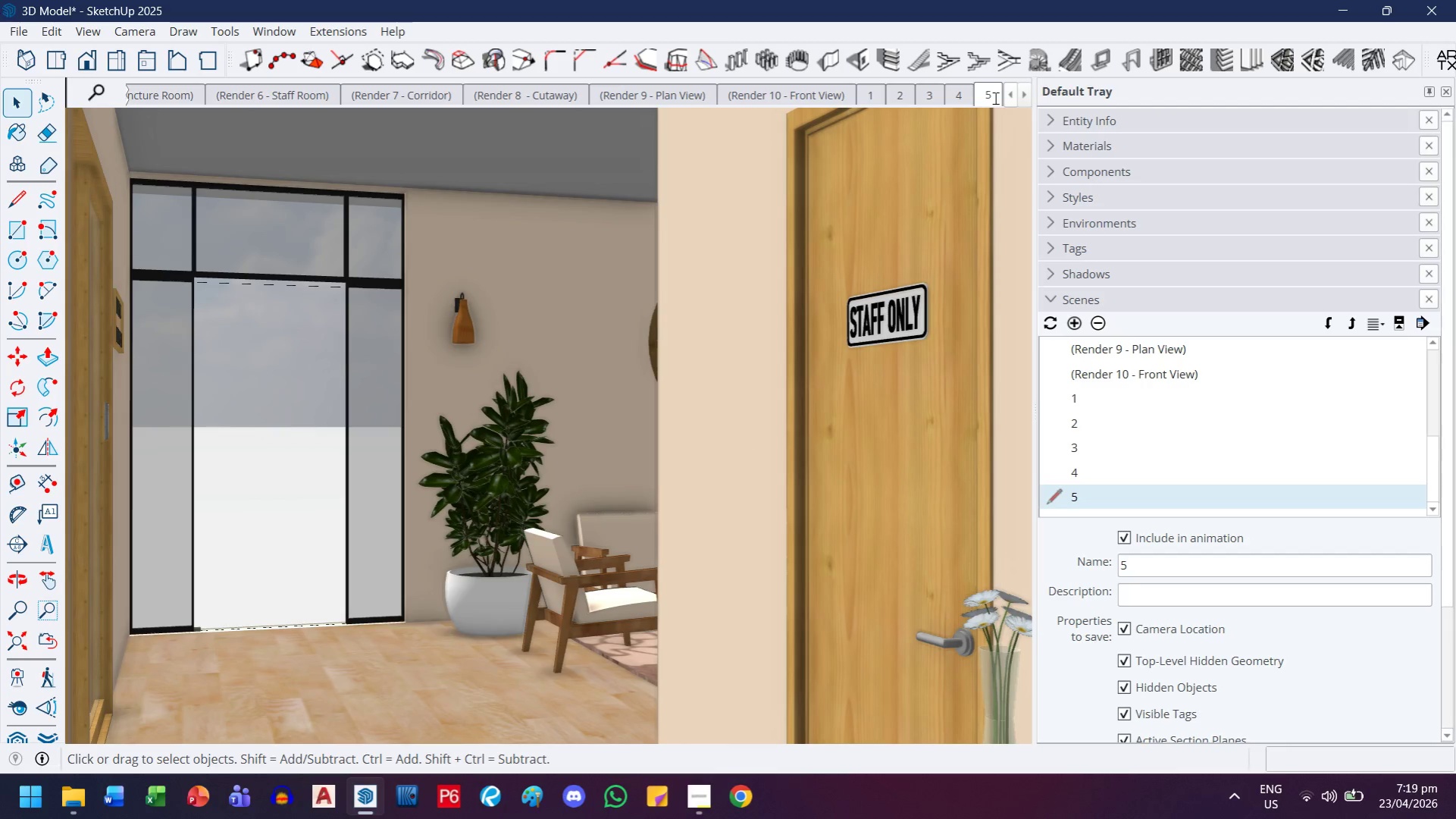 
right_click([986, 98])
 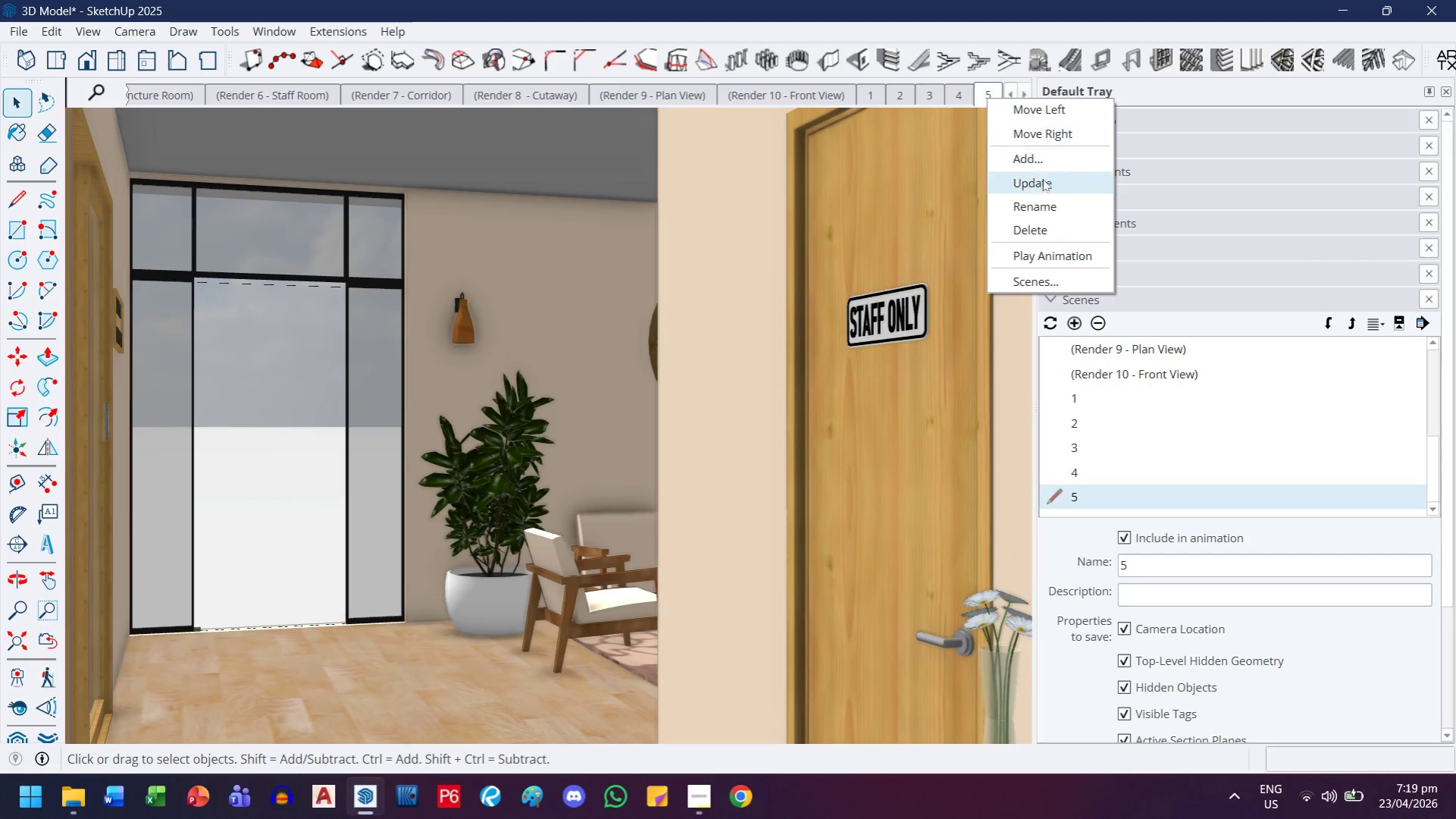 
left_click([1042, 184])
 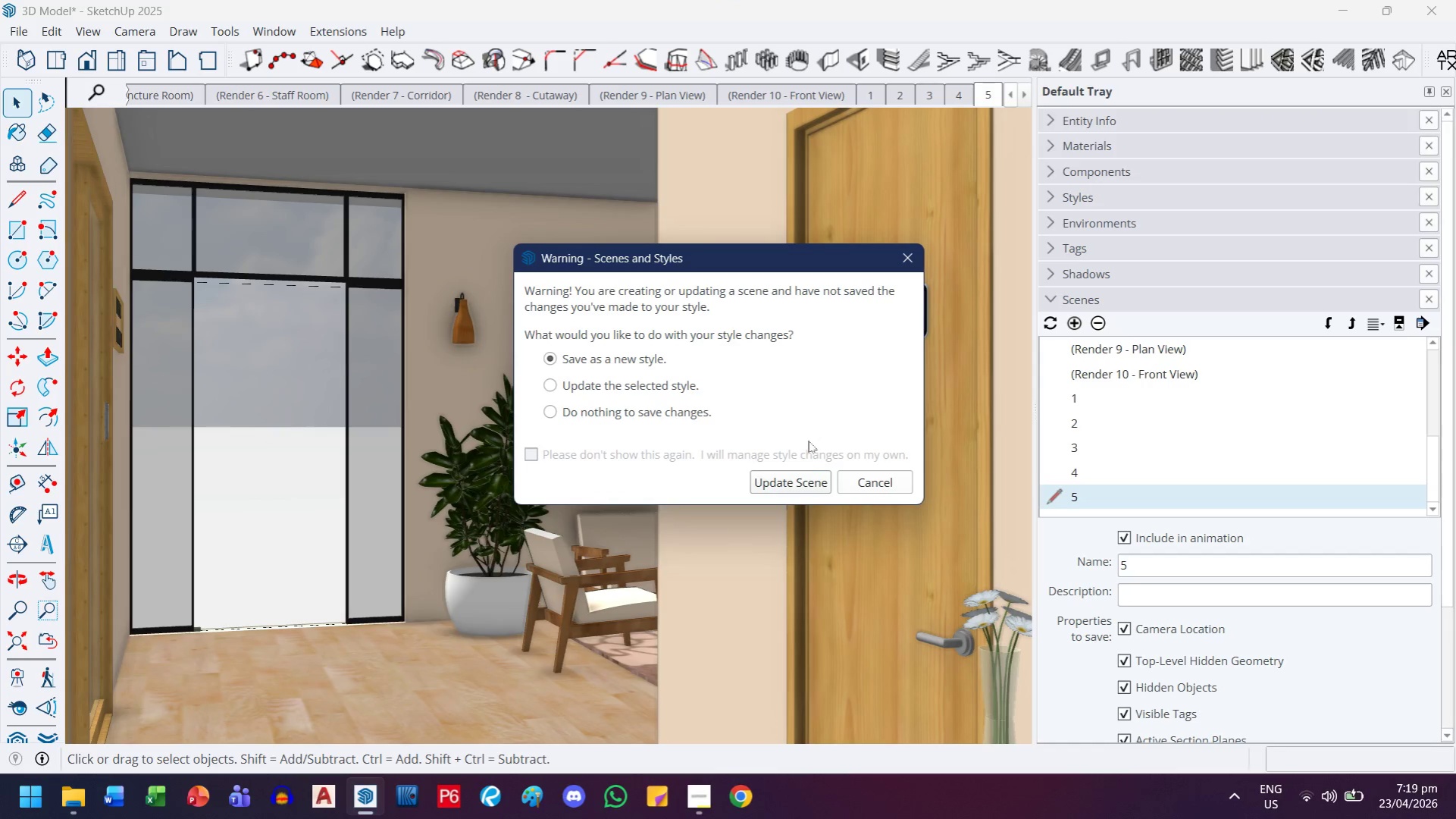 
left_click([796, 486])
 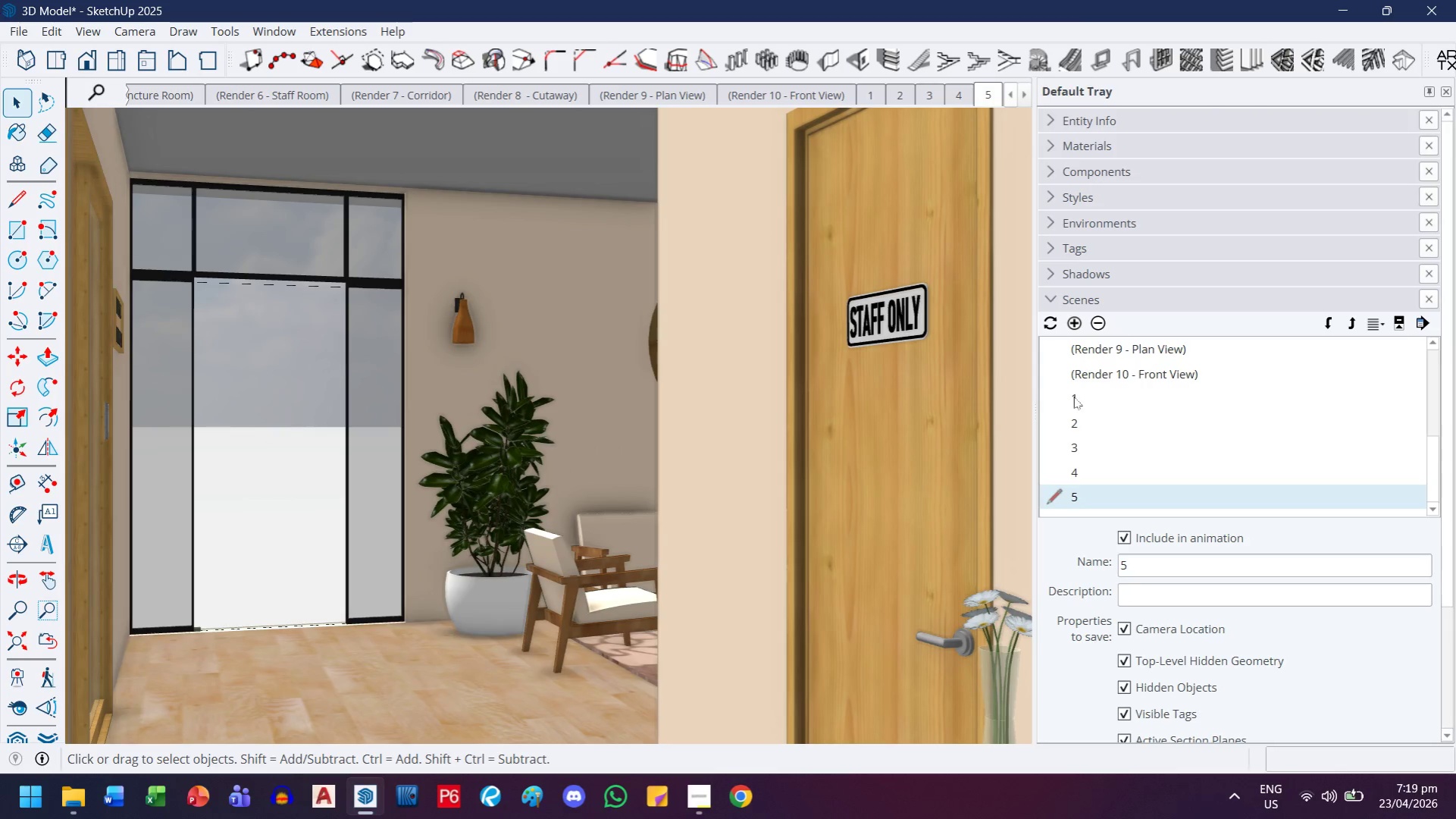 
left_click([1073, 397])
 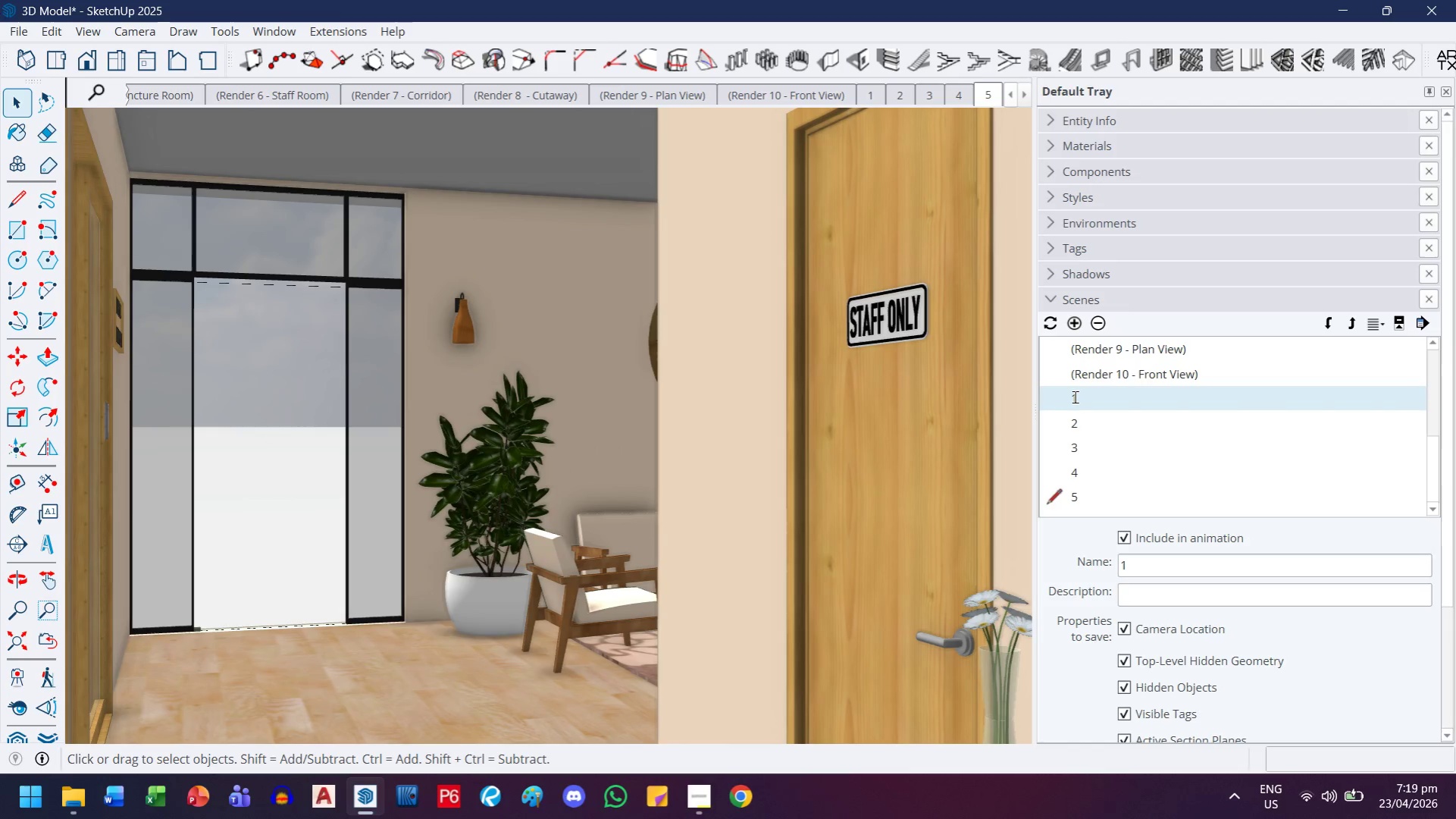 
double_click([1073, 397])
 